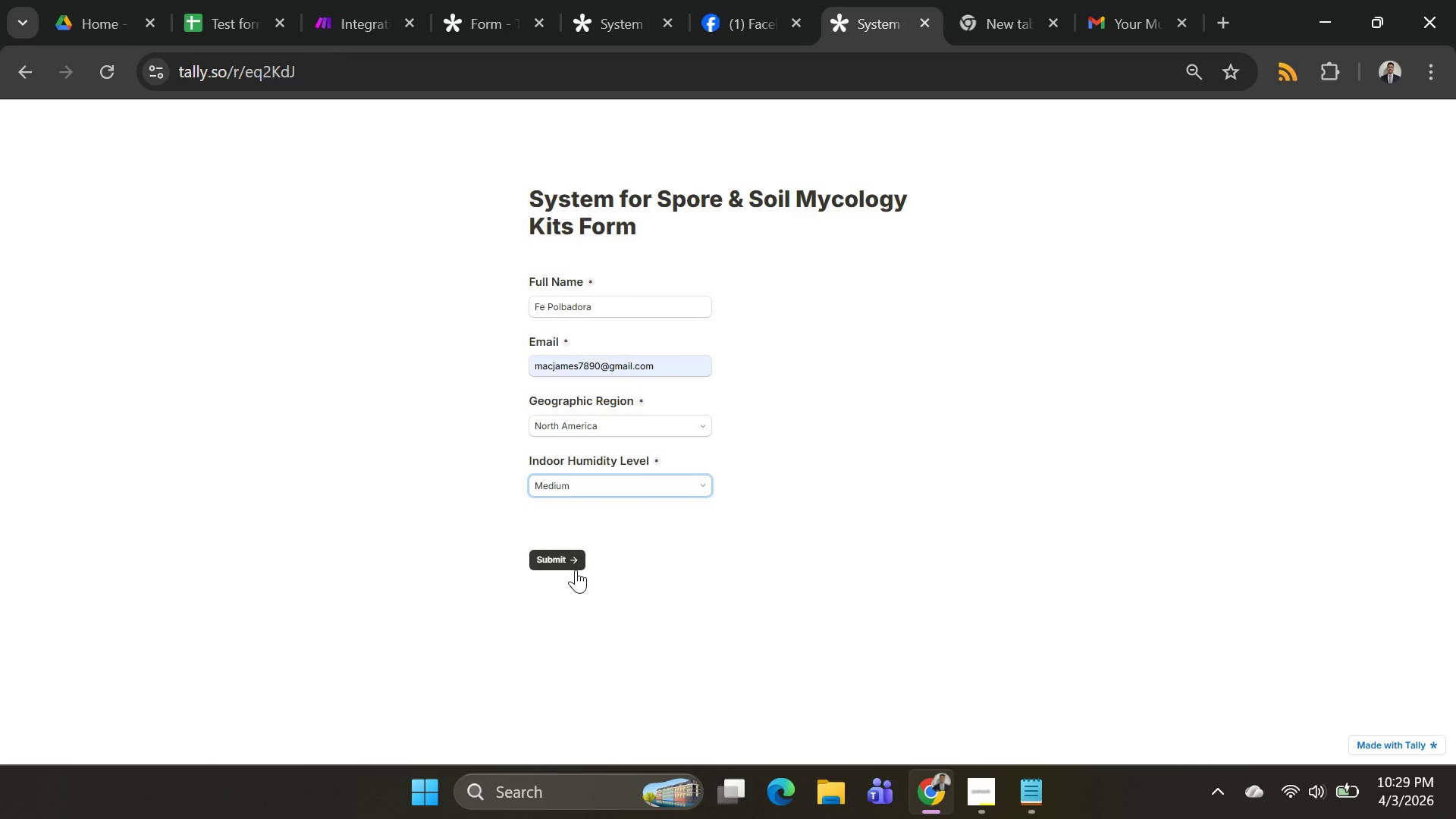 
left_click([576, 570])
 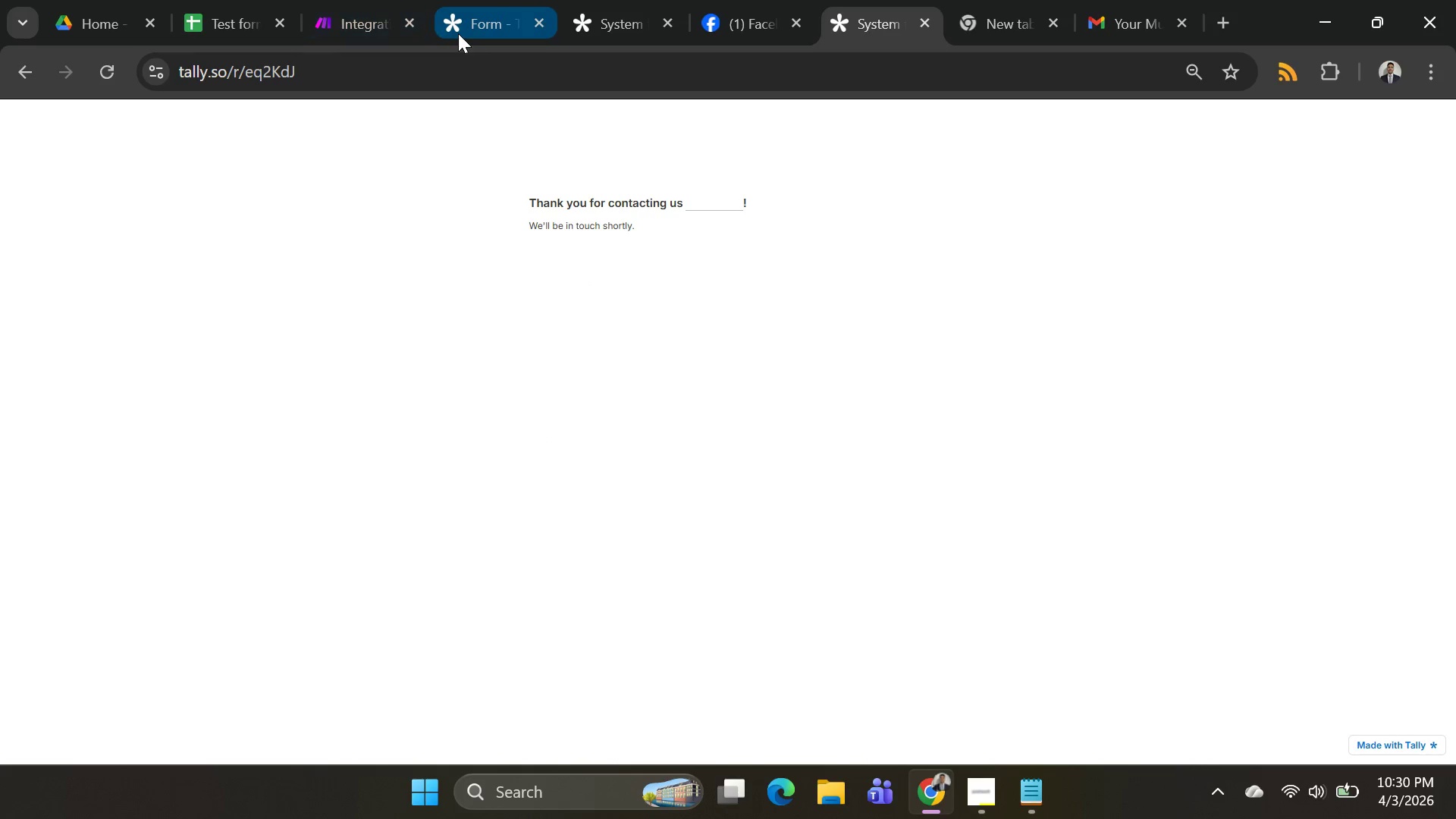 
left_click([385, 33])
 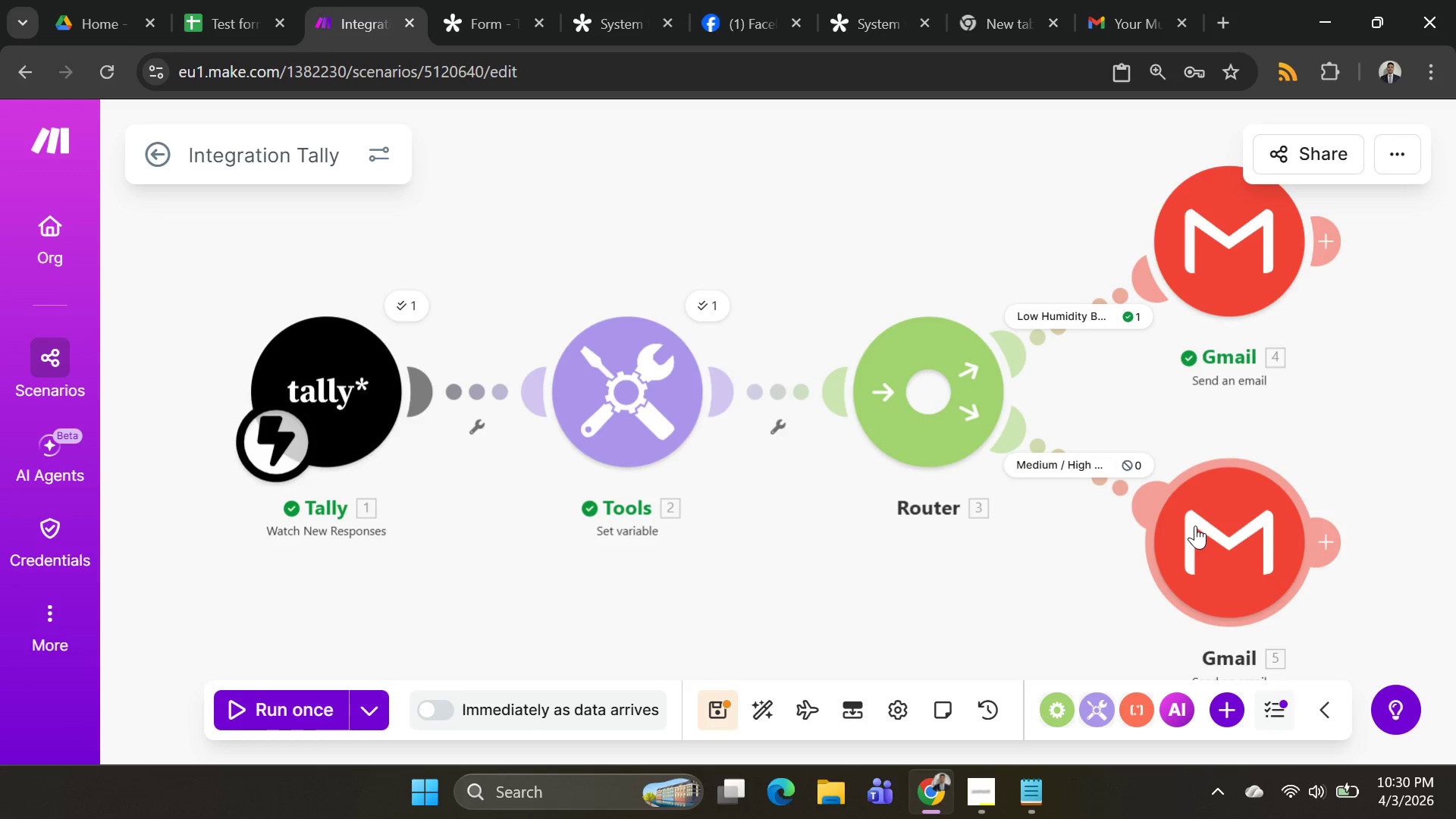 
wait(5.08)
 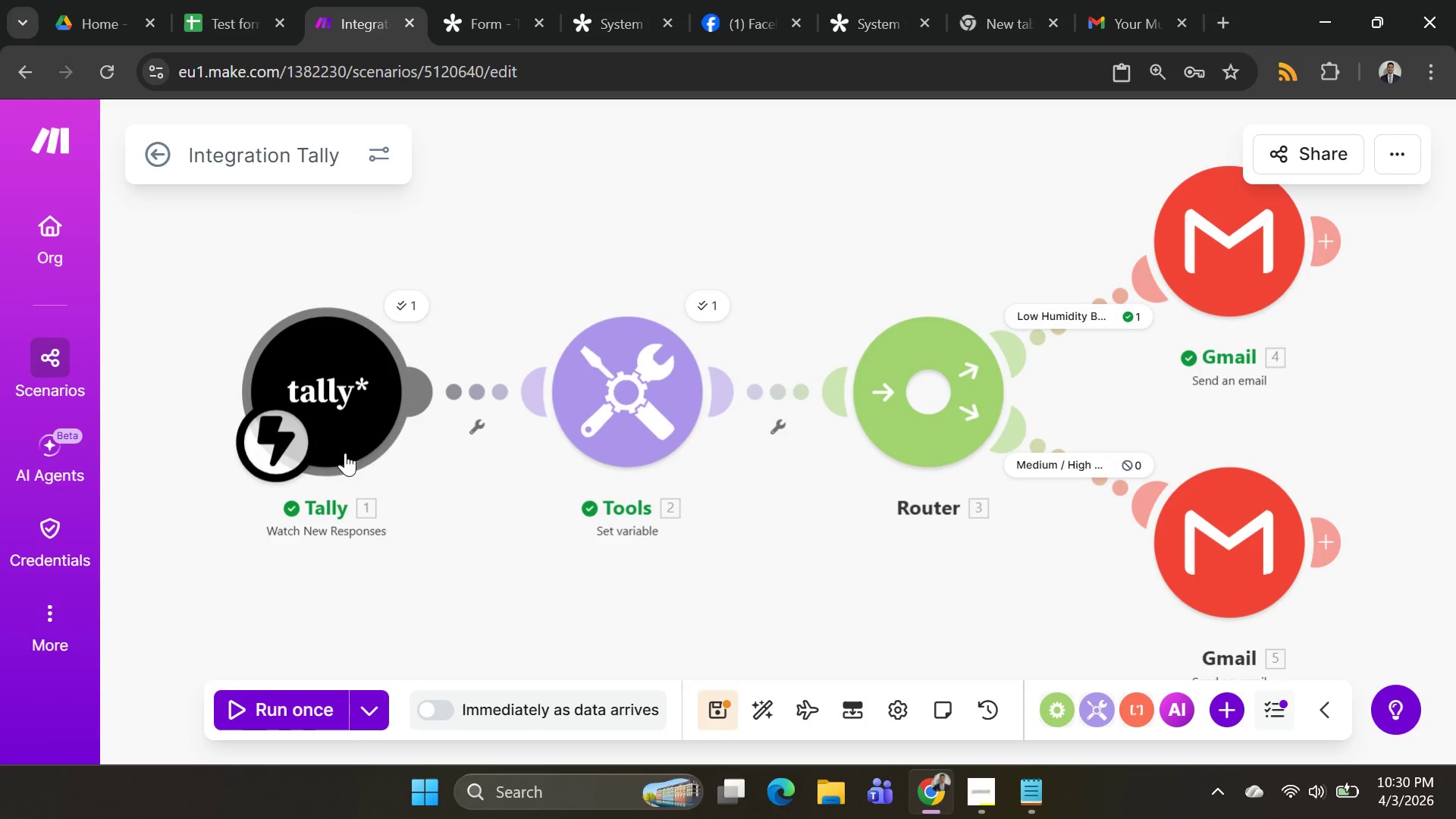 
left_click([927, 387])
 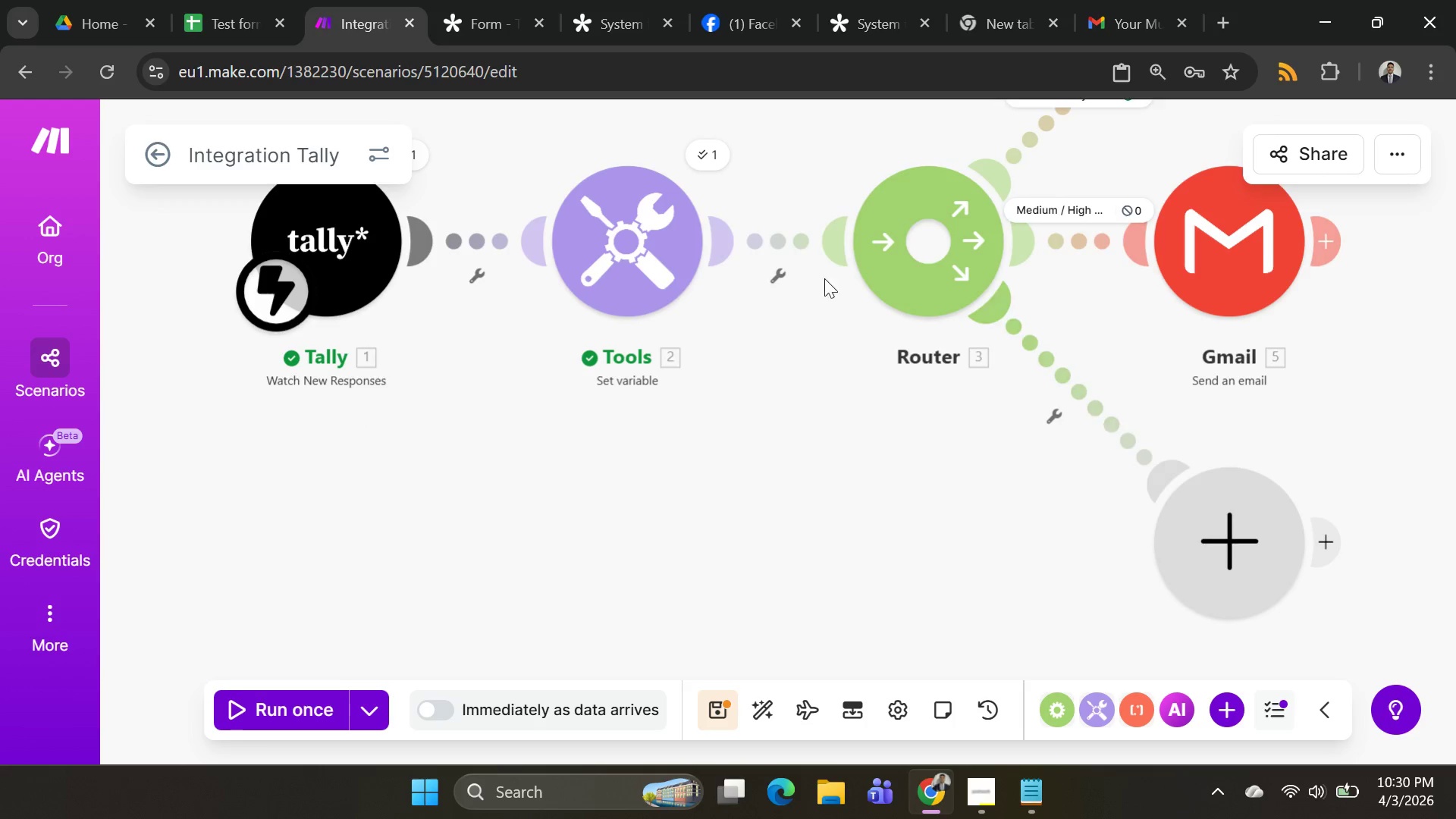 
wait(5.44)
 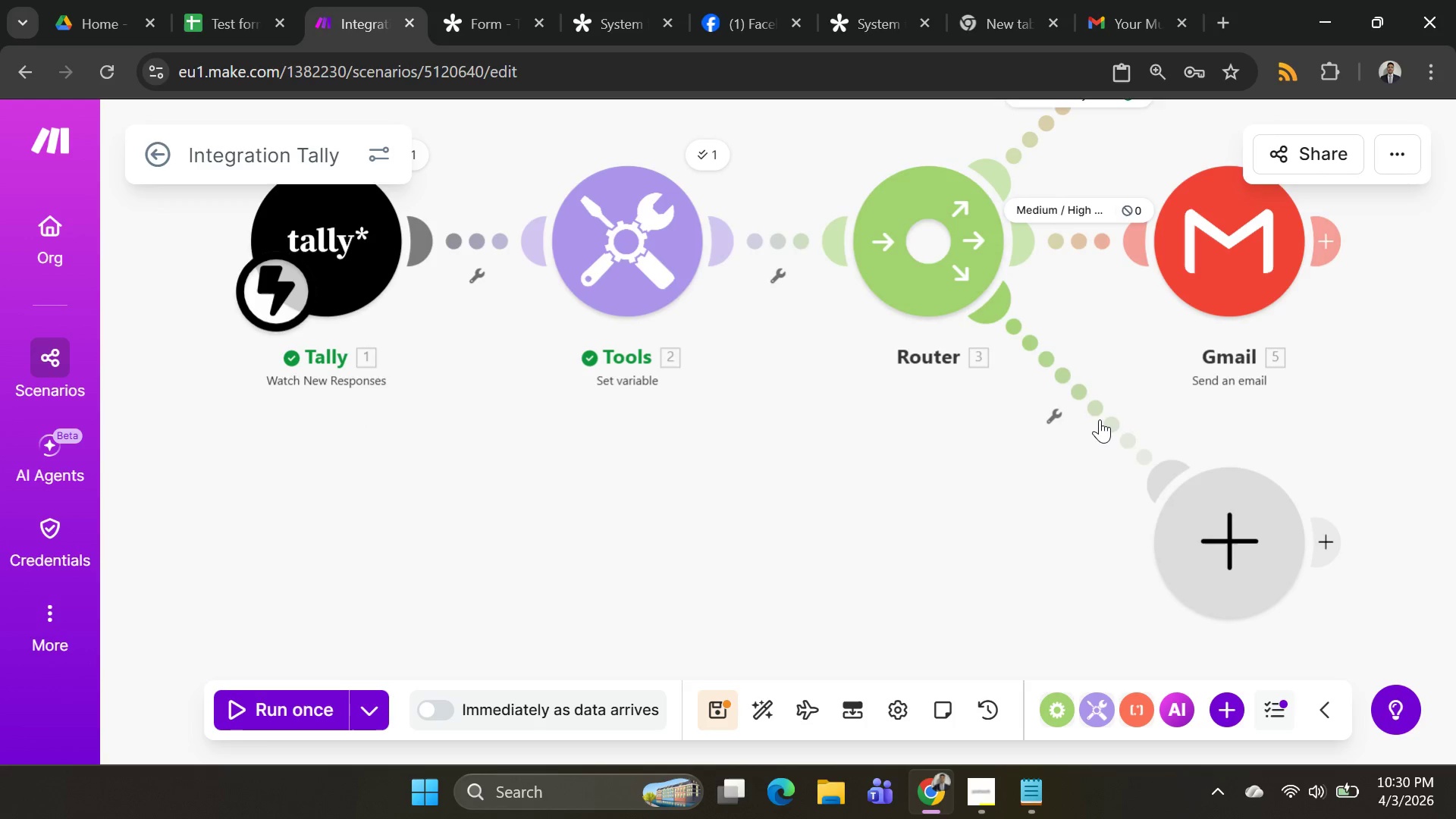 
right_click([1199, 500])
 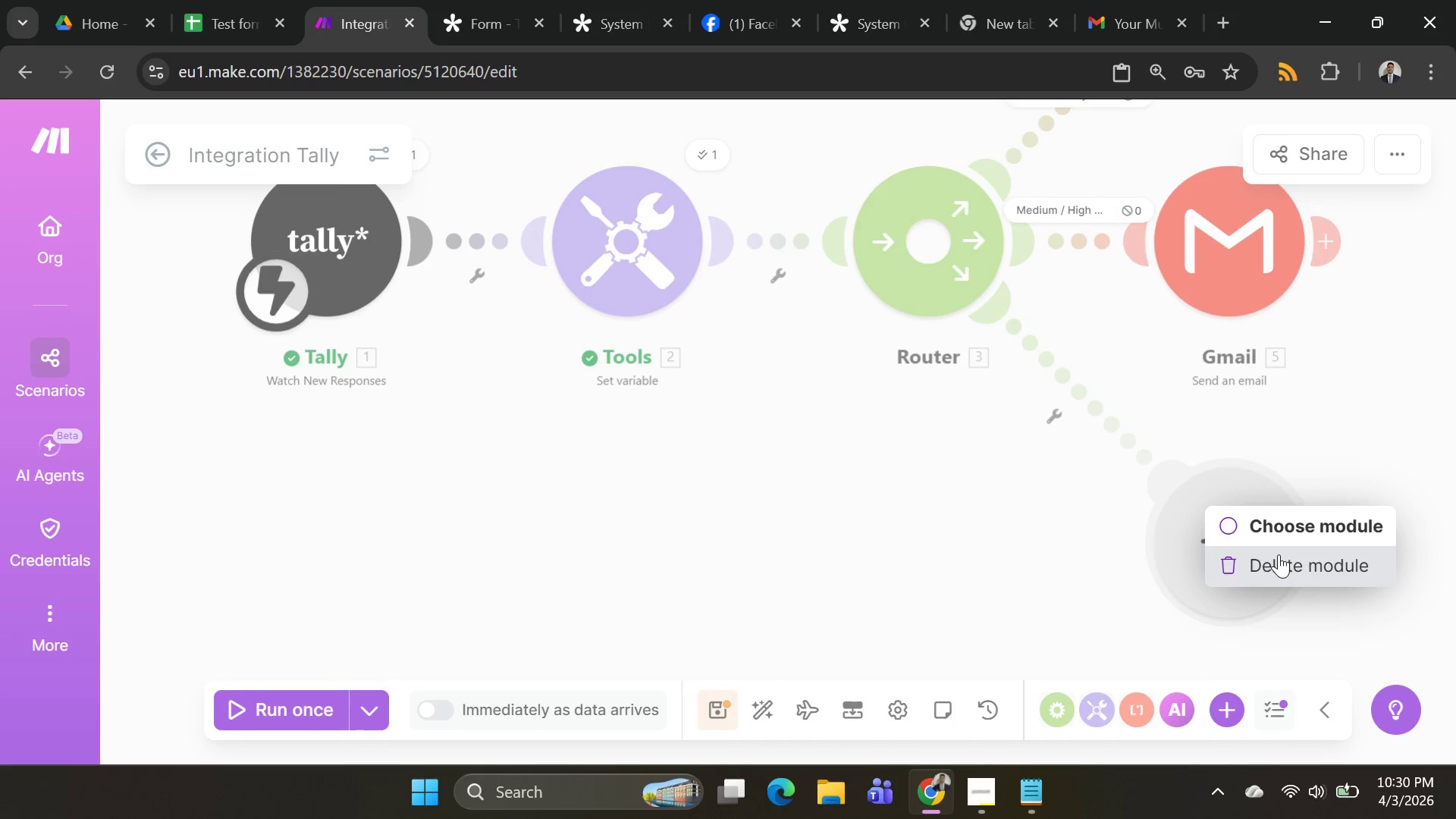 
left_click([1279, 554])
 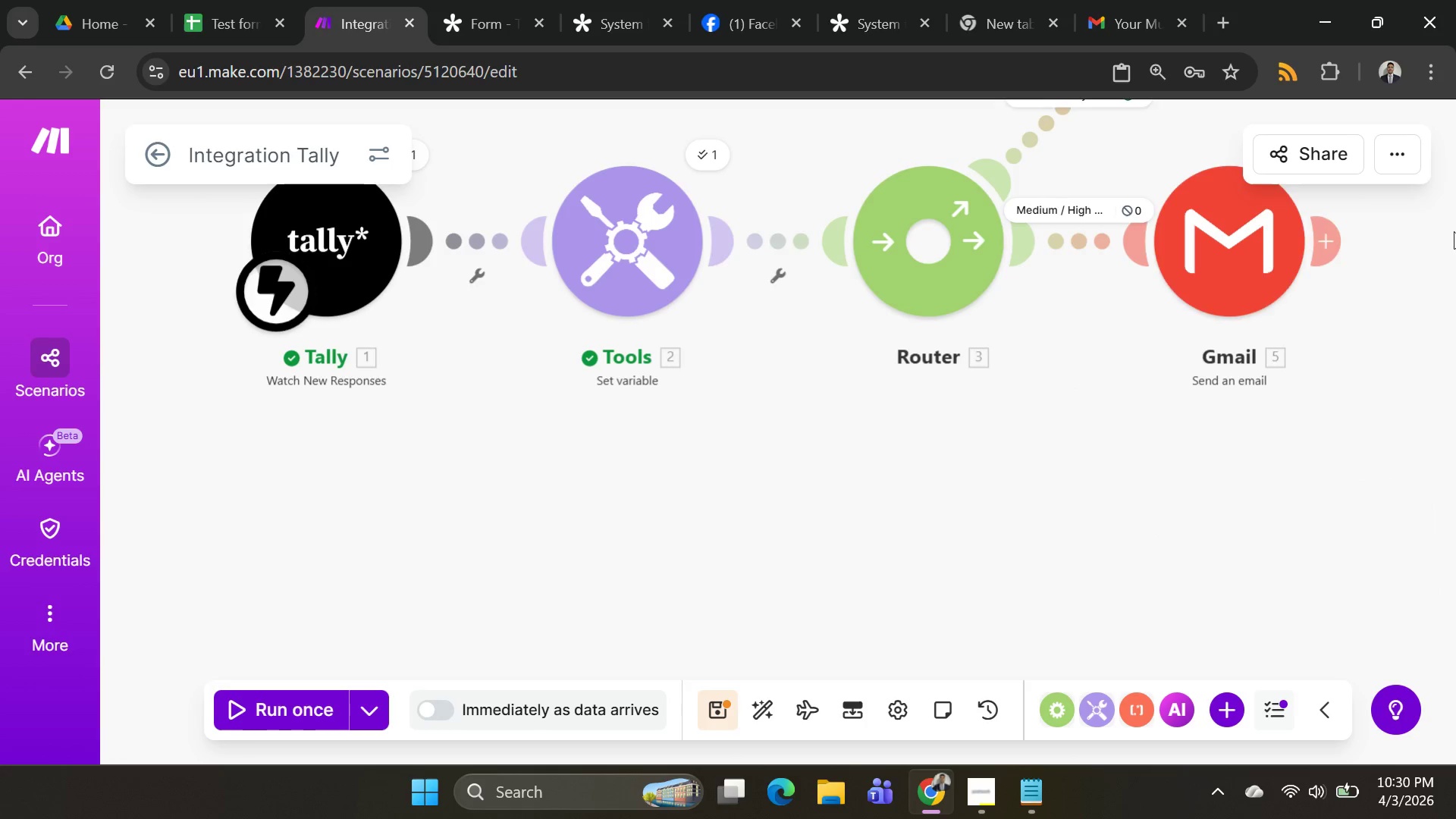 
left_click_drag(start_coordinate=[1244, 256], to_coordinate=[1236, 424])
 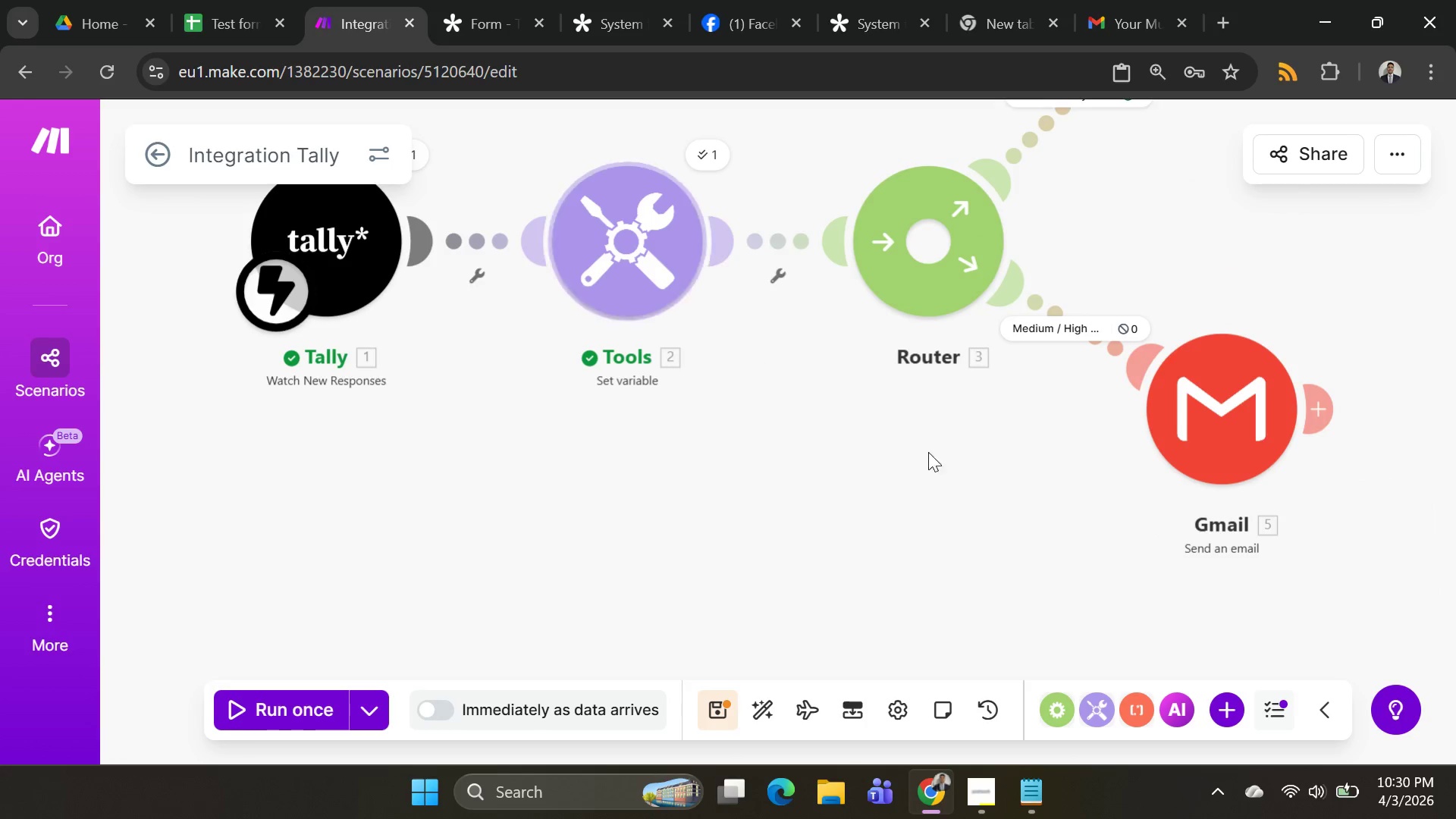 
scroll: coordinate [950, 460], scroll_direction: down, amount: 1.0
 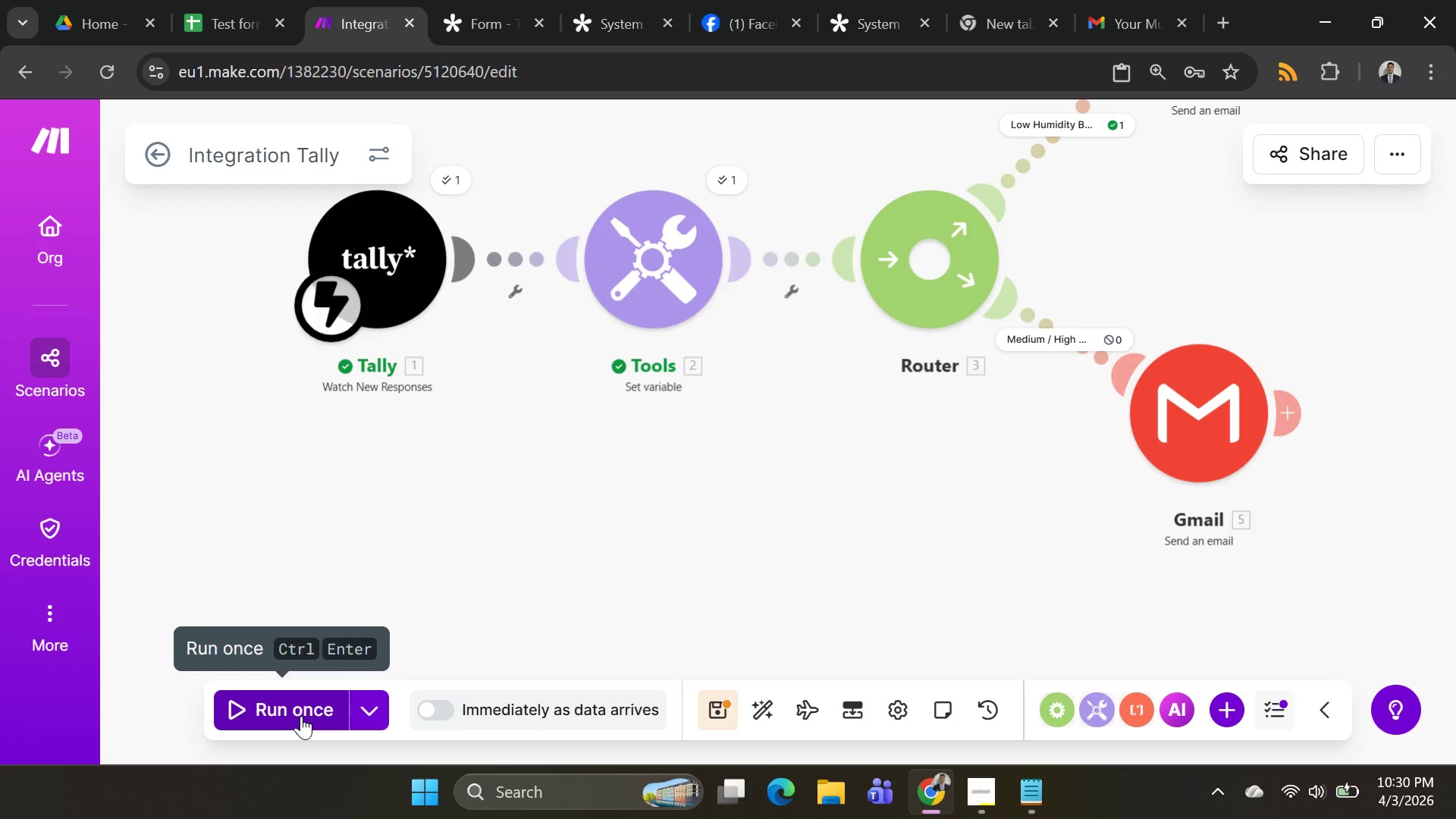 
left_click([301, 716])
 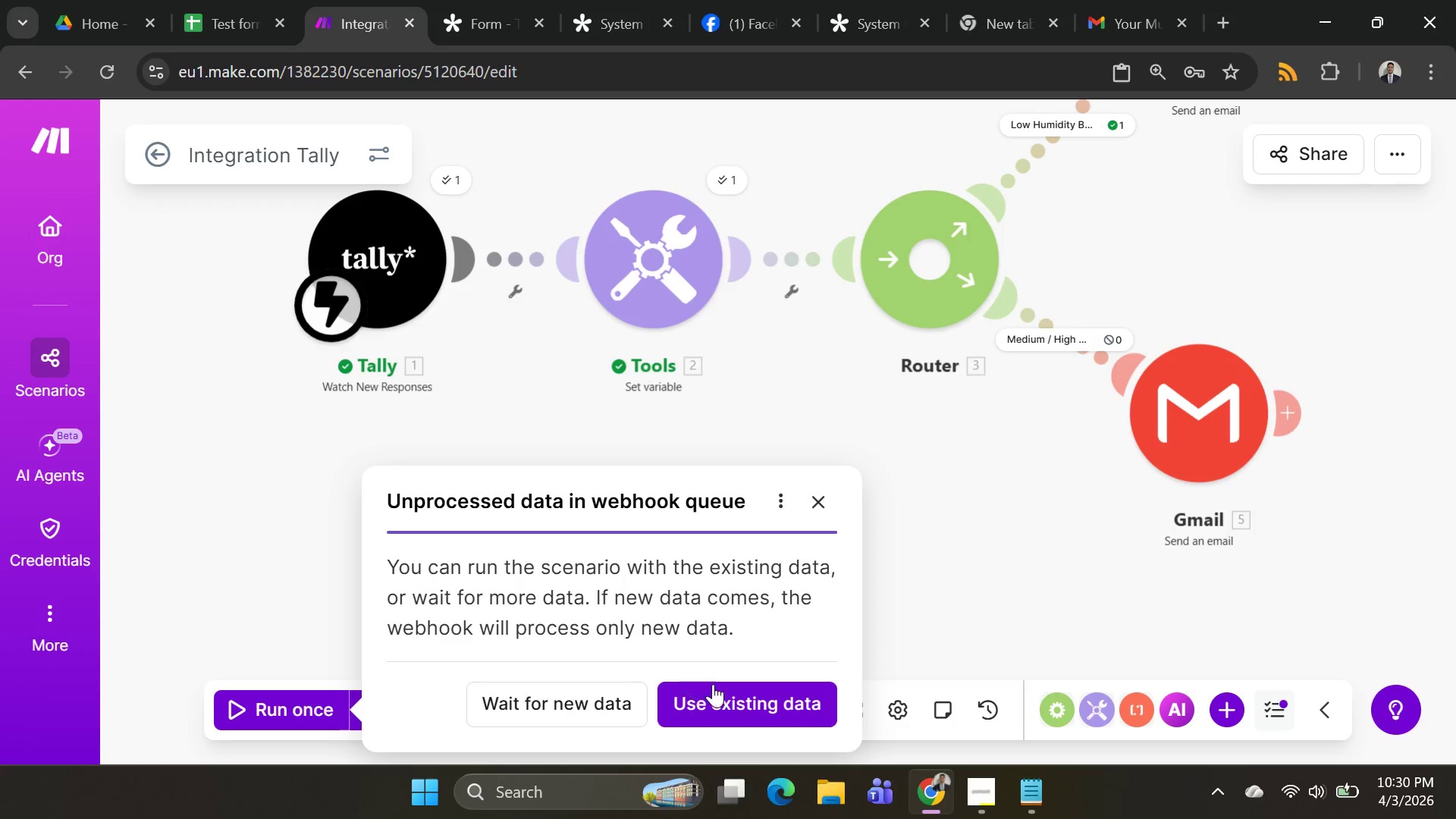 
left_click([734, 700])
 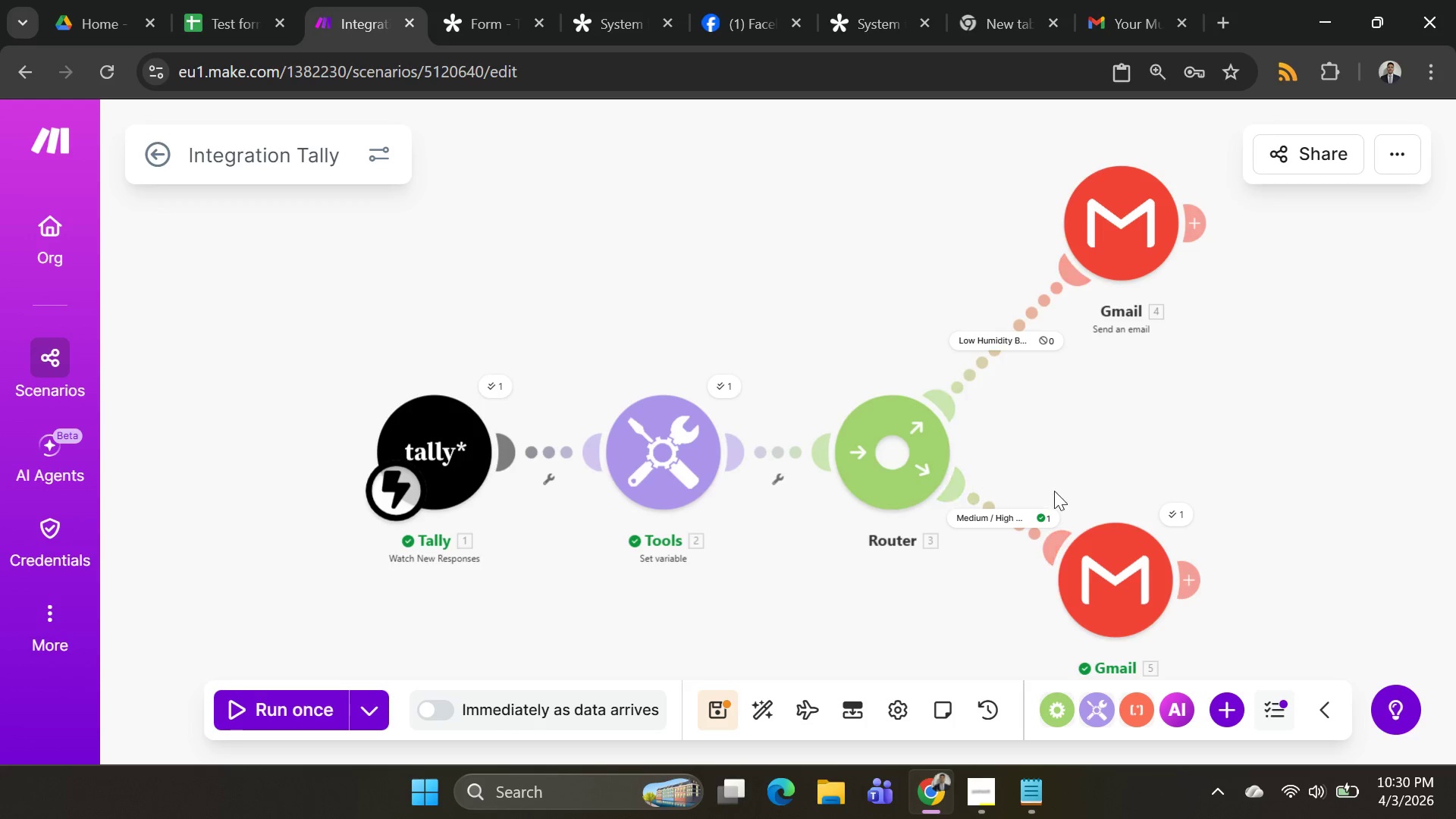 
wait(17.14)
 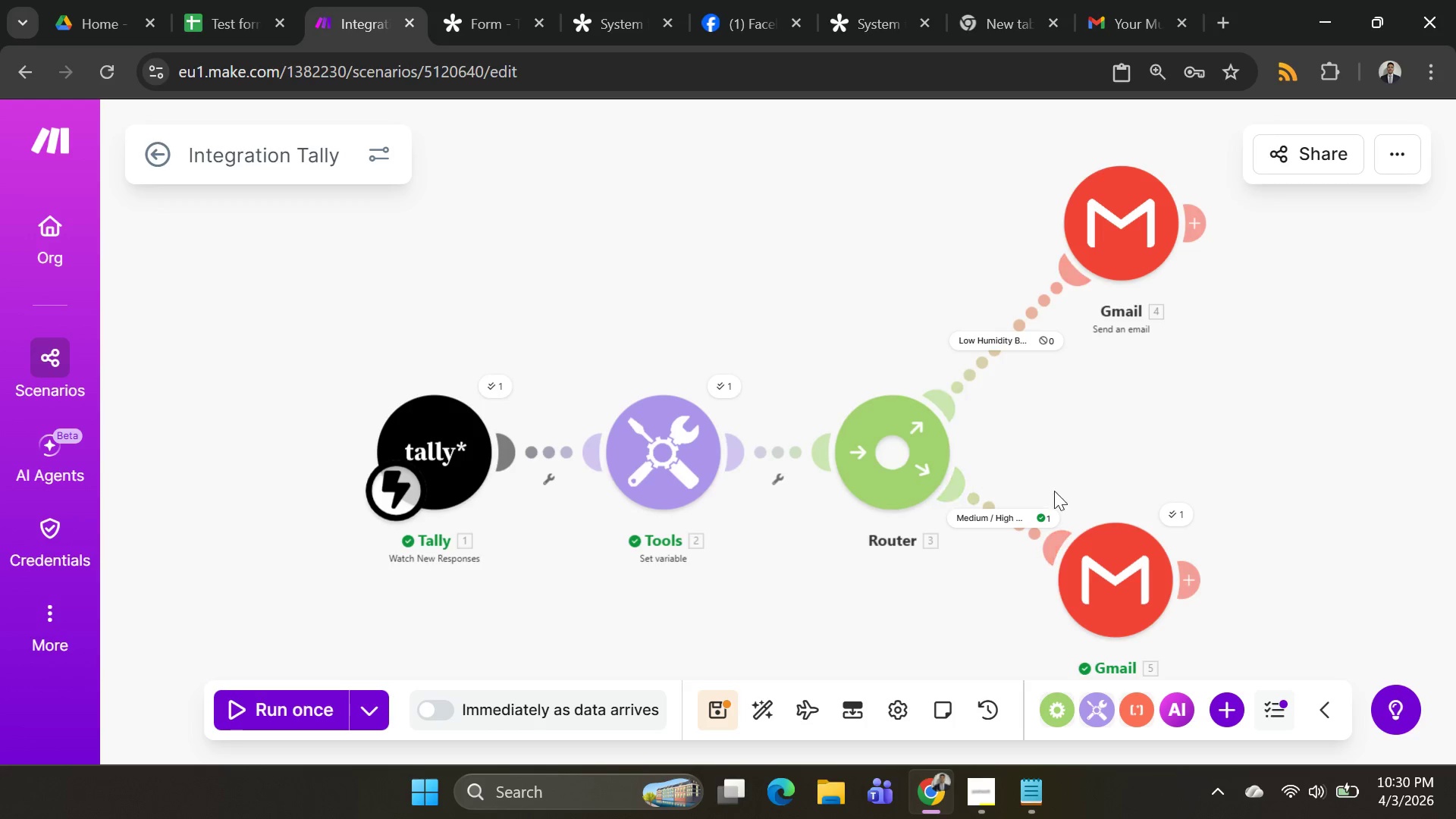 
left_click([1105, 547])
 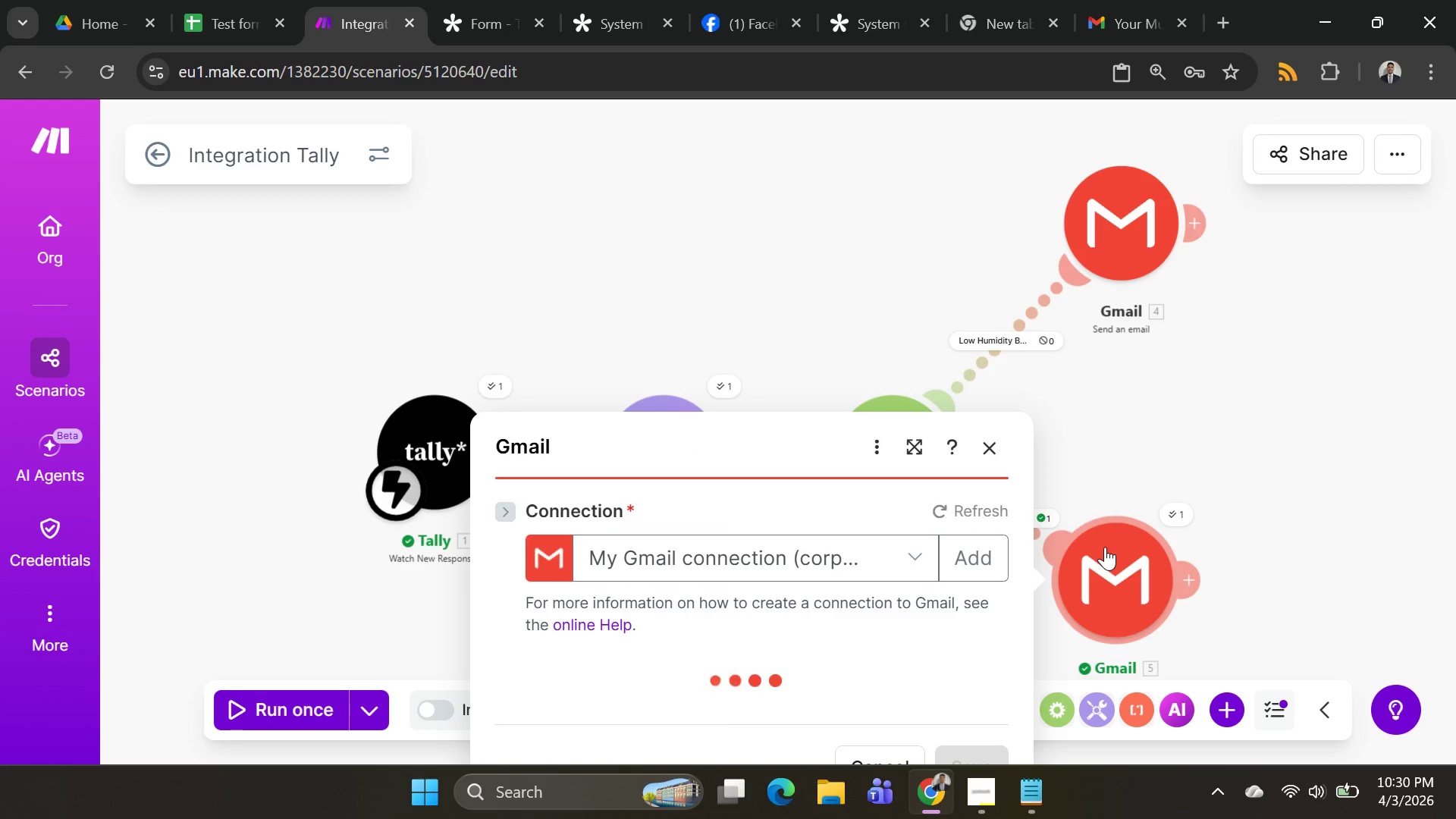 
left_click([1084, 427])
 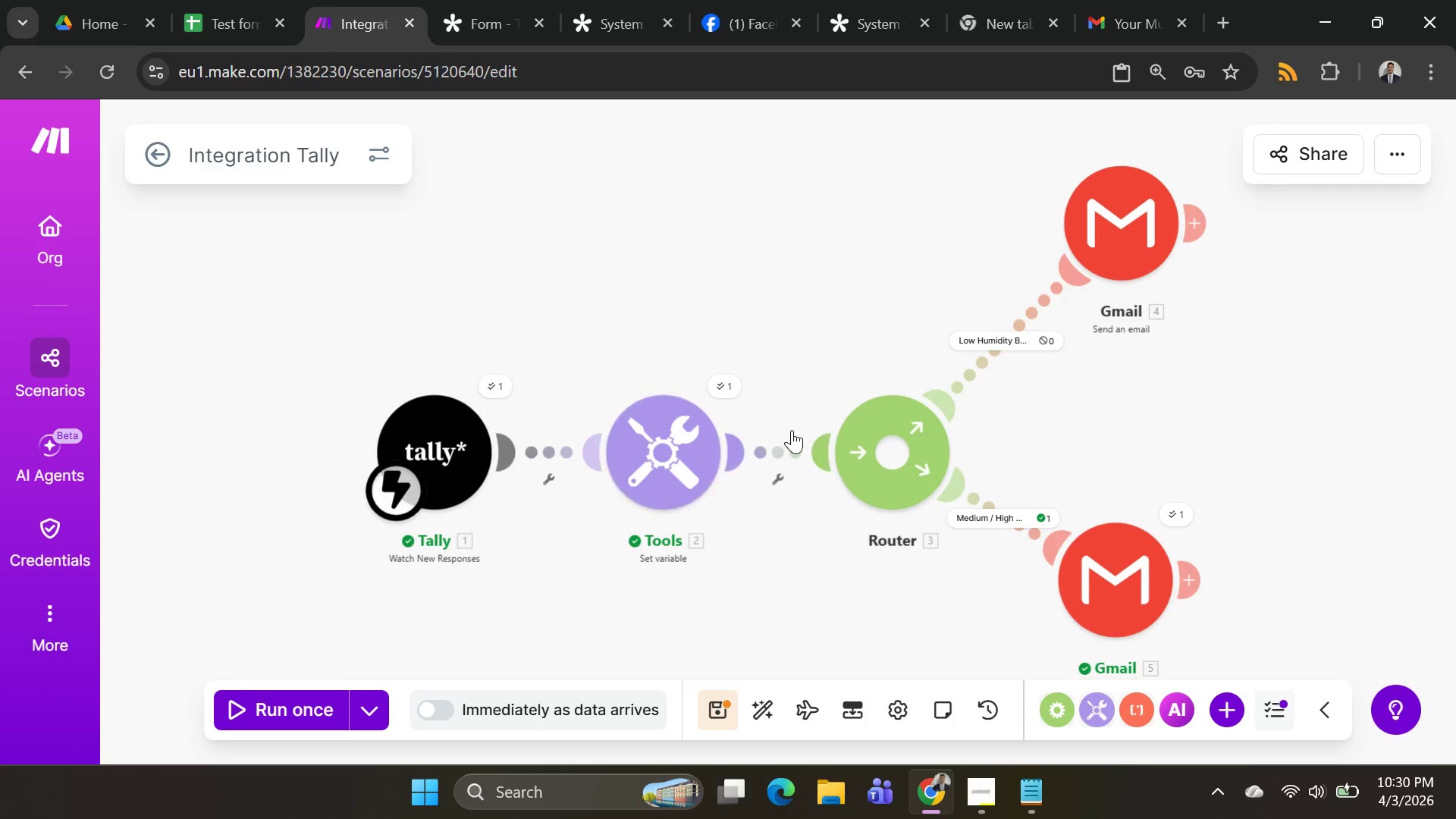 
left_click([721, 435])
 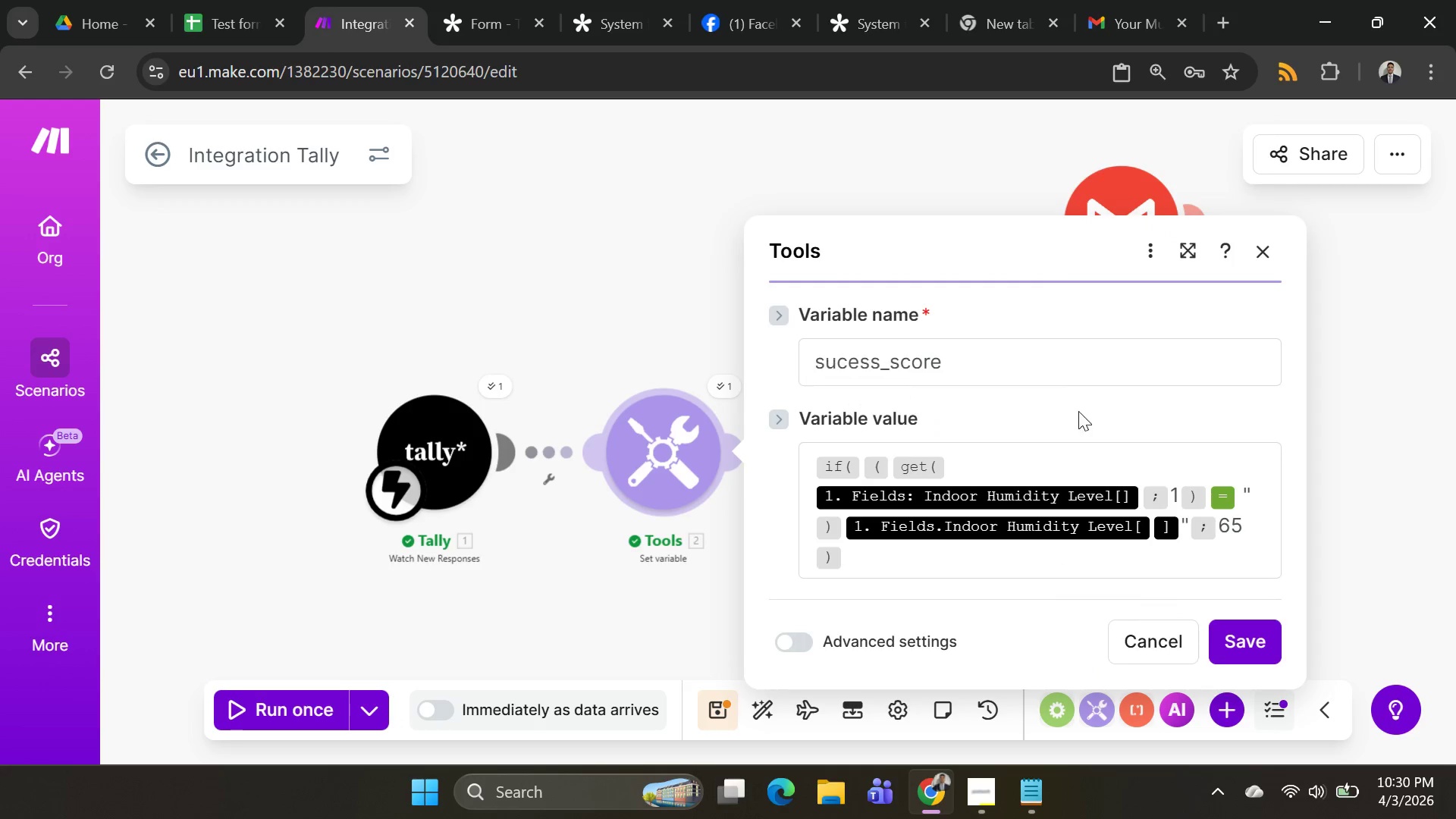 
scroll: coordinate [981, 412], scroll_direction: down, amount: 1.0
 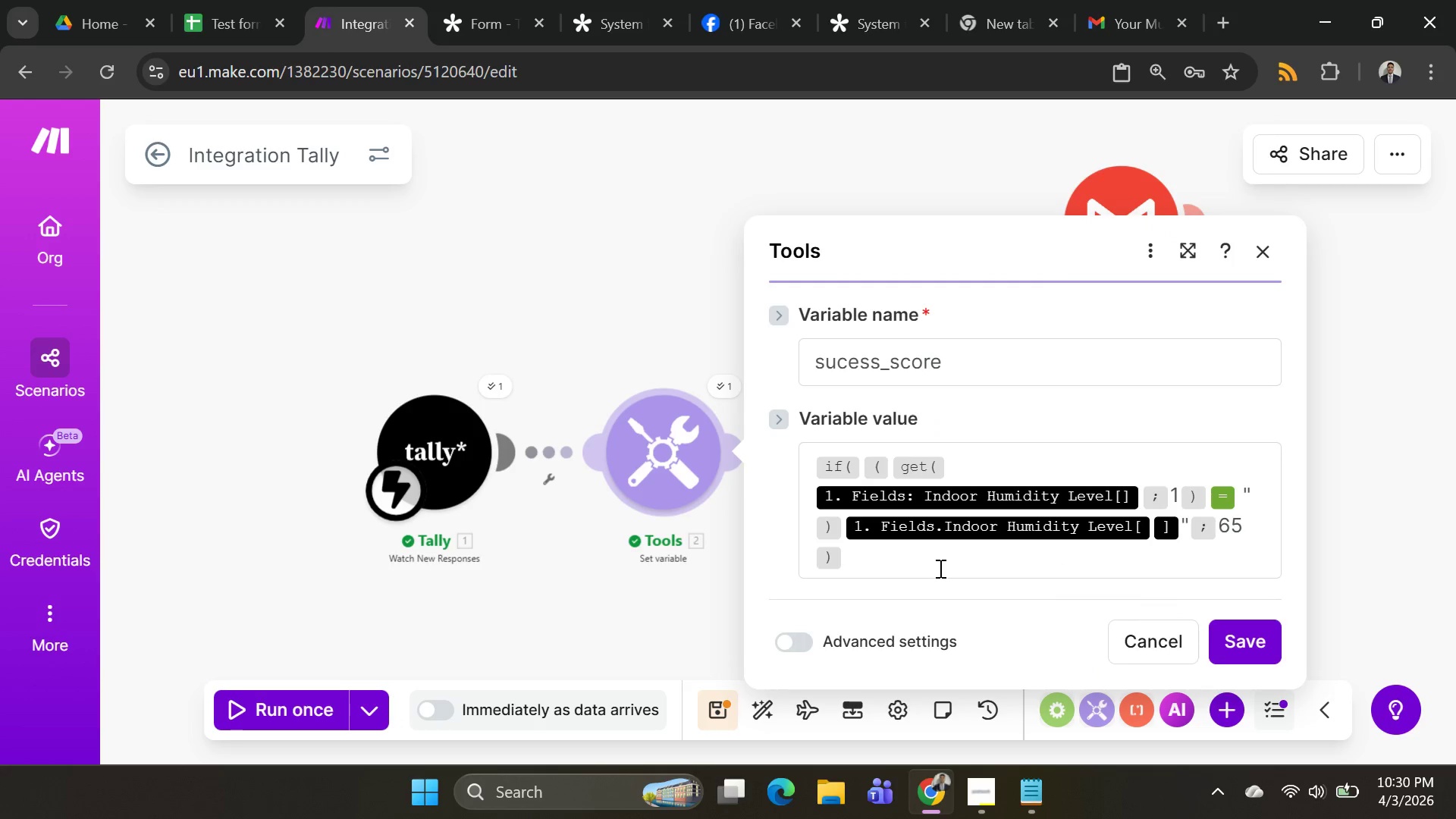 
left_click([937, 566])
 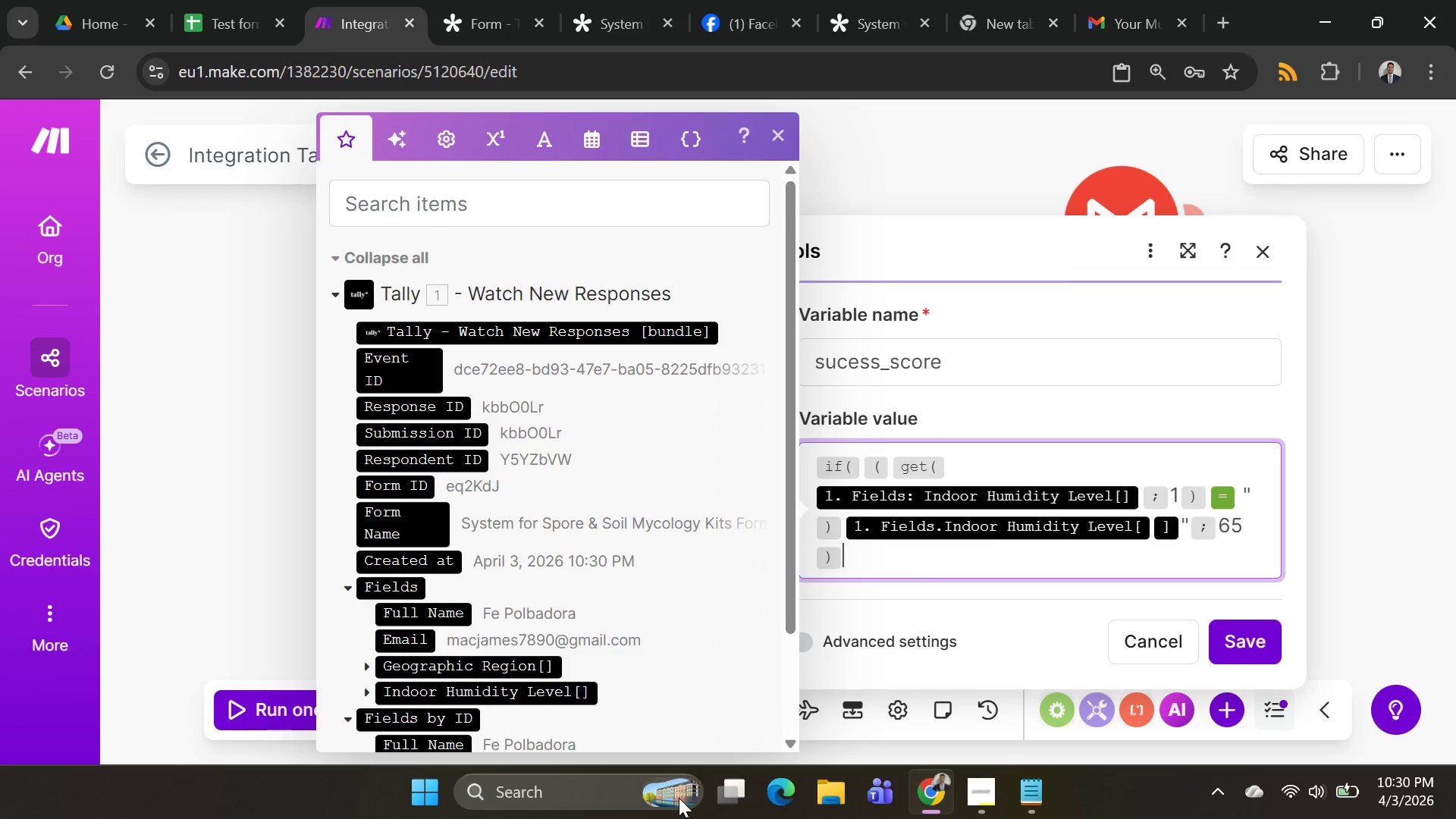 
key(Shift+Enter)
 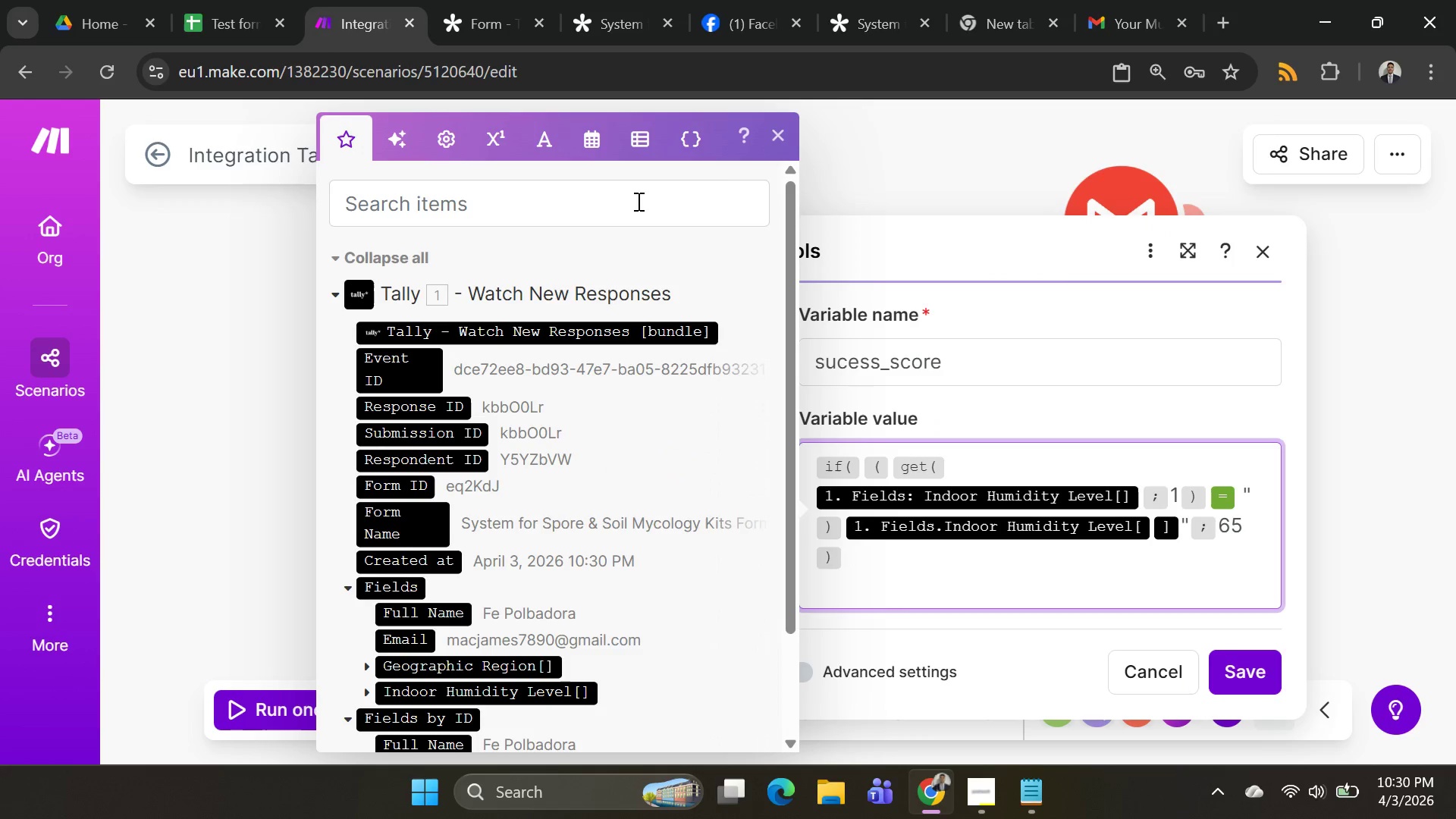 
scroll: coordinate [588, 231], scroll_direction: up, amount: 6.0
 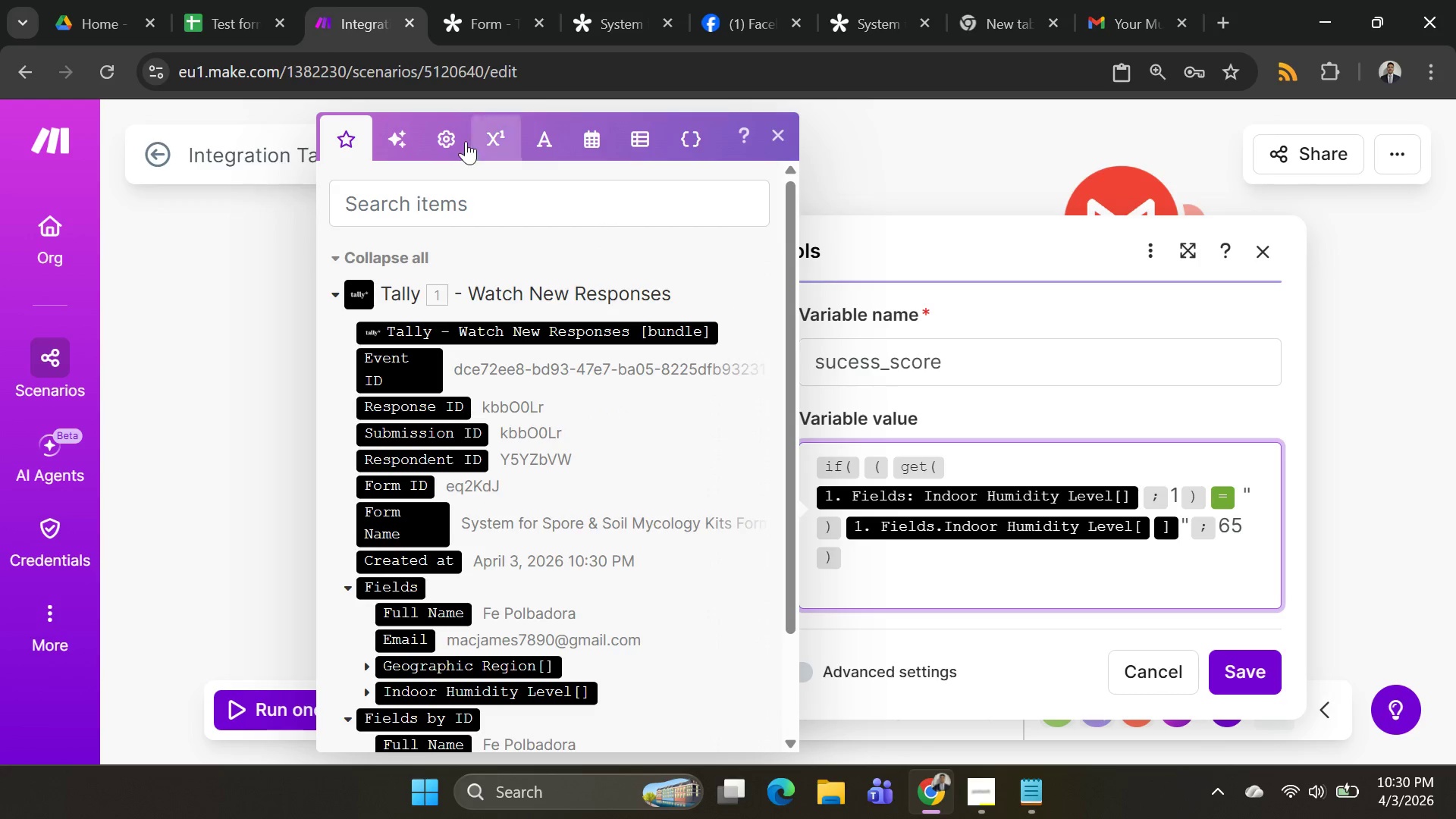 
left_click([454, 137])
 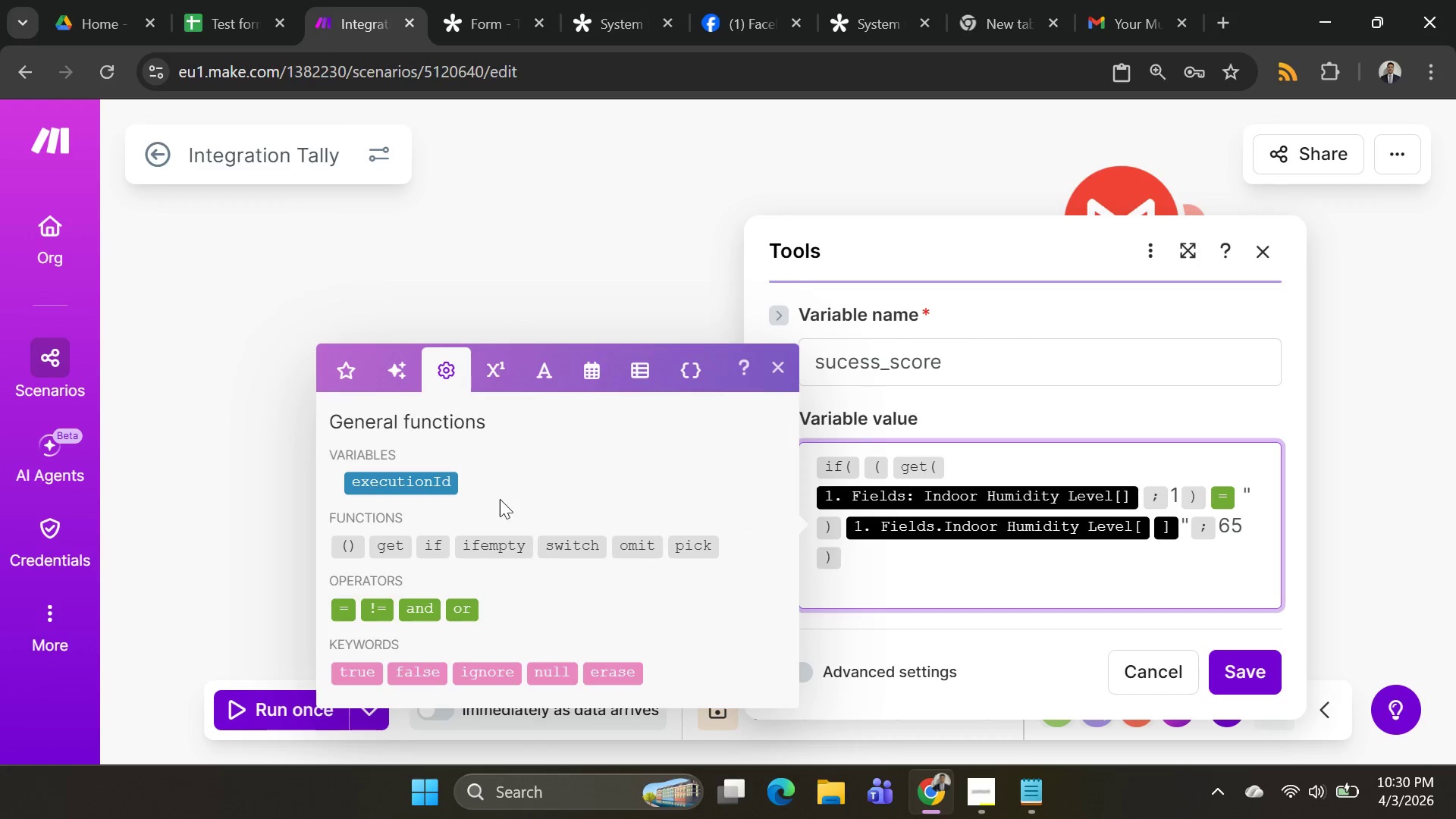 
scroll: coordinate [507, 493], scroll_direction: down, amount: 1.0
 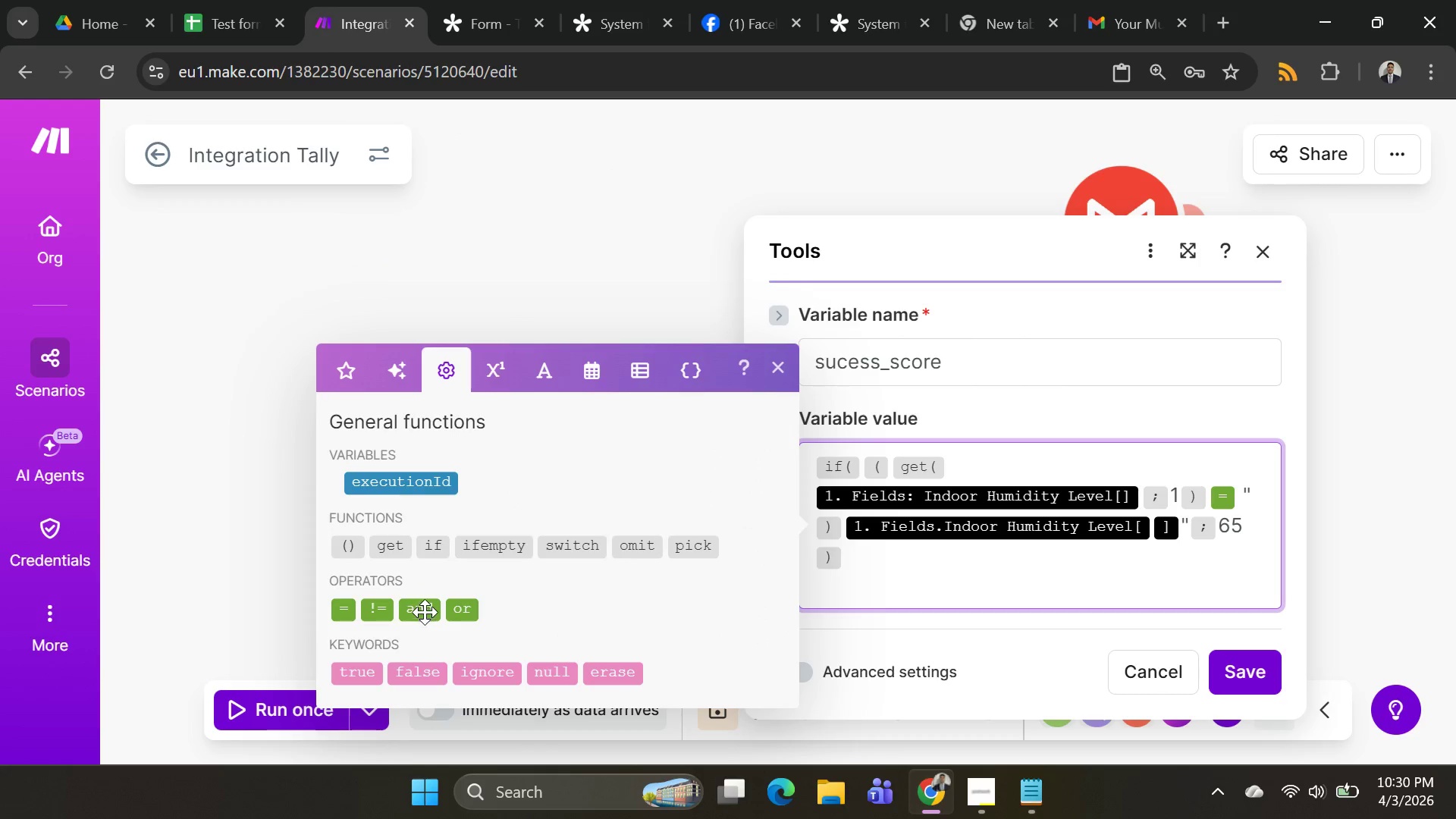 
left_click([423, 609])
 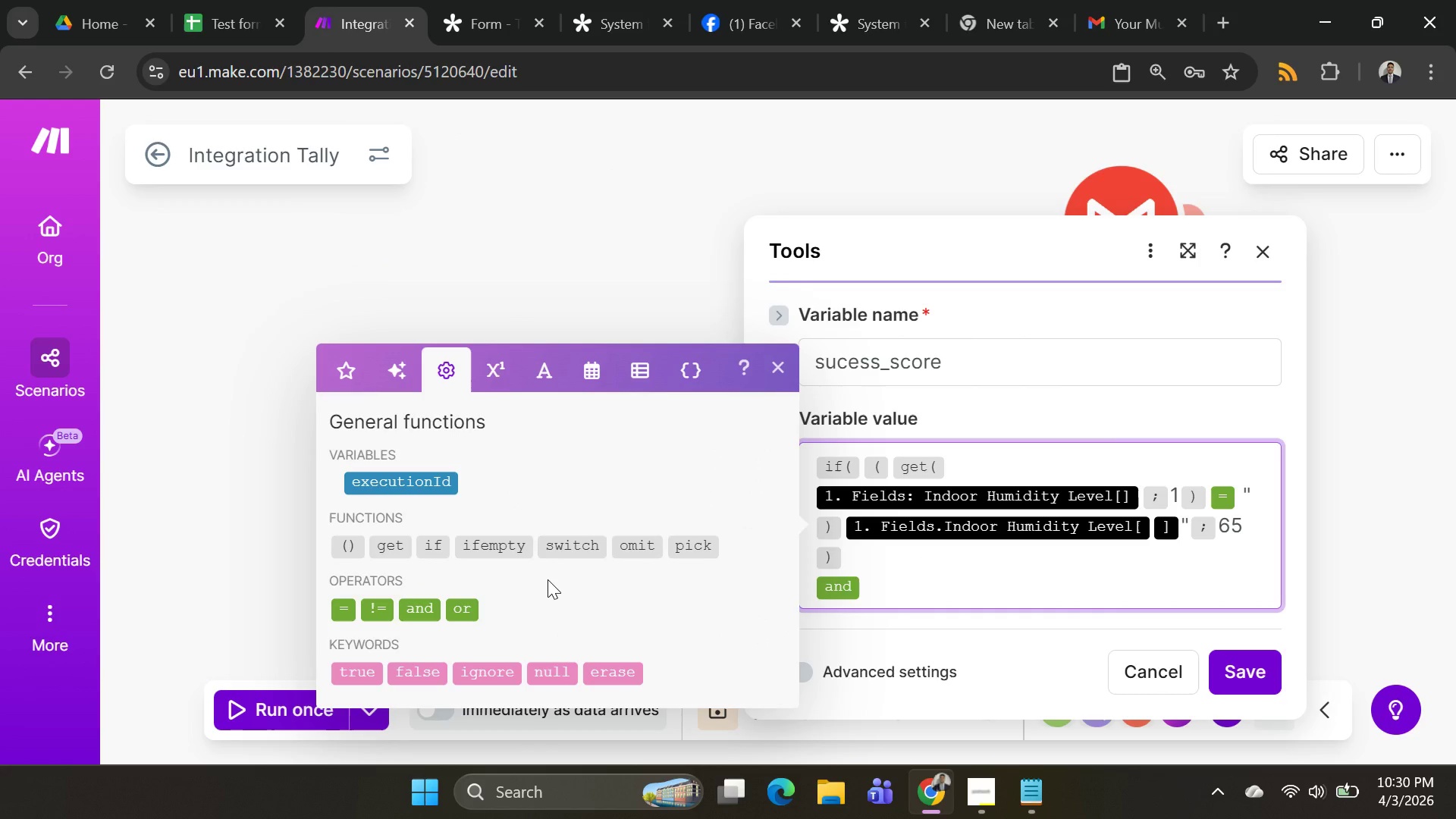 
key(Shift+ShiftRight)
 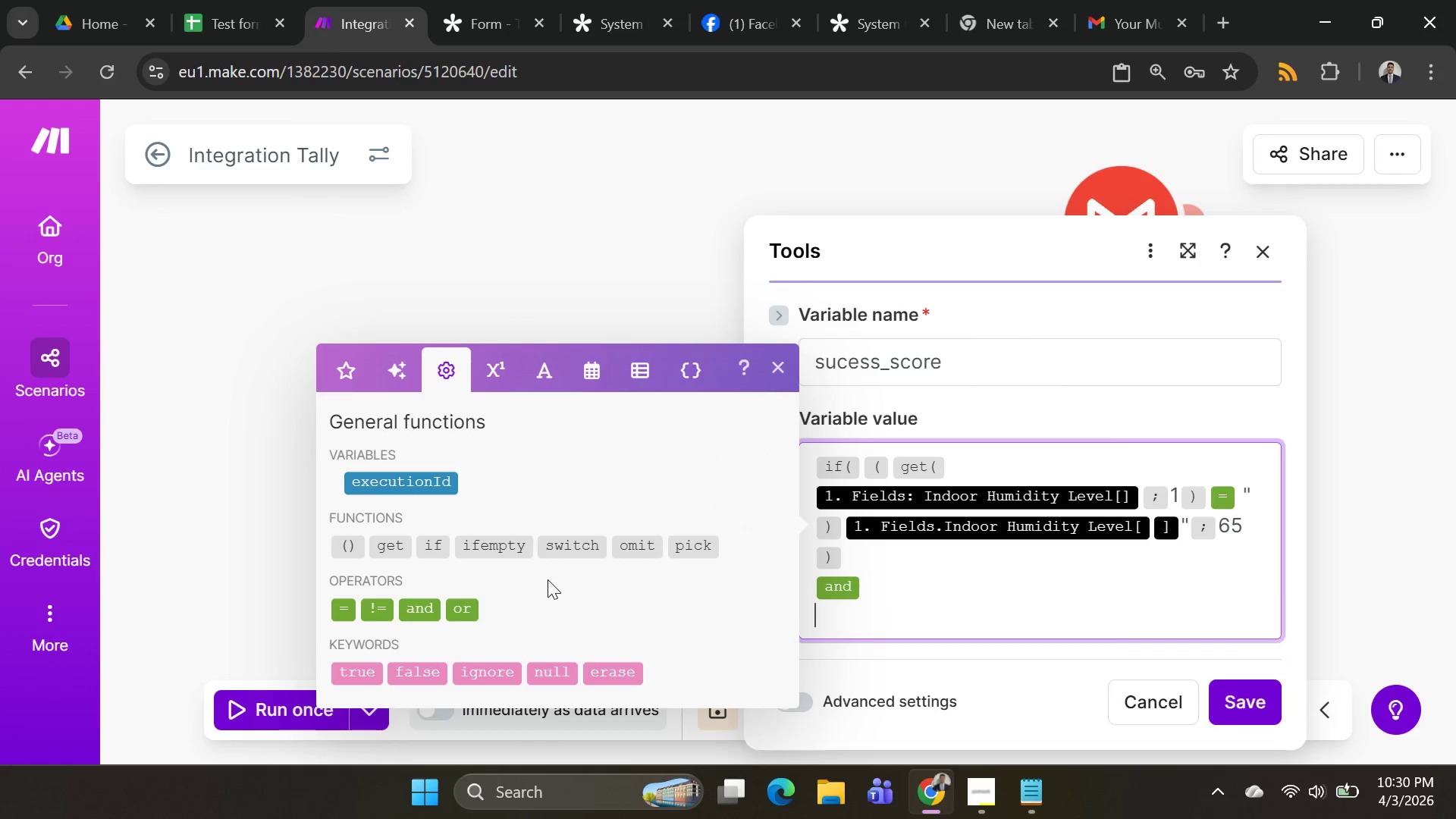 
key(Shift+Enter)
 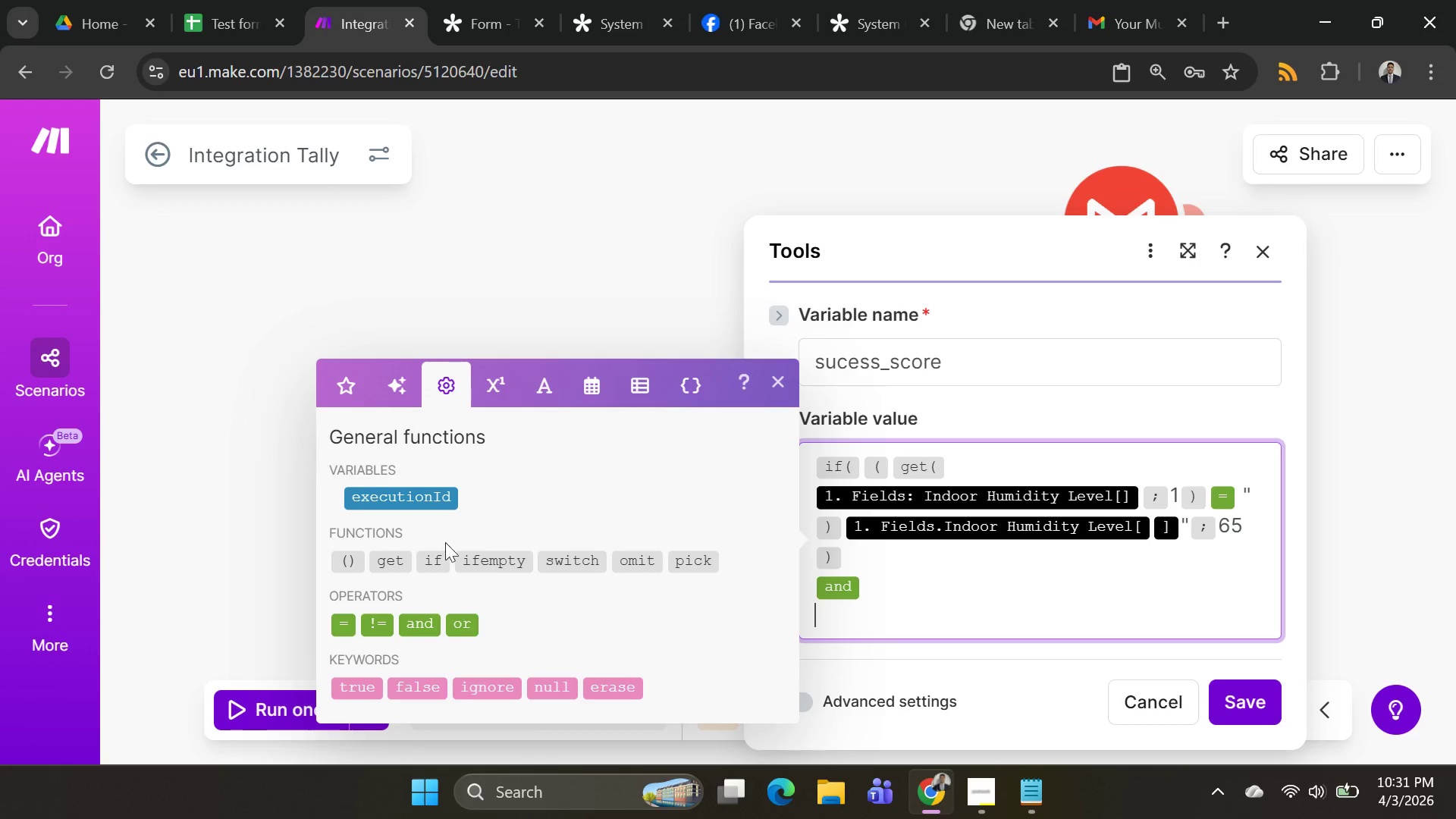 
left_click([428, 566])
 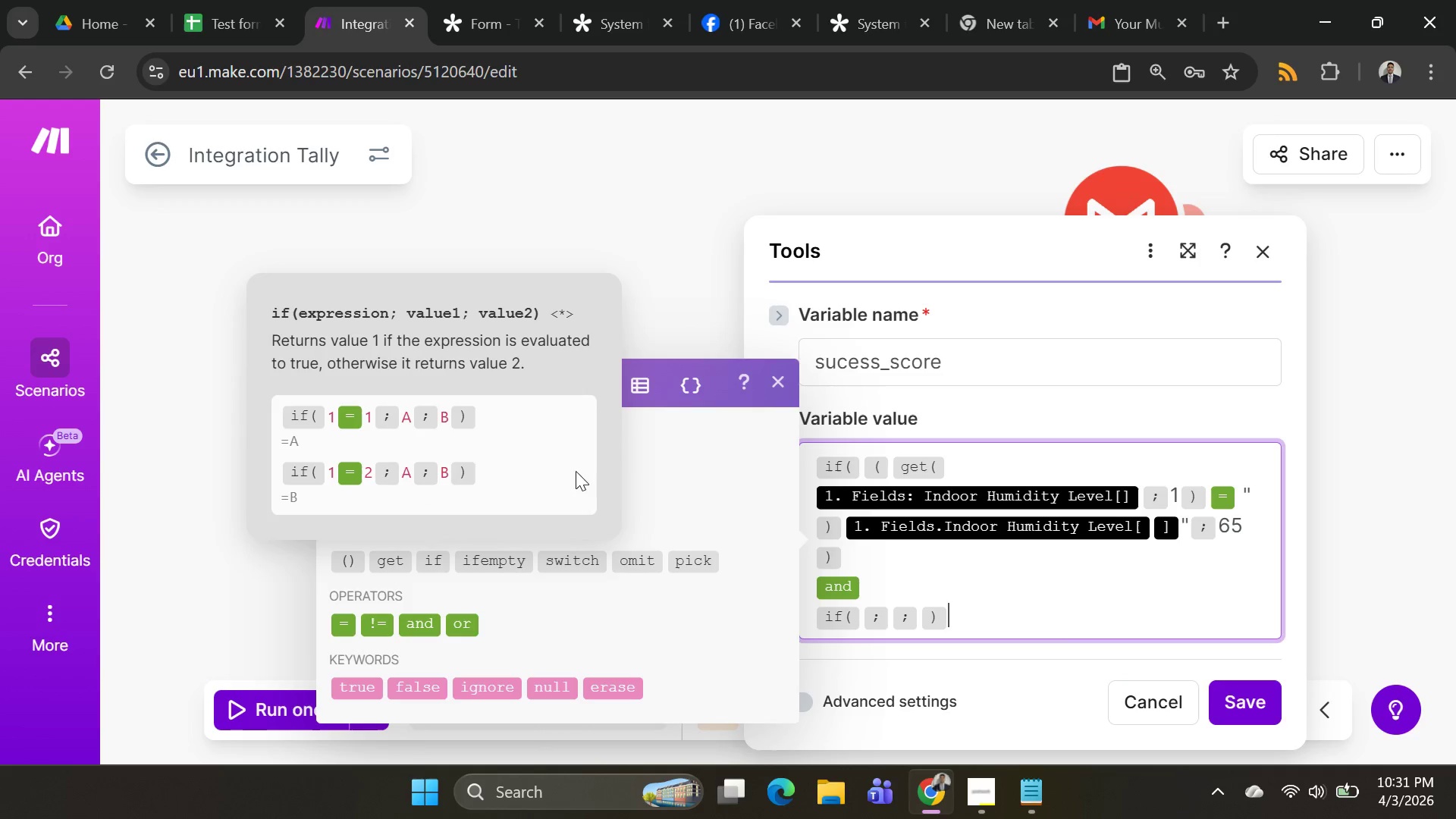 
scroll: coordinate [579, 469], scroll_direction: down, amount: 1.0
 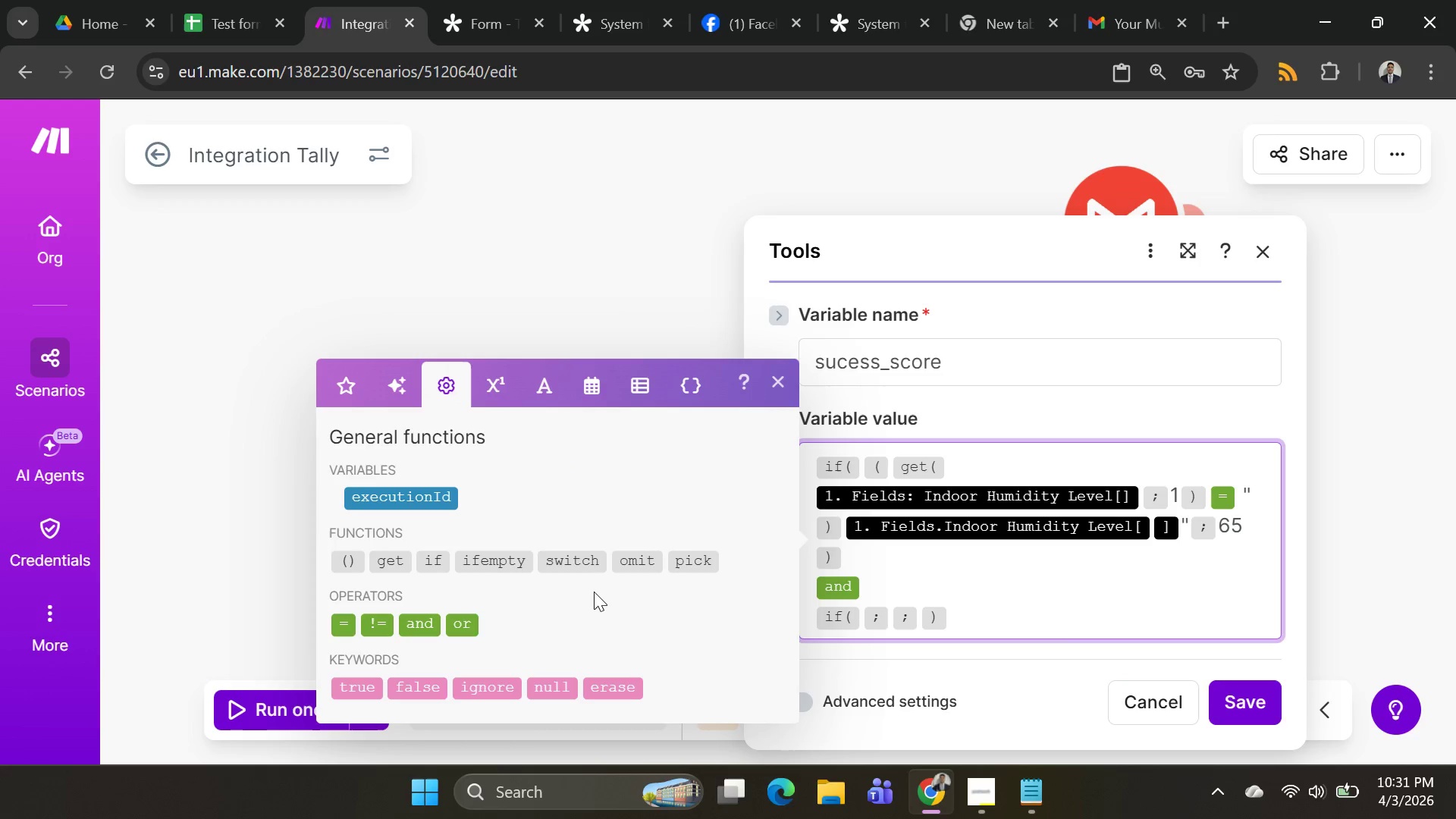 
key(Backspace)
 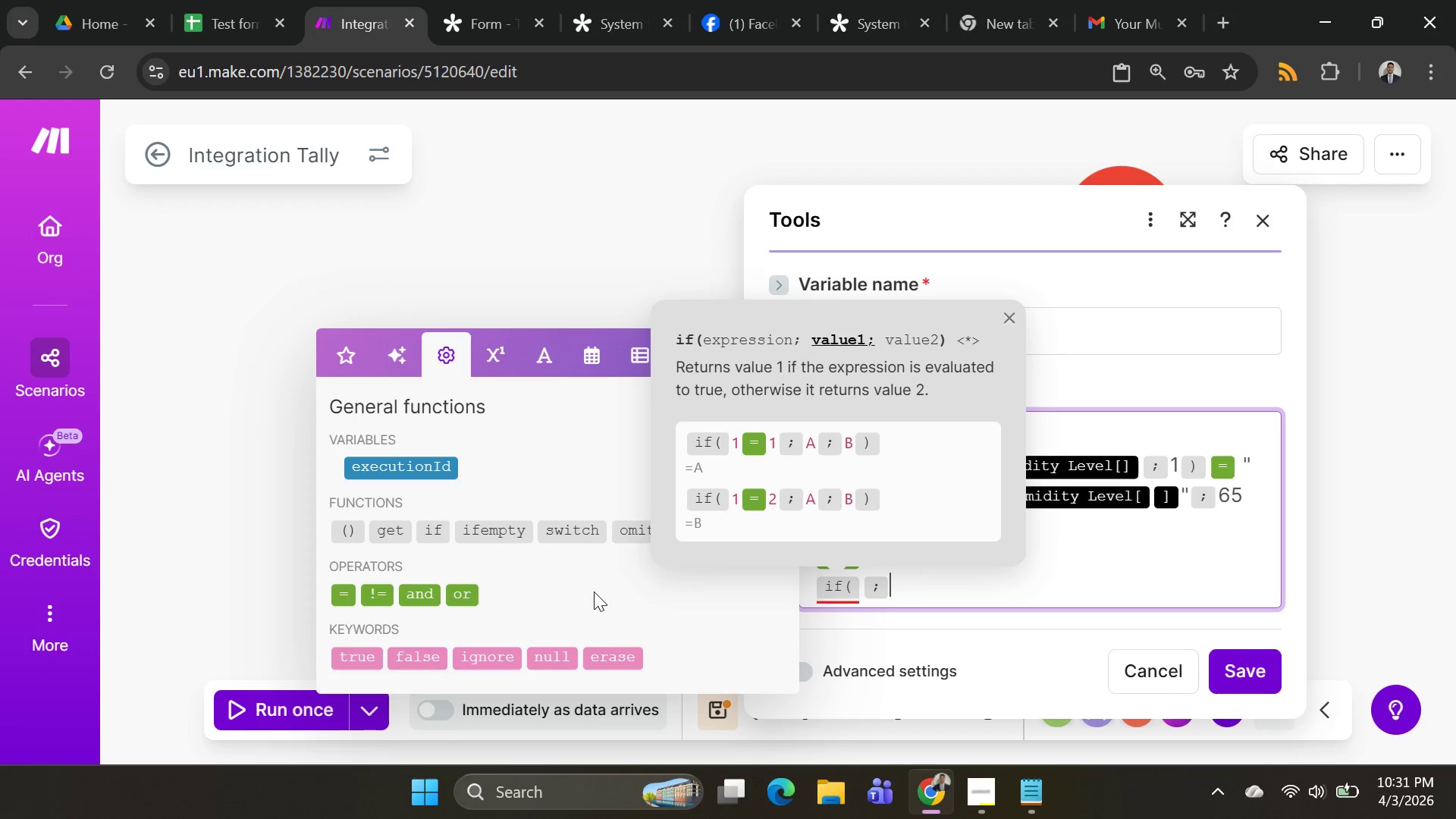 
key(Backspace)
 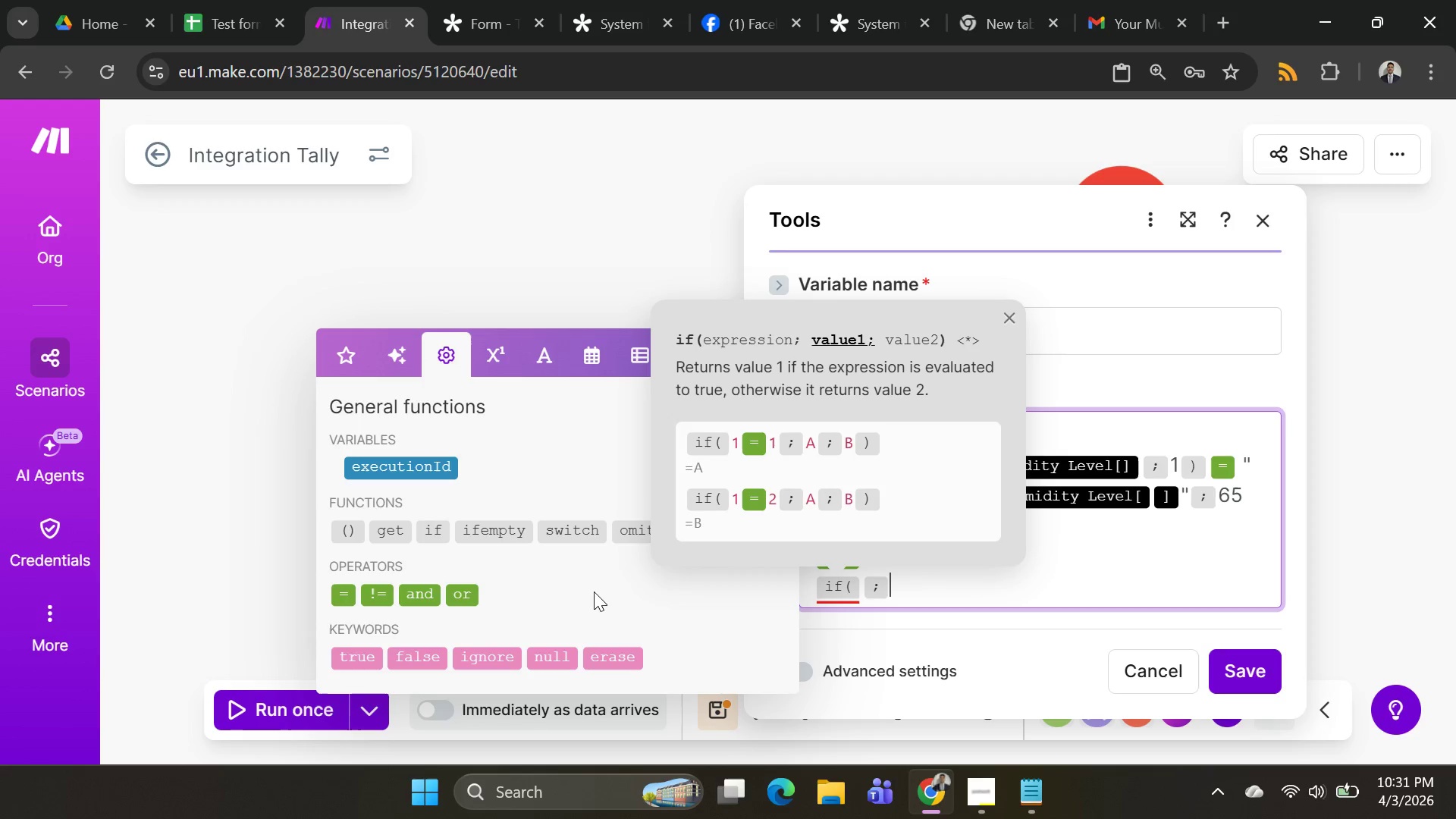 
key(Backspace)
 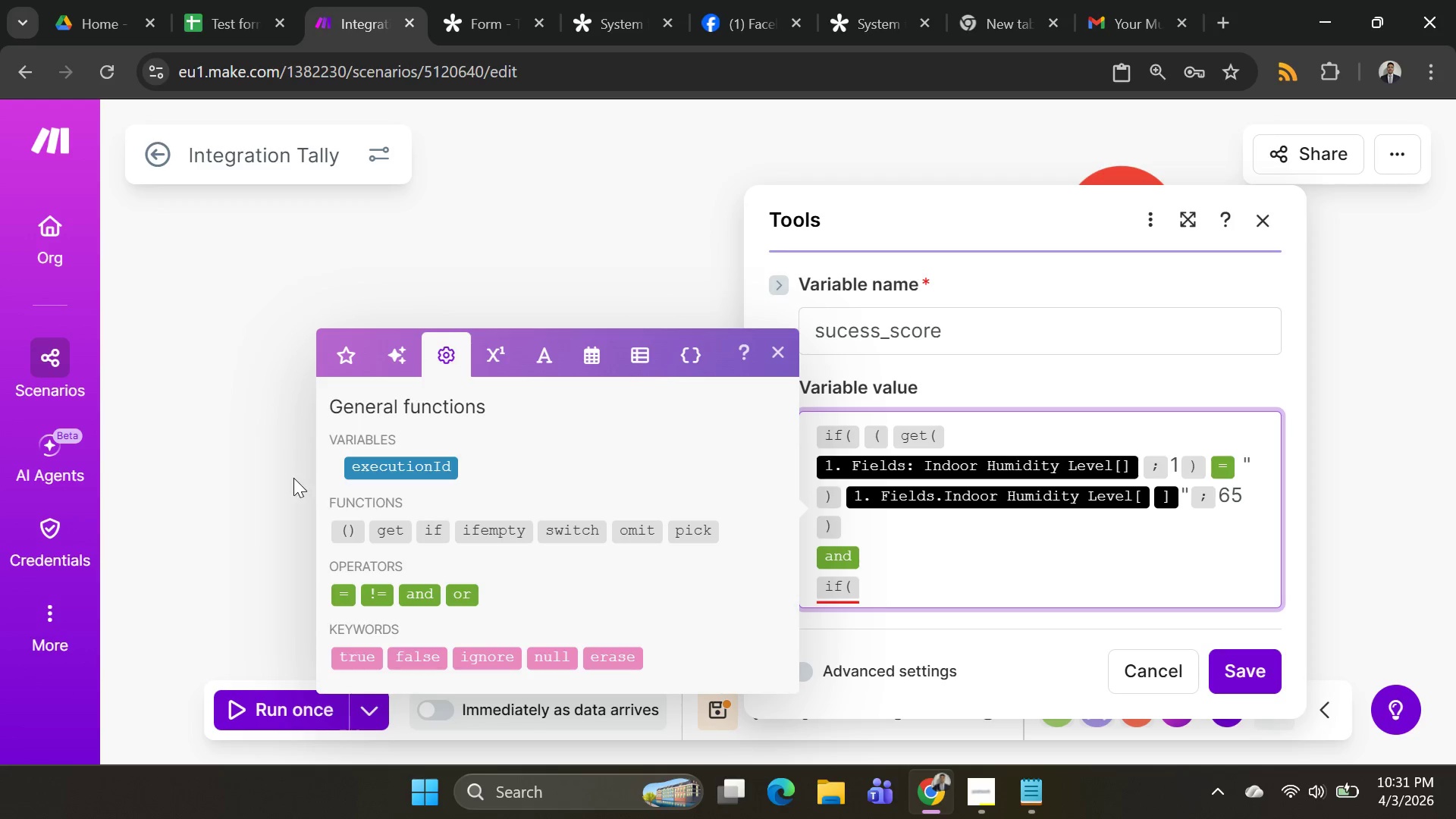 
left_click([387, 532])
 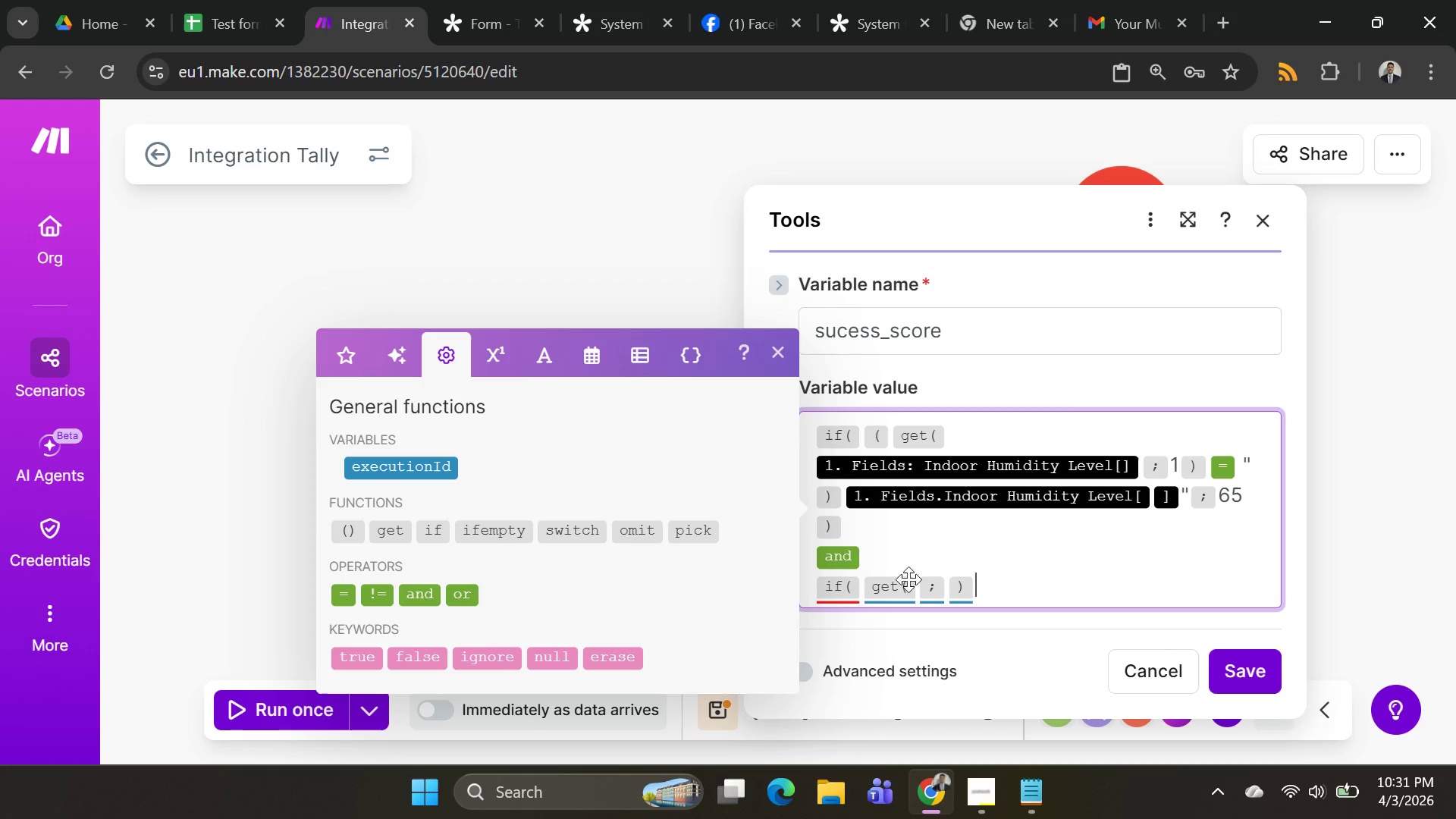 
left_click([916, 593])
 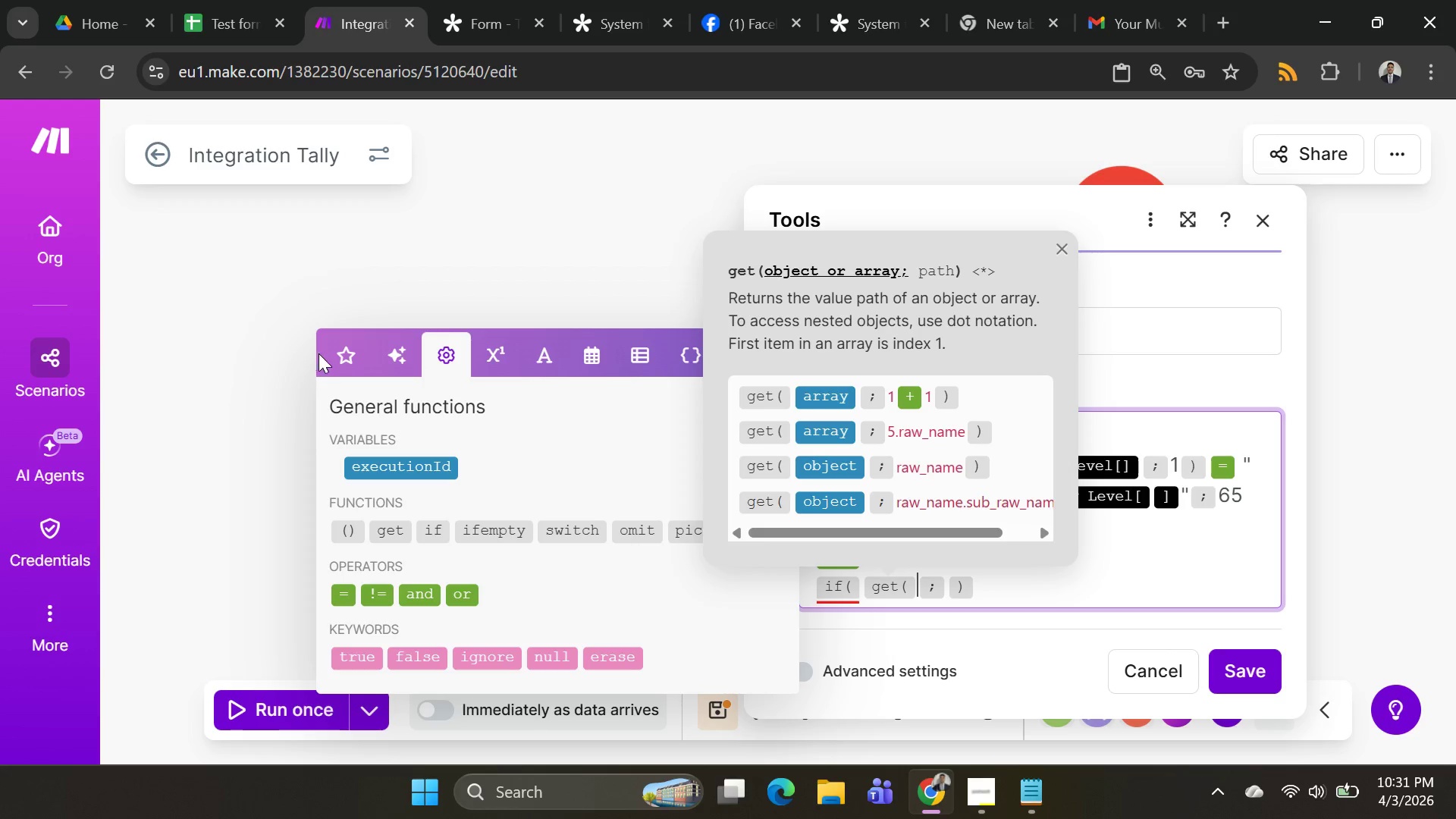 
left_click([337, 356])
 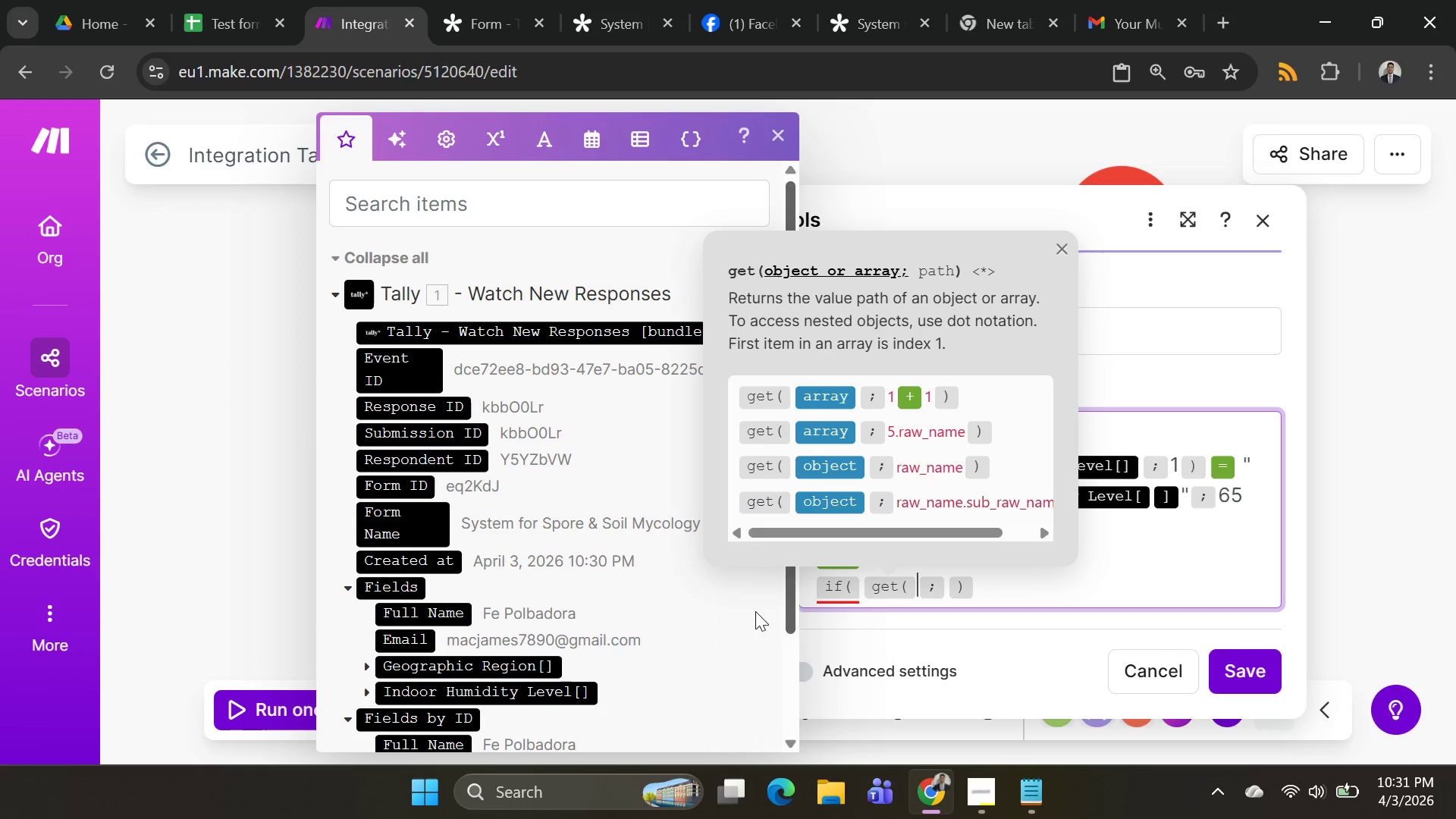 
scroll: coordinate [607, 601], scroll_direction: down, amount: 2.0
 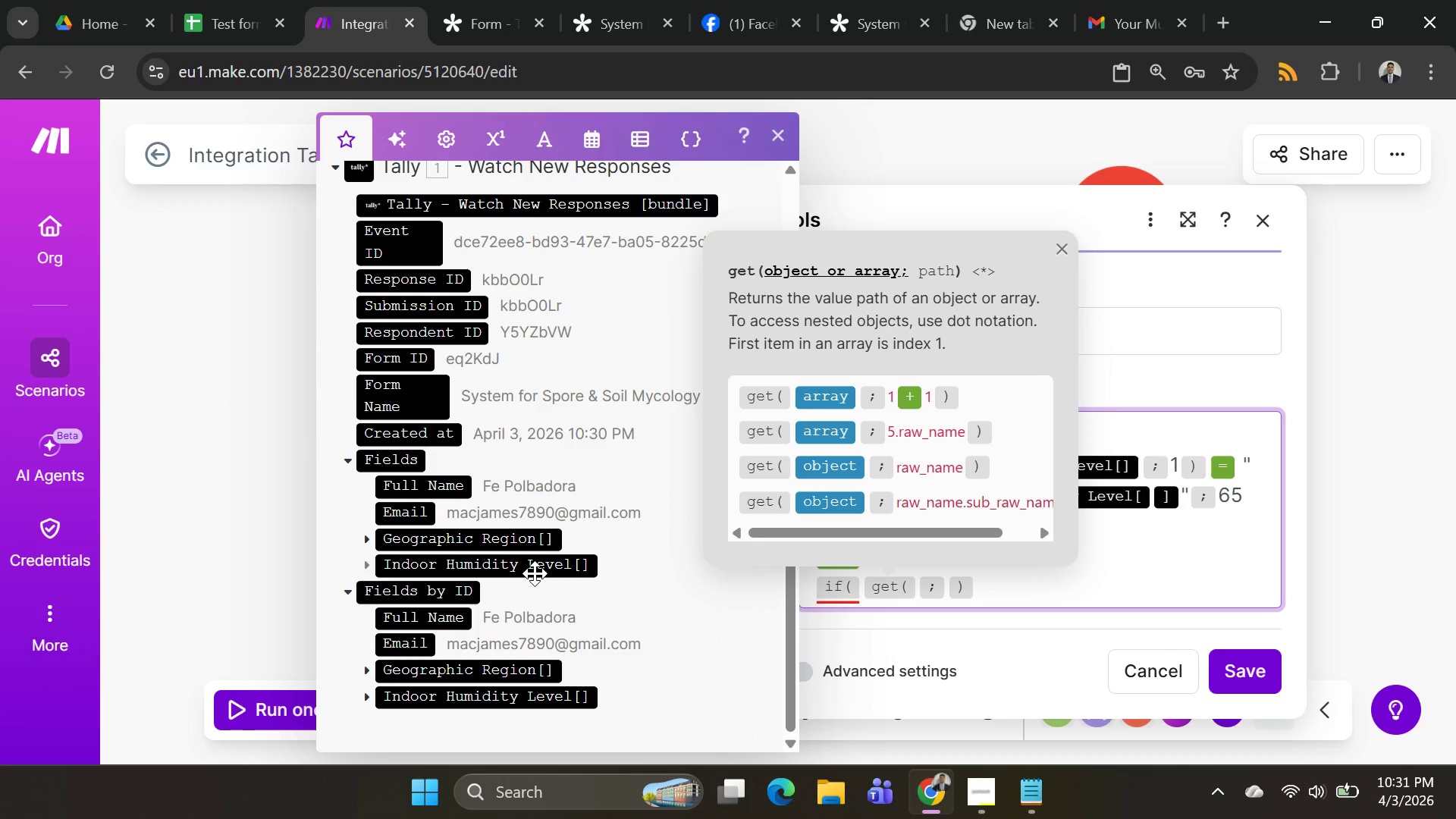 
left_click([535, 573])
 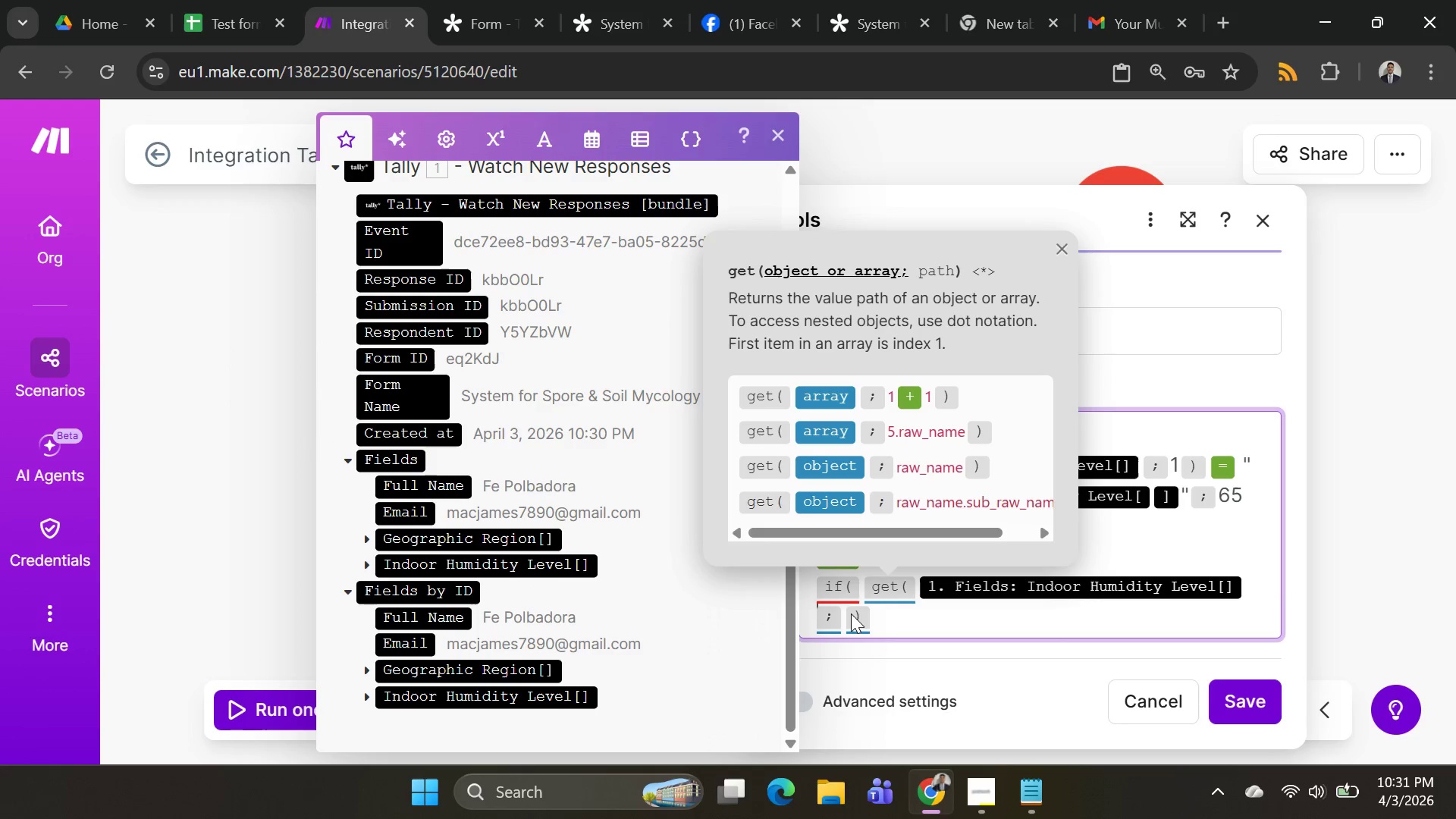 
left_click([843, 615])
 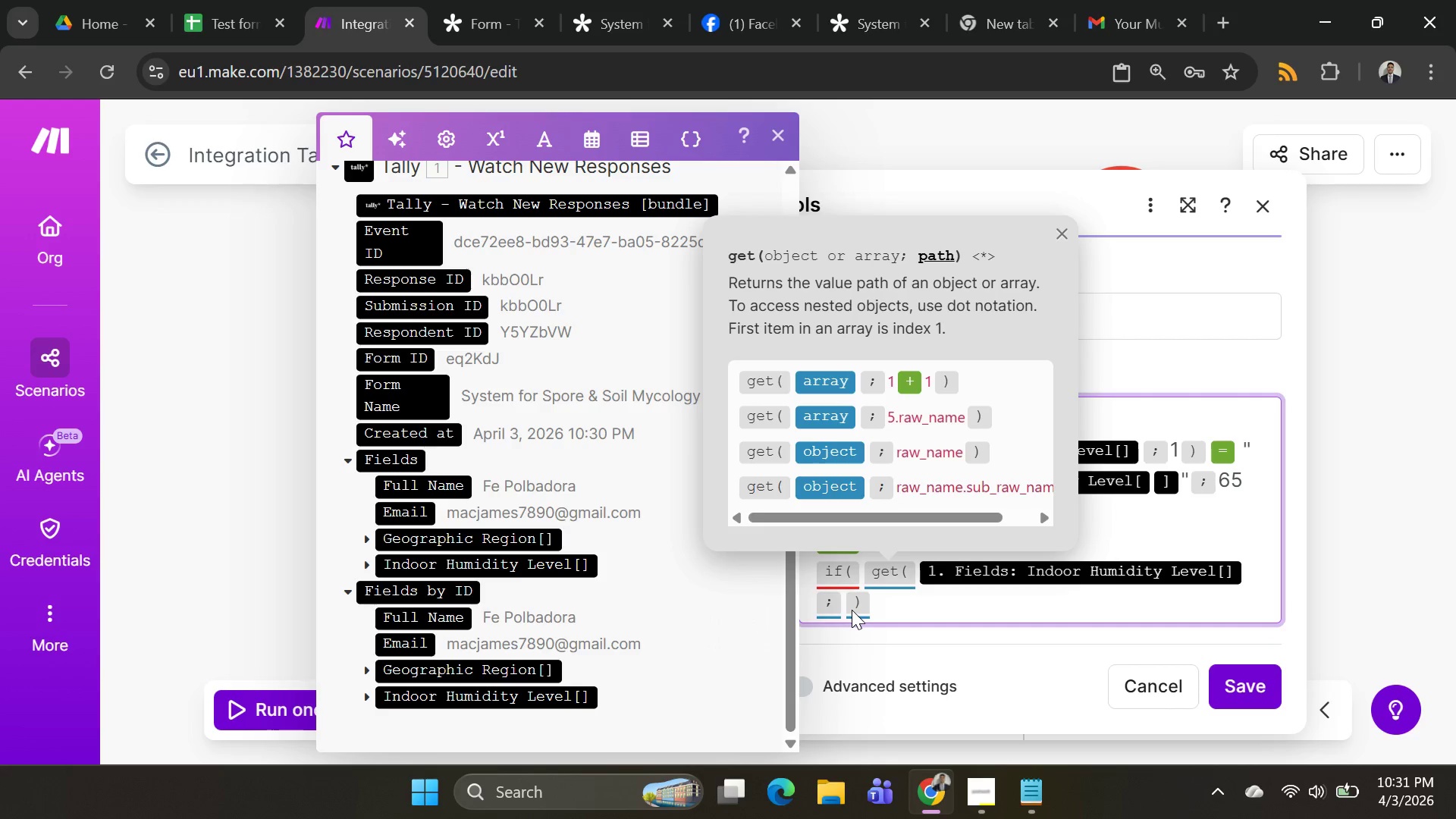 
key(1)
 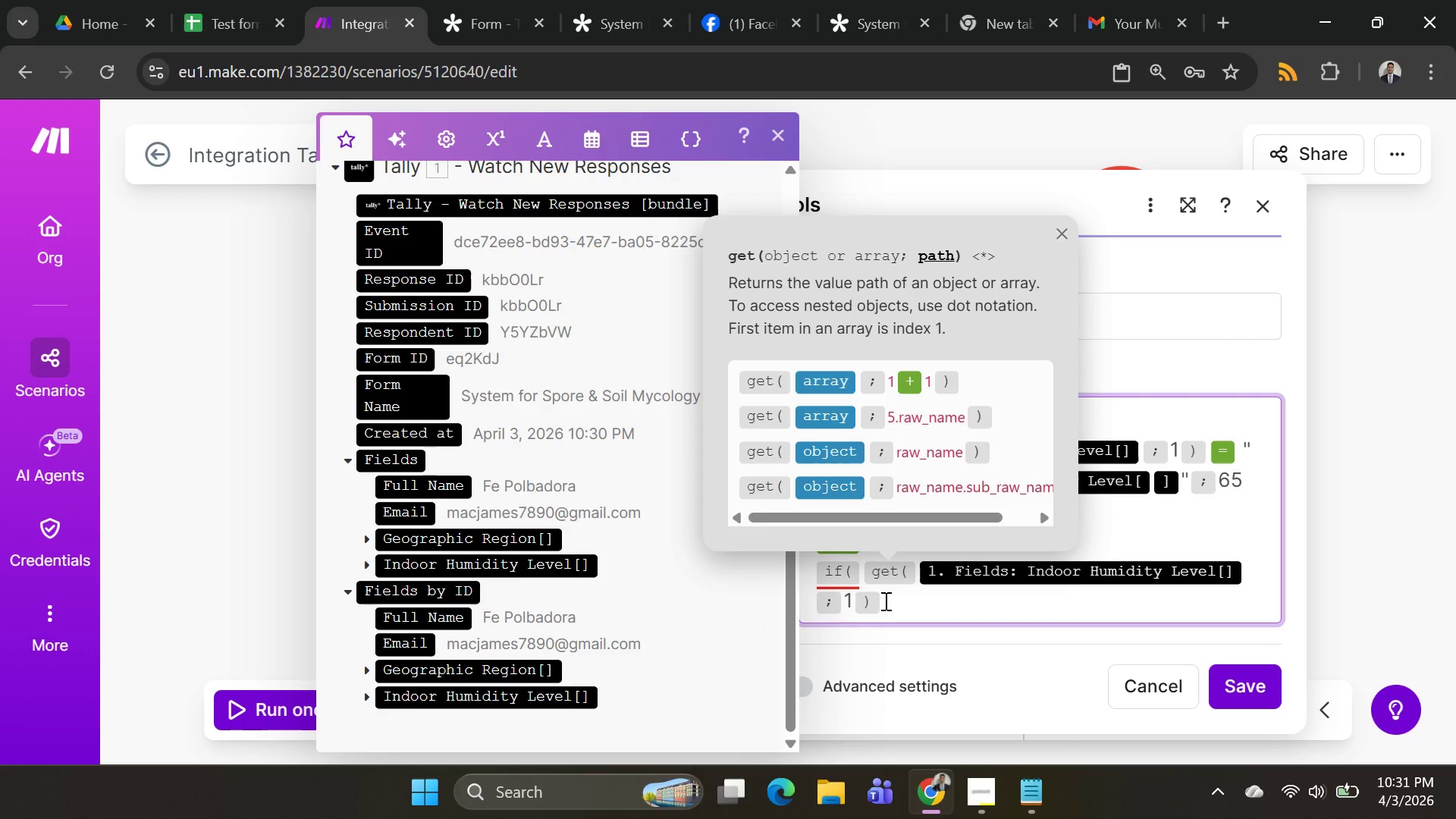 
left_click([884, 601])
 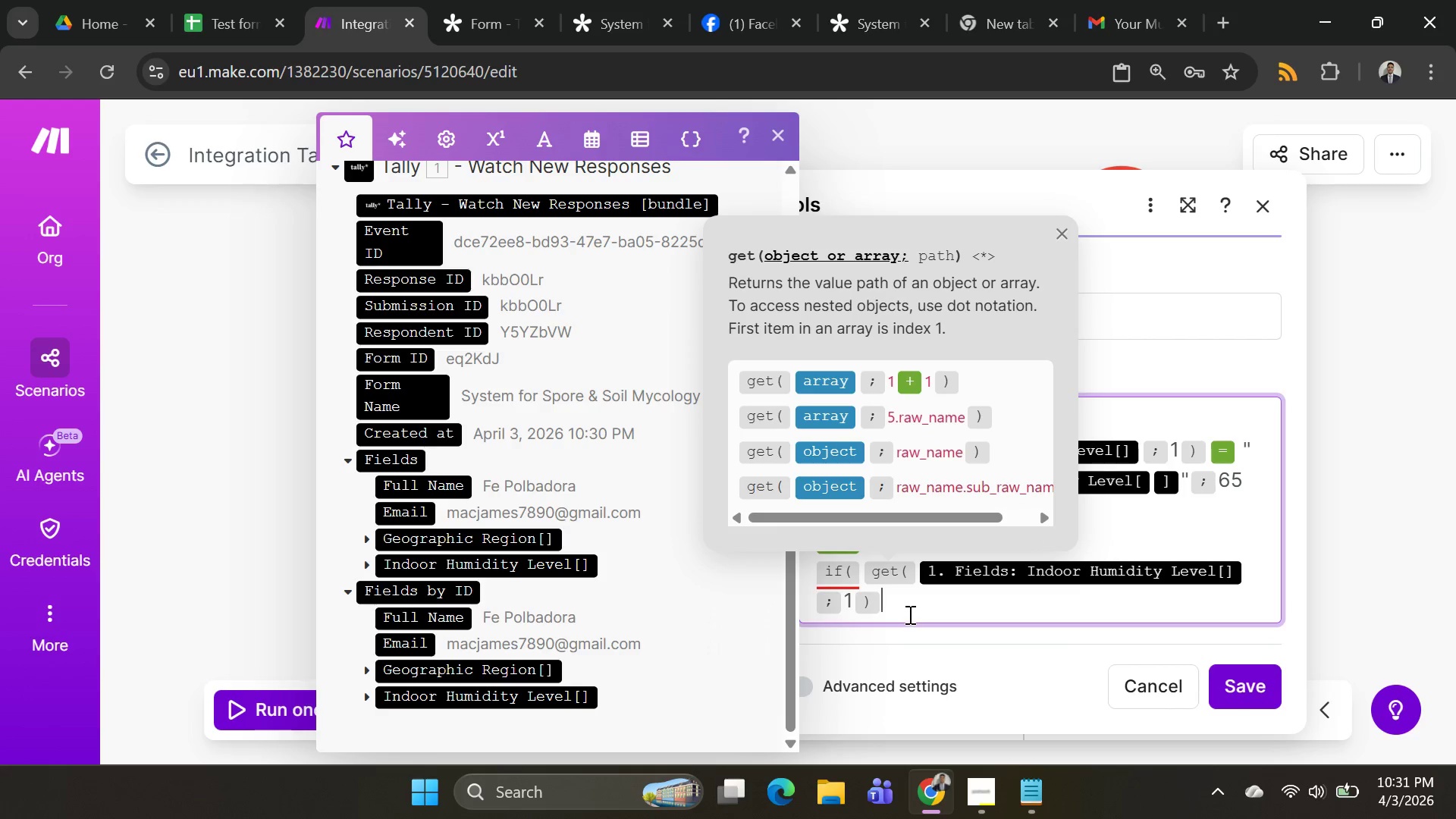 
left_click([444, 133])
 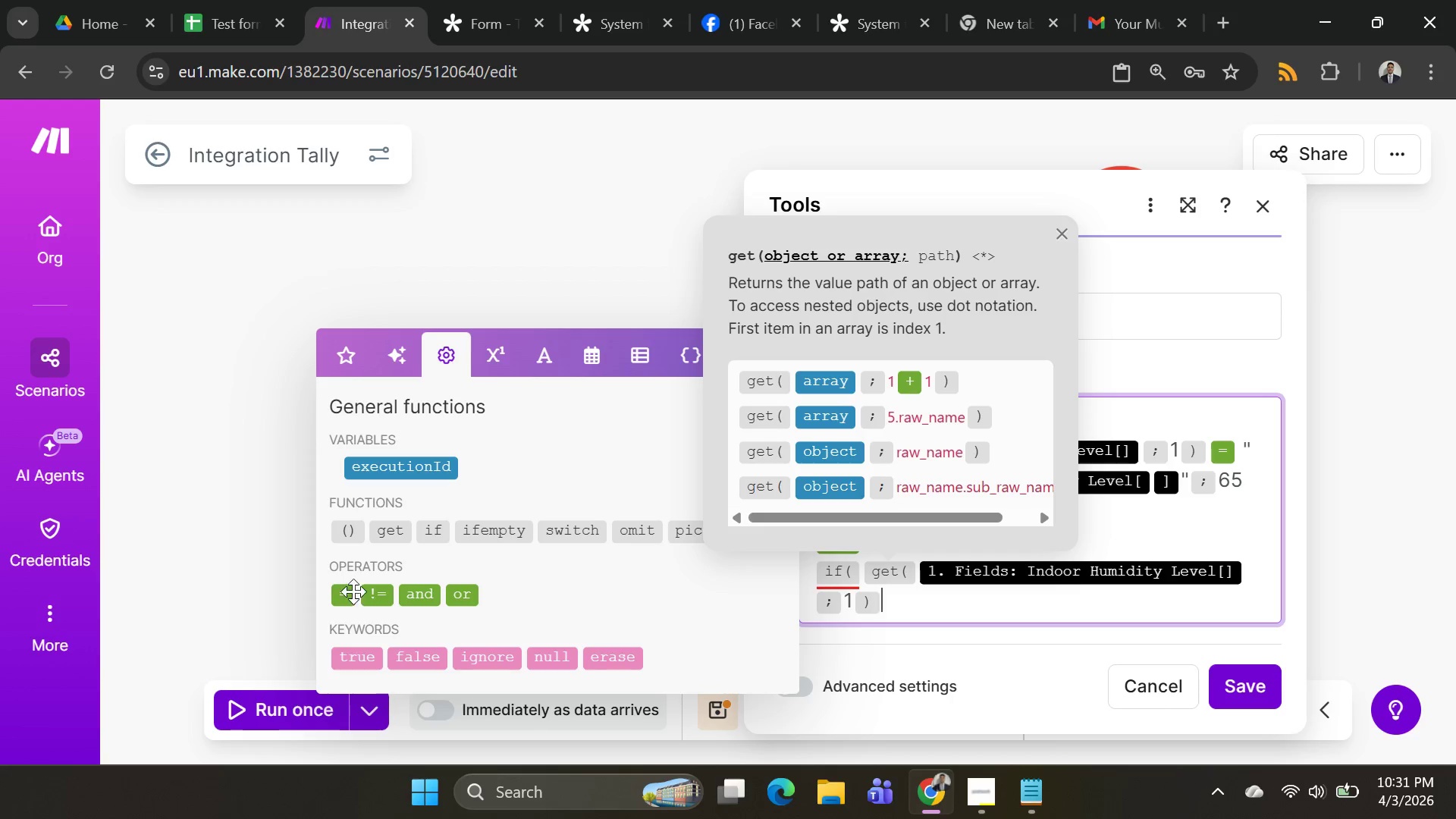 
left_click([351, 592])
 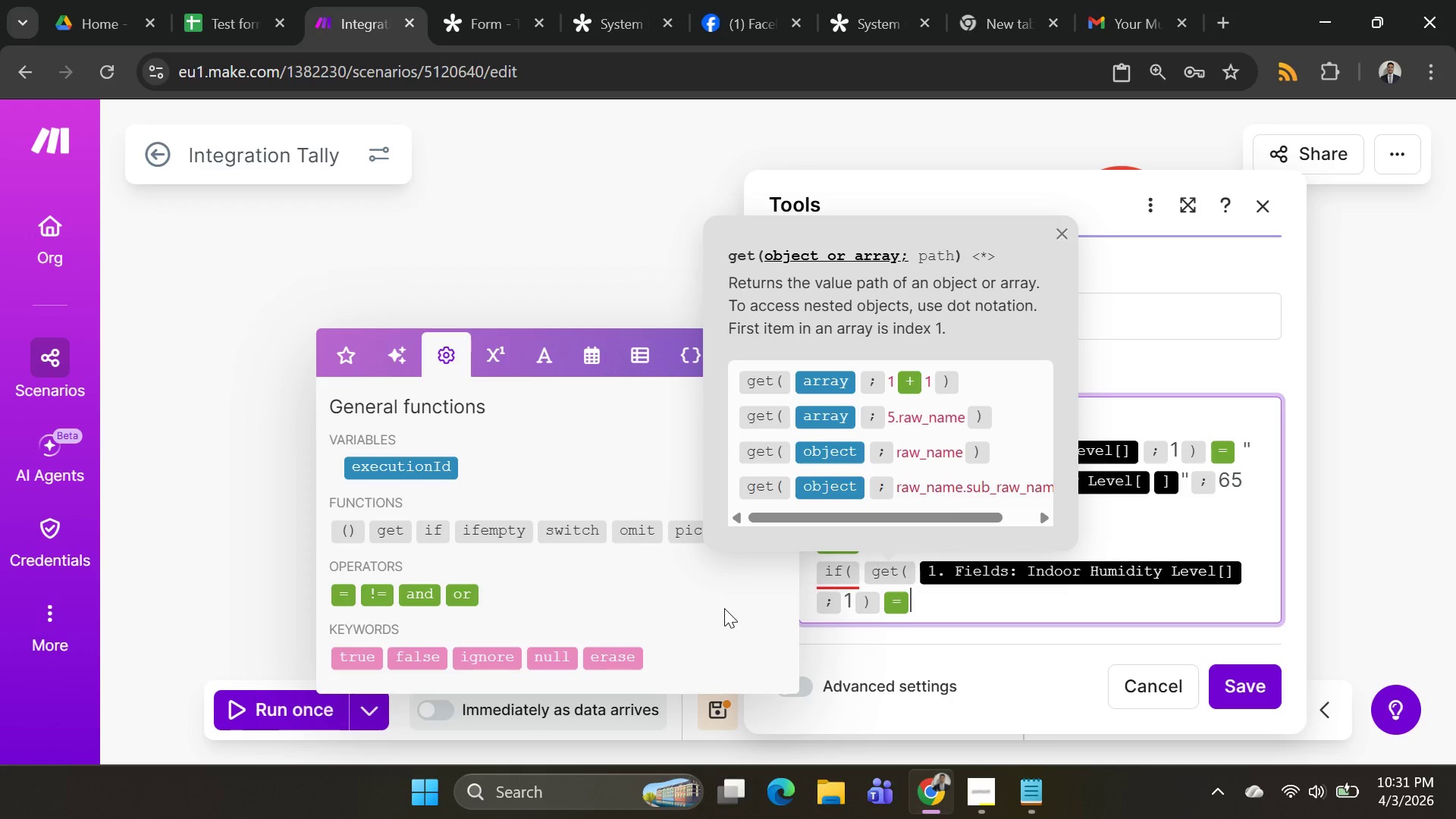 
wait(6.16)
 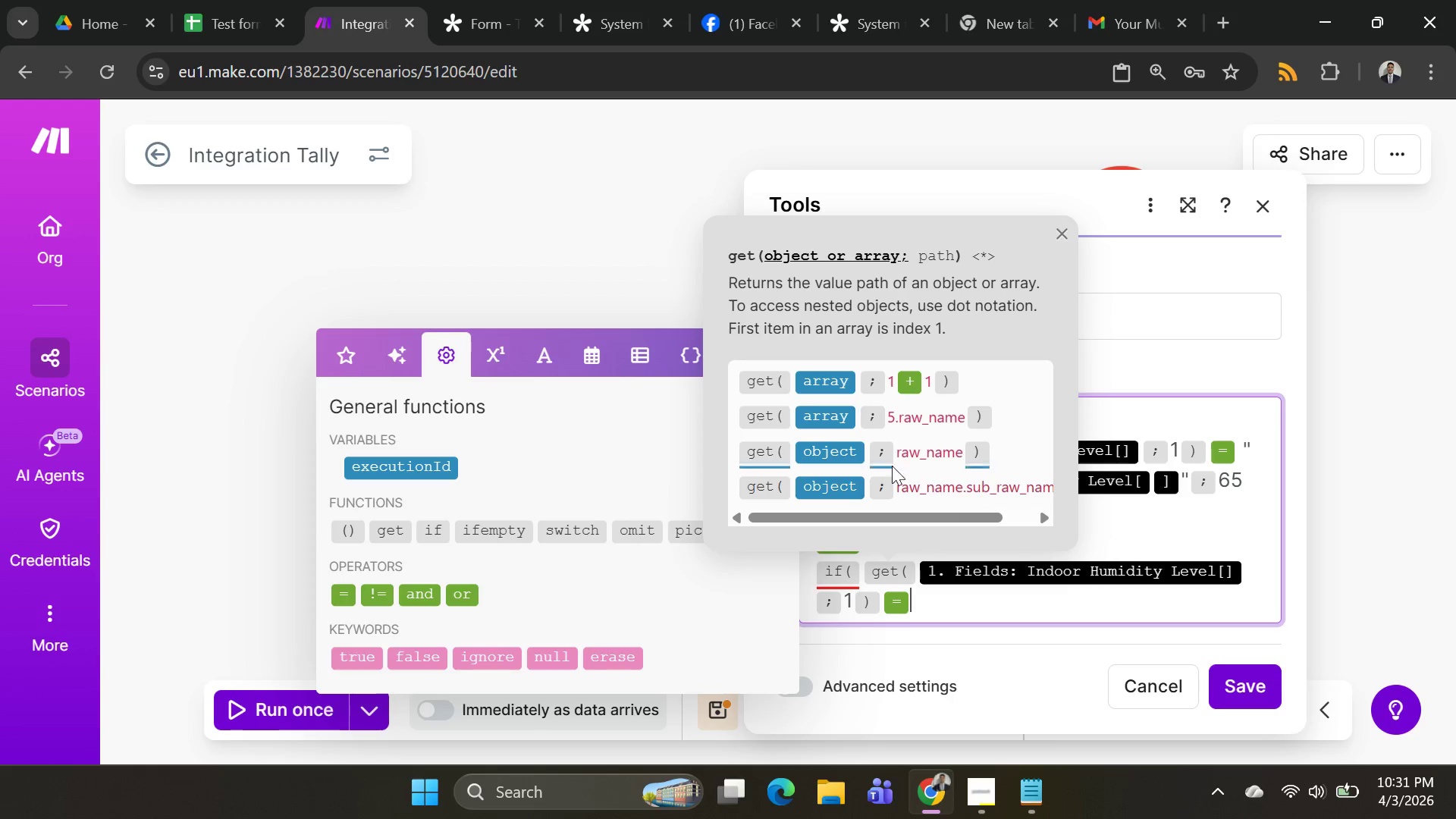 
key(Space)
 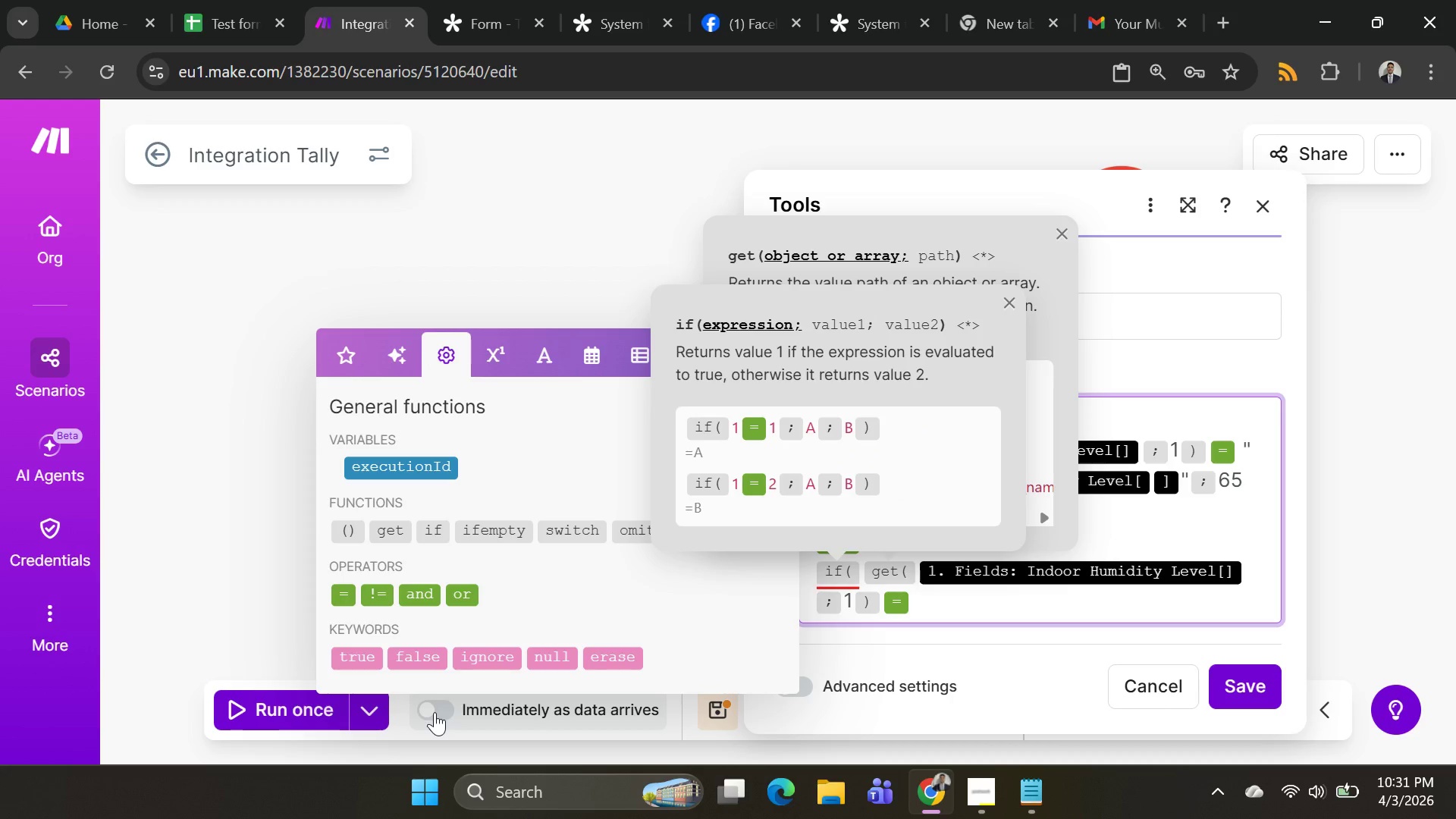 
key(Shift+Quote)
 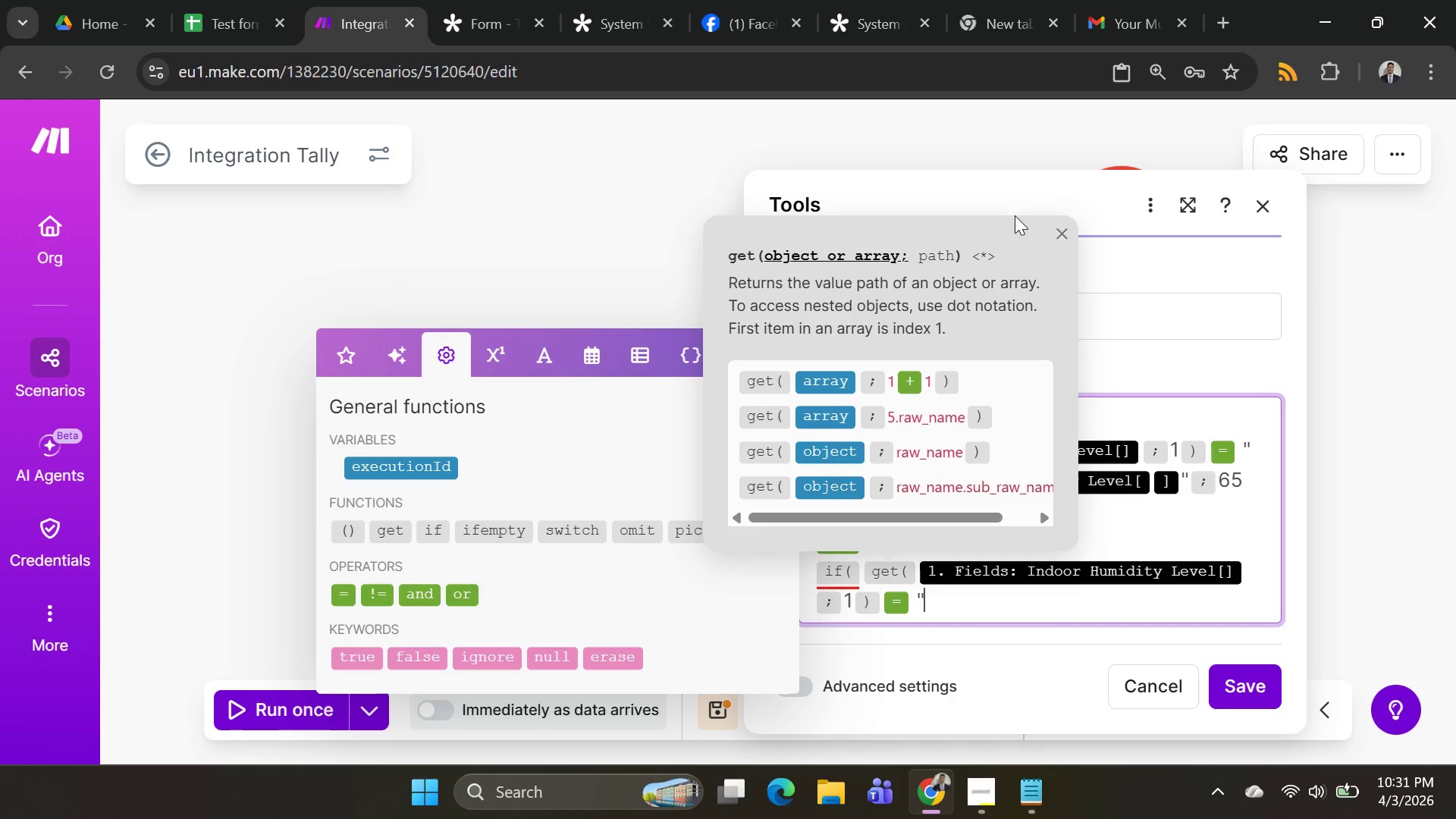 
left_click([1061, 231])
 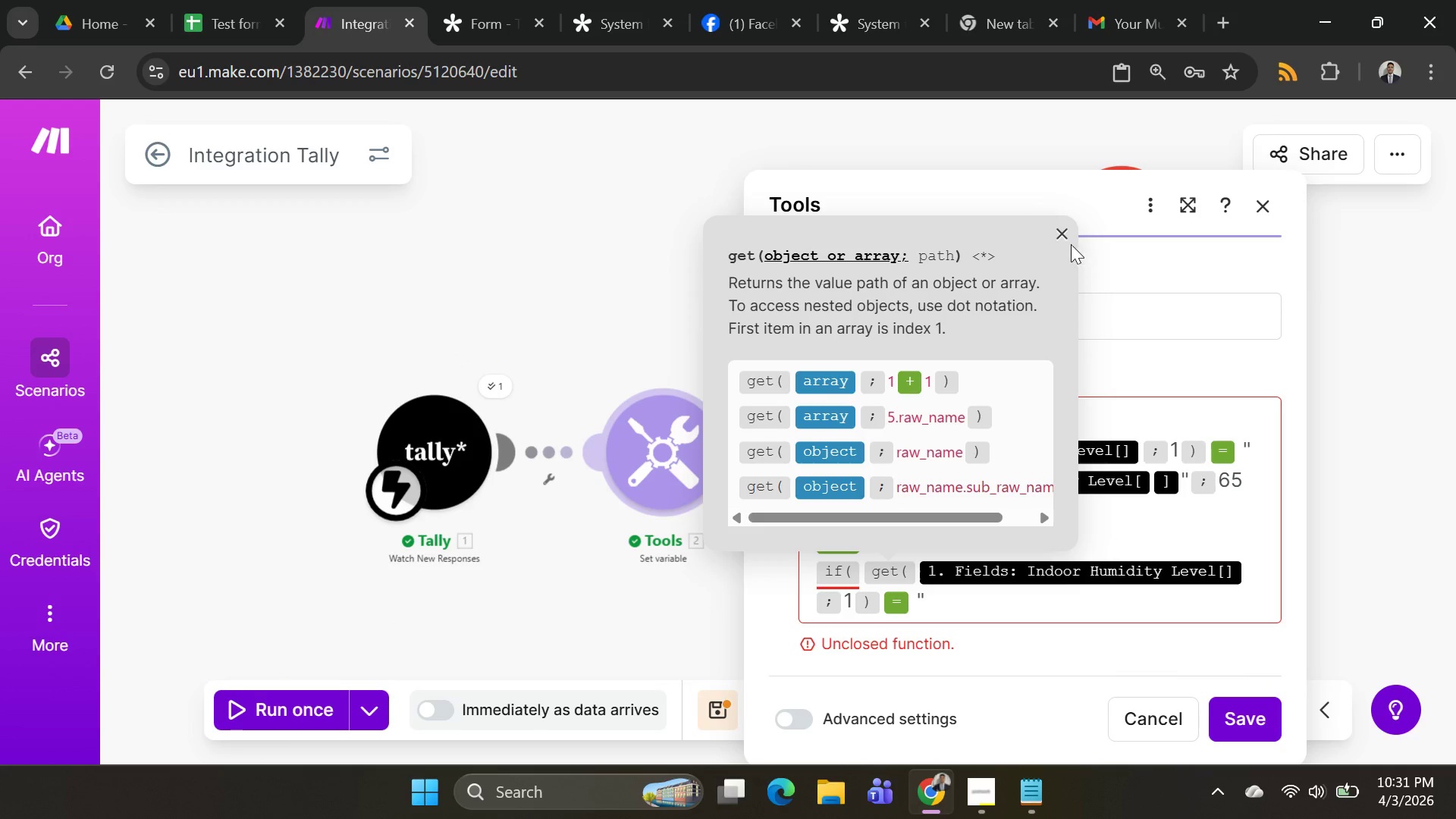 
left_click([1065, 228])
 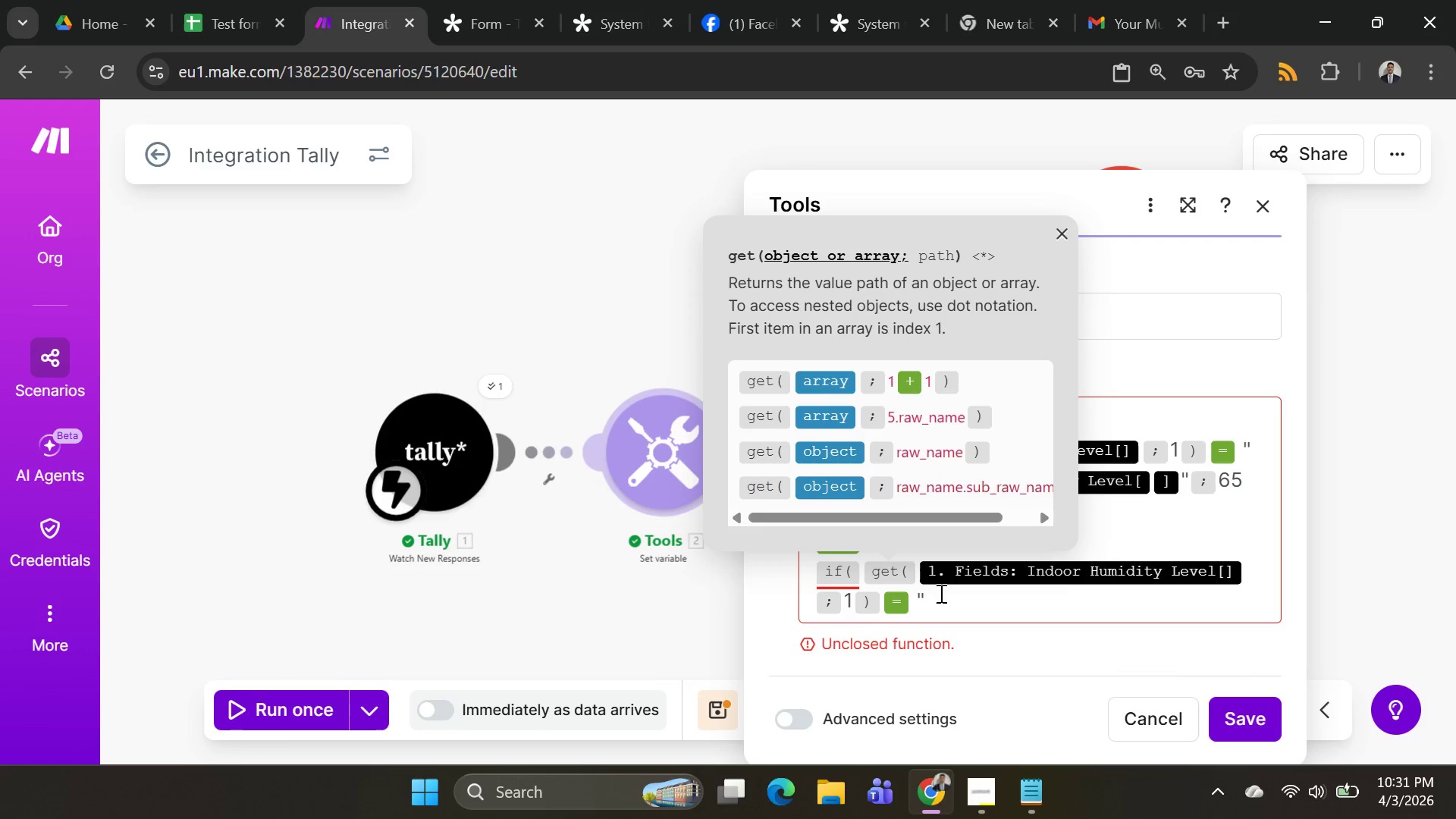 
left_click([943, 601])
 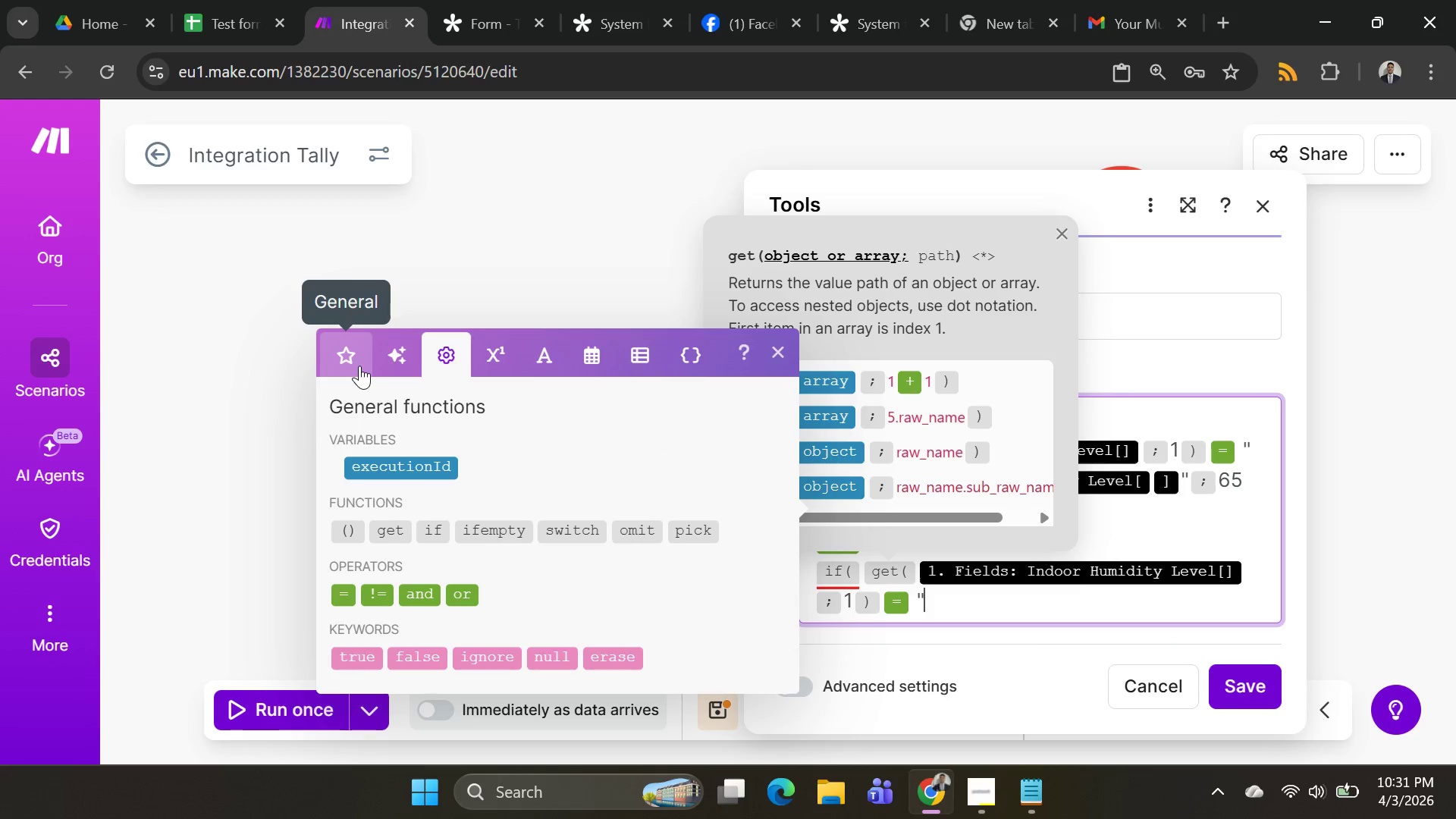 
left_click([366, 362])
 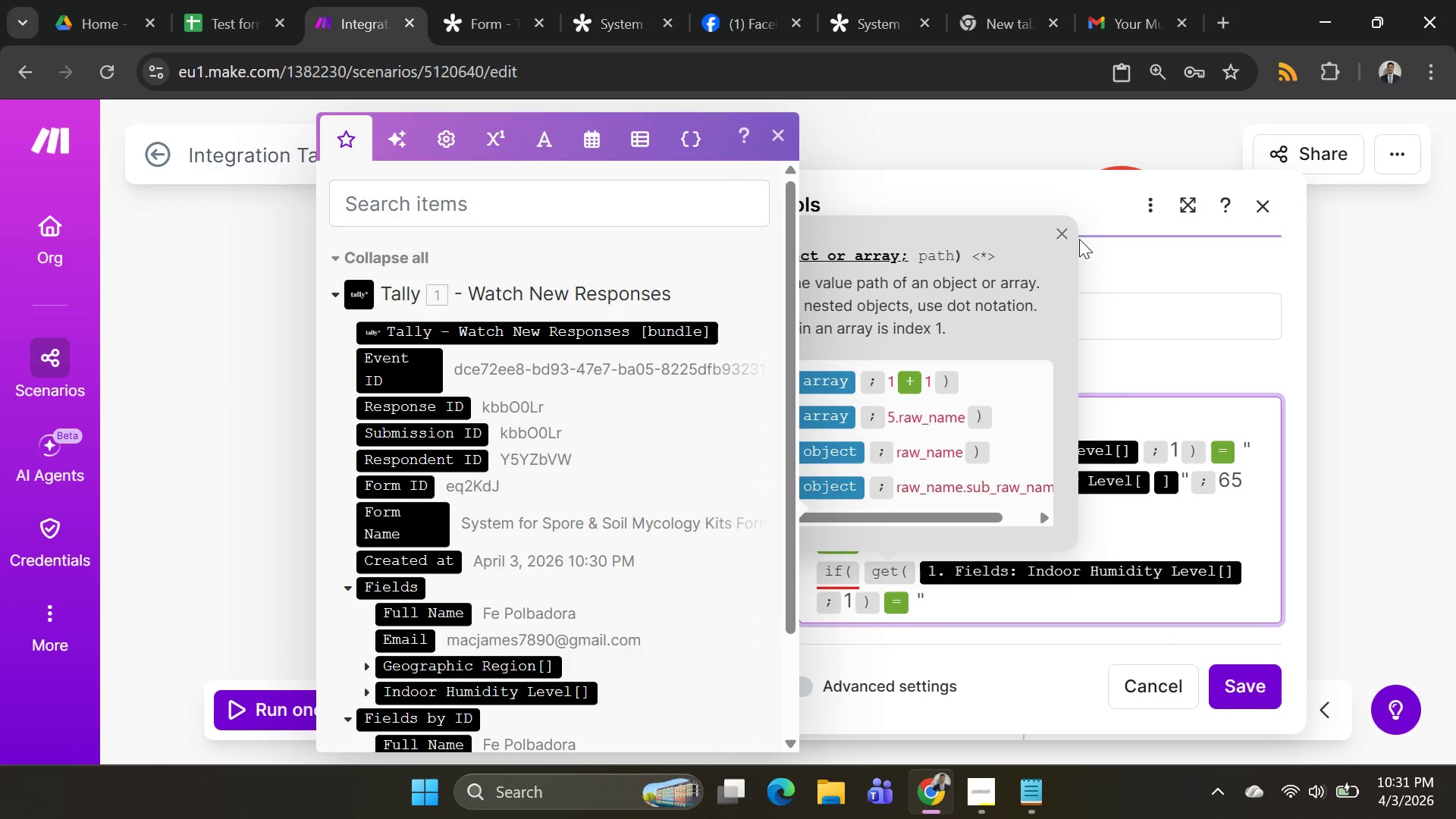 
left_click([1059, 232])
 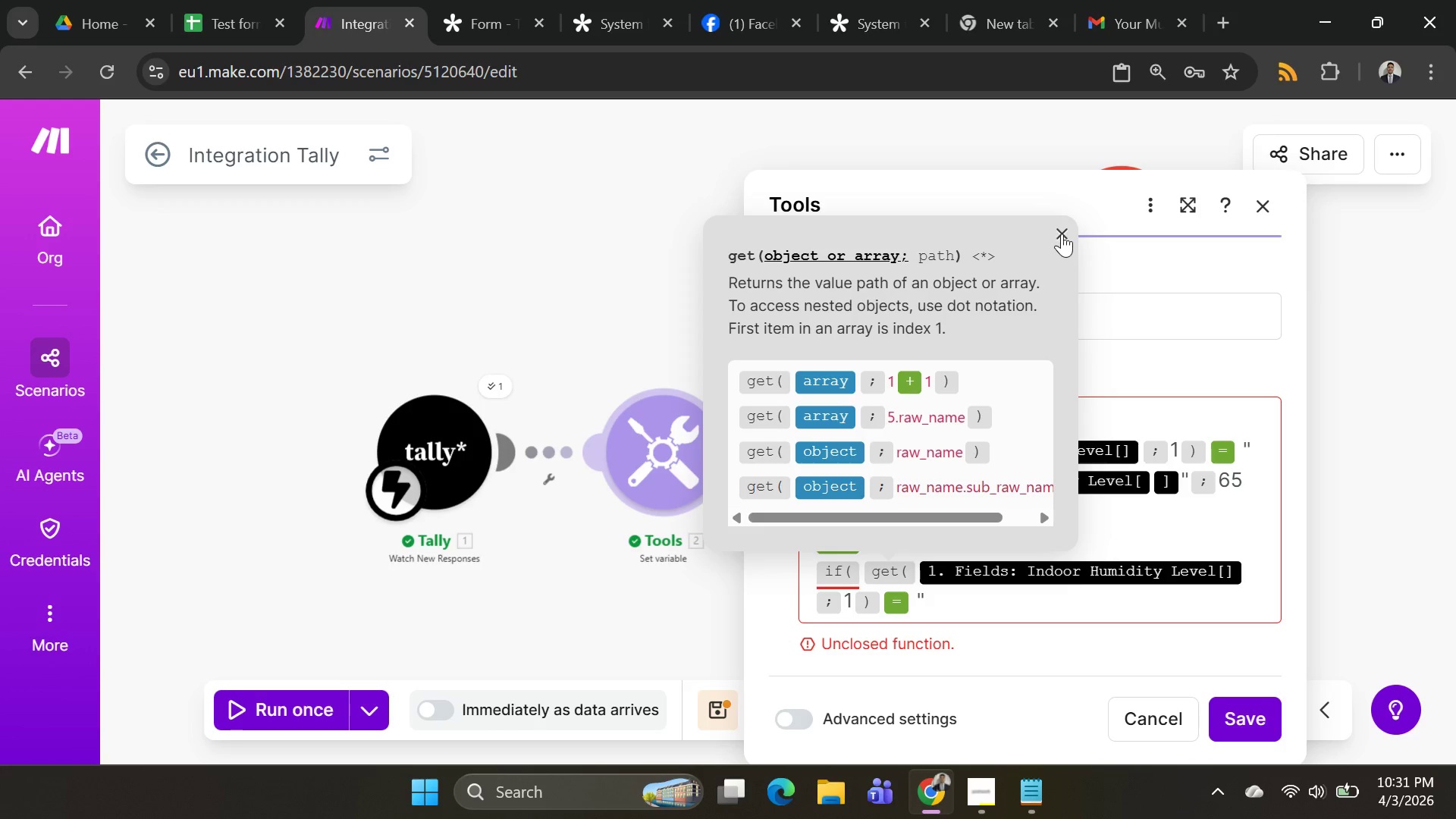 
left_click([1062, 234])
 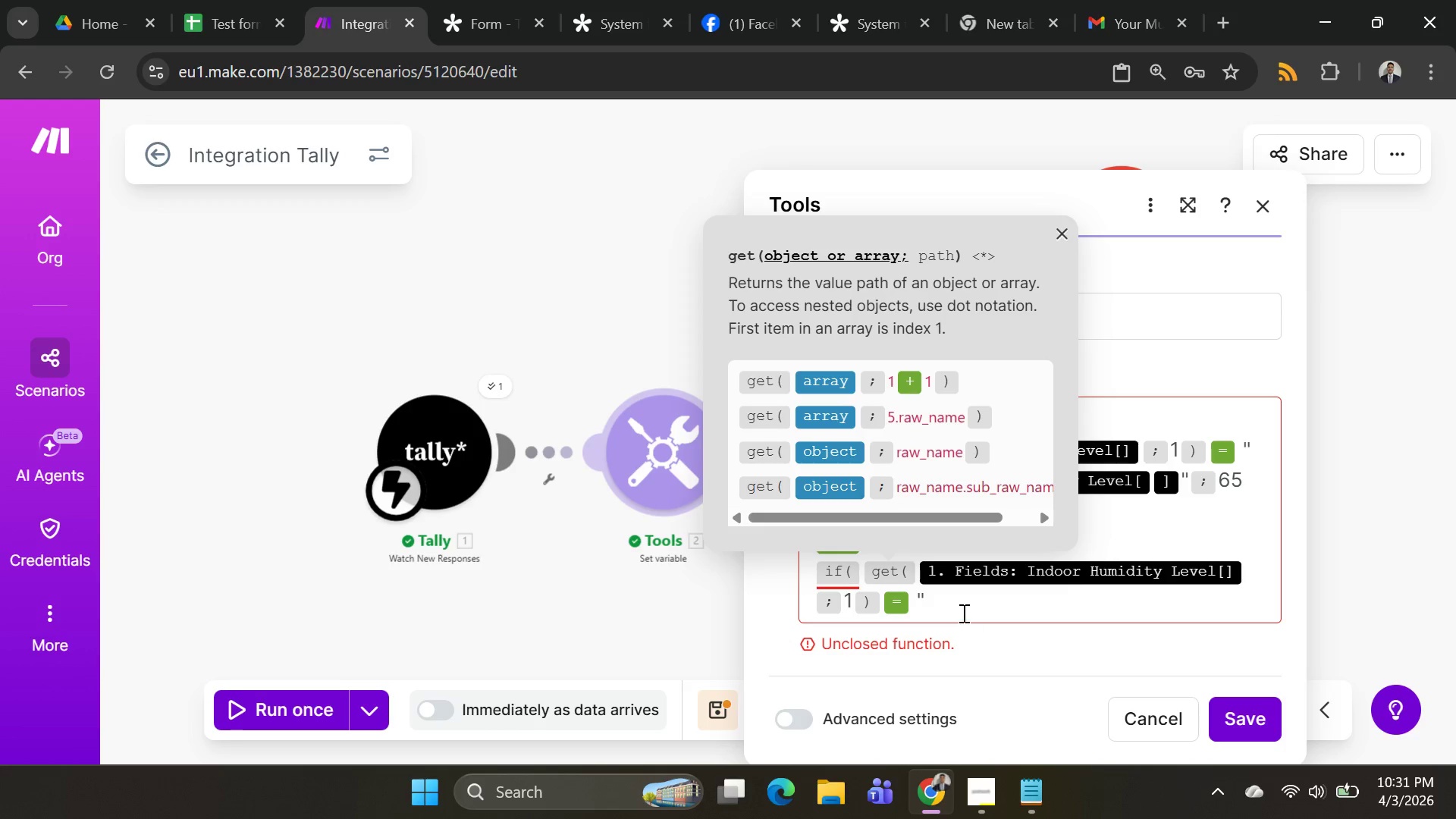 
left_click([961, 600])
 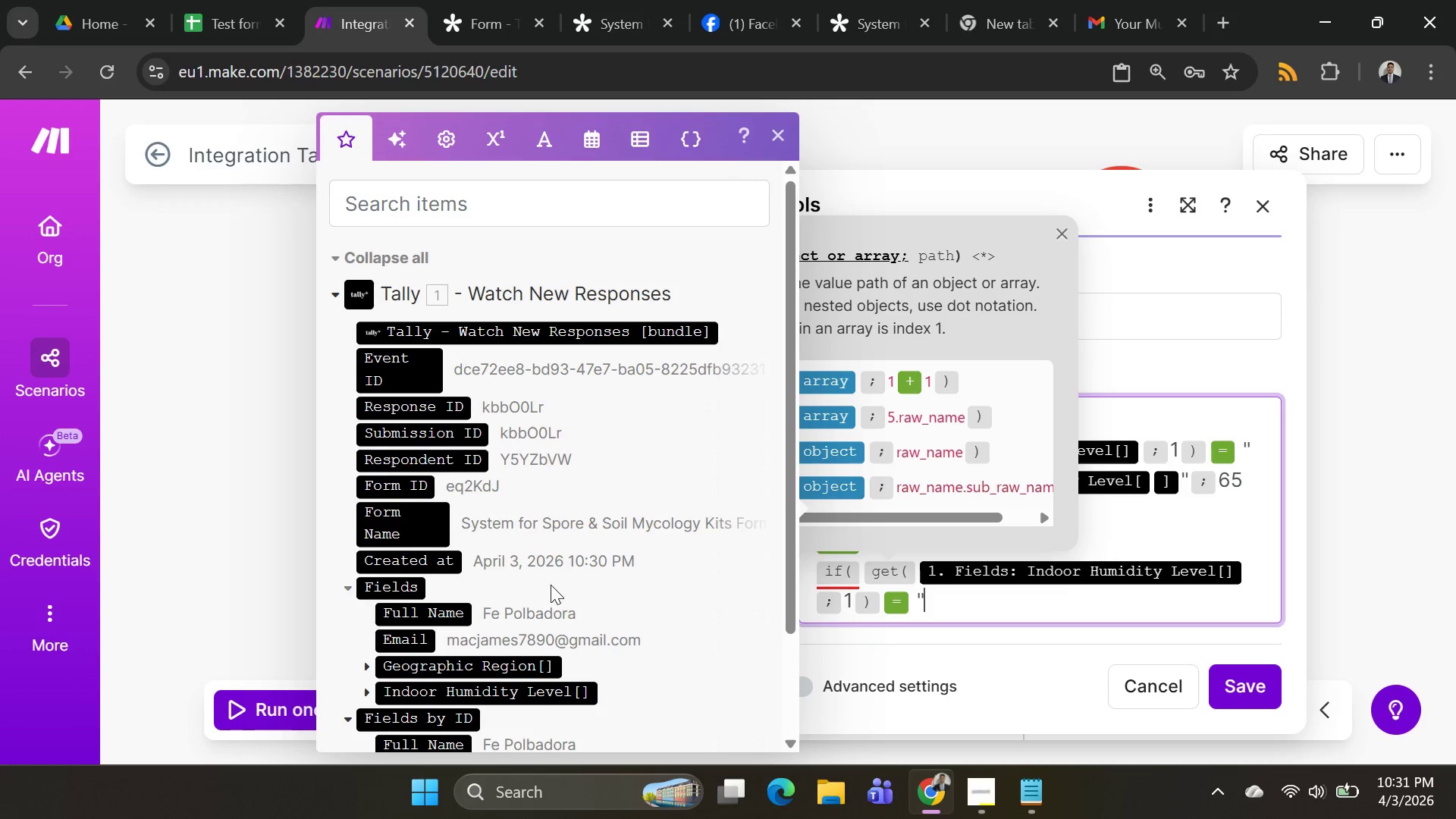 
scroll: coordinate [551, 585], scroll_direction: down, amount: 2.0
 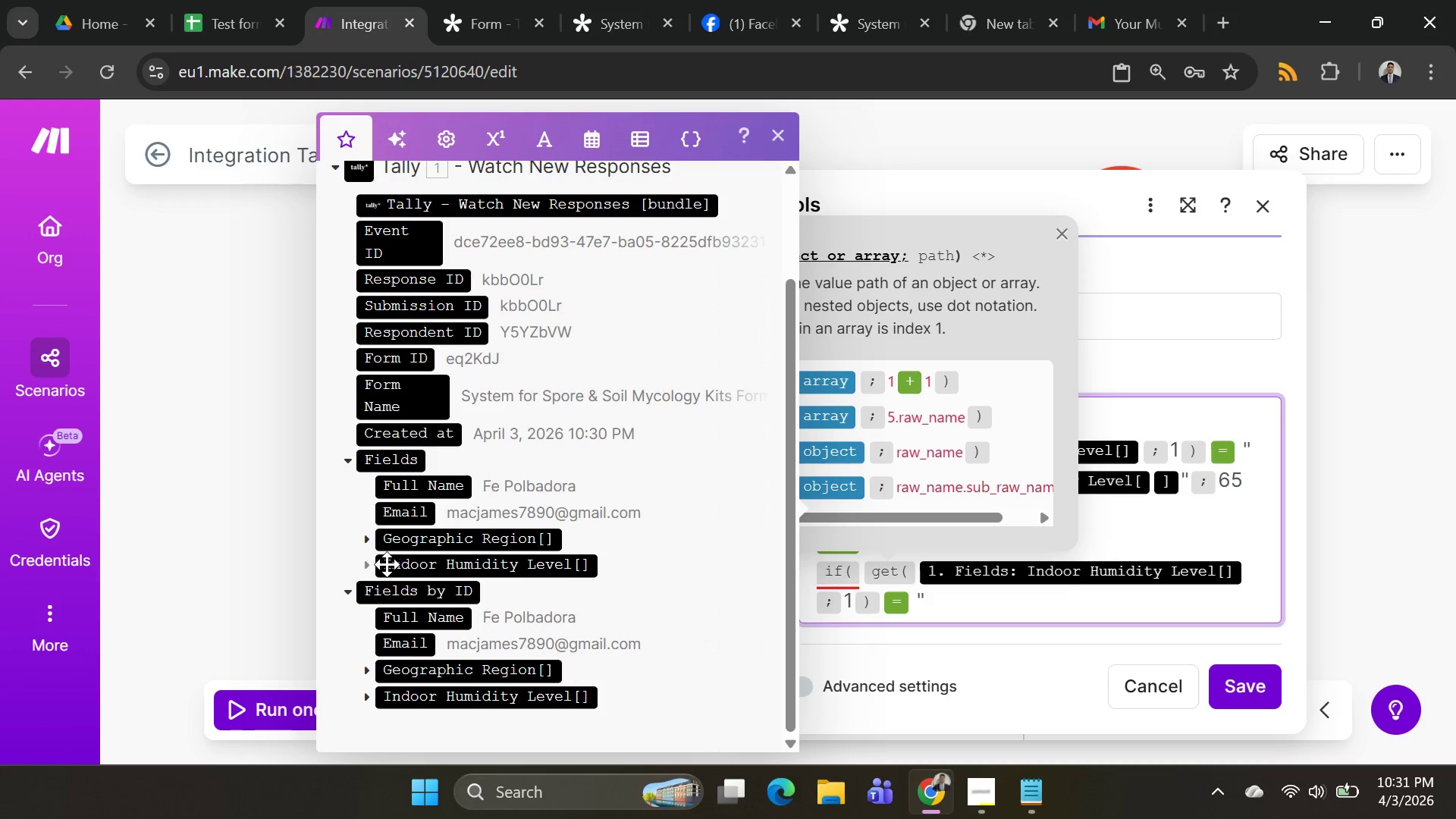 
left_click([366, 566])
 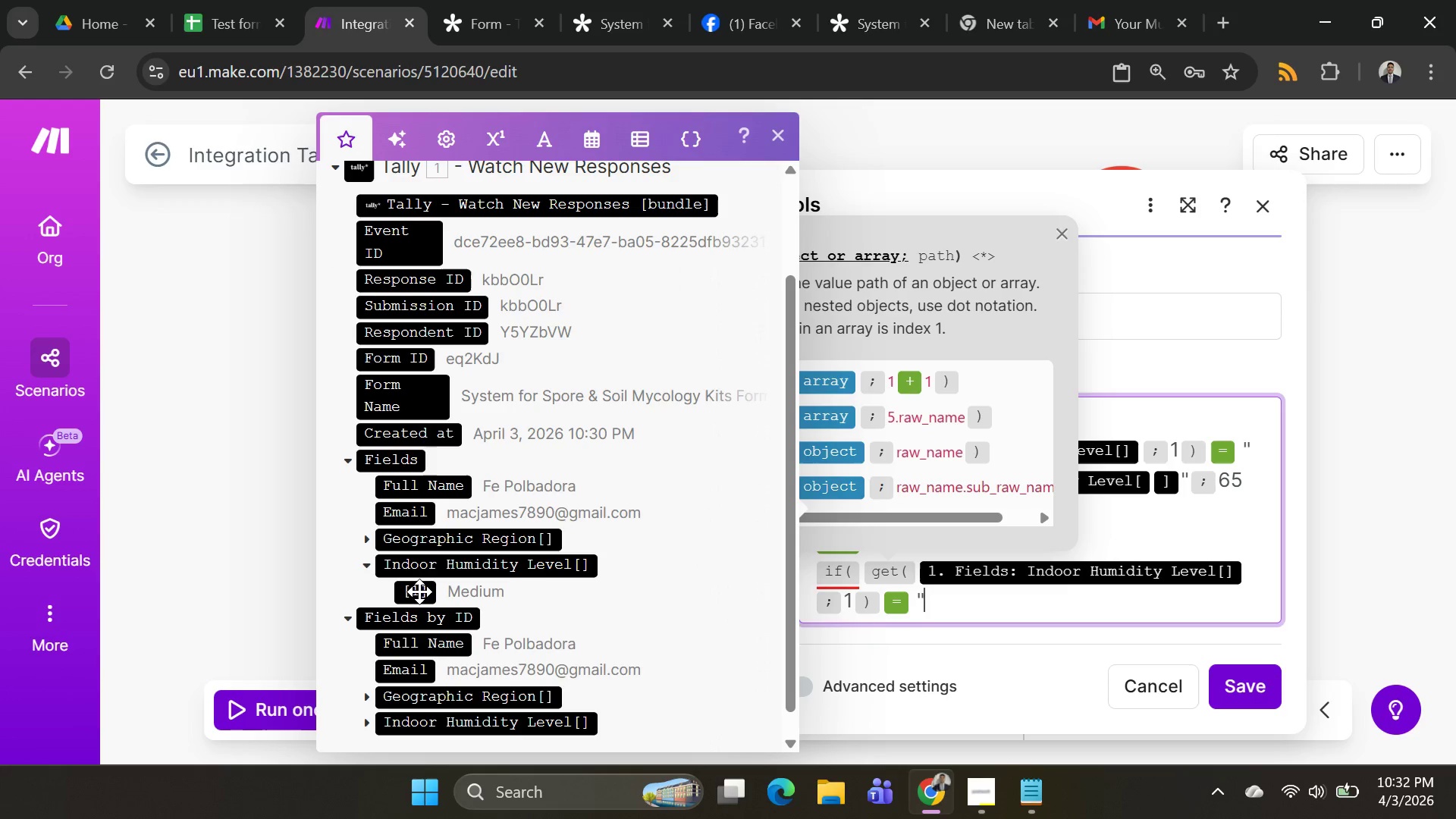 
left_click([419, 592])
 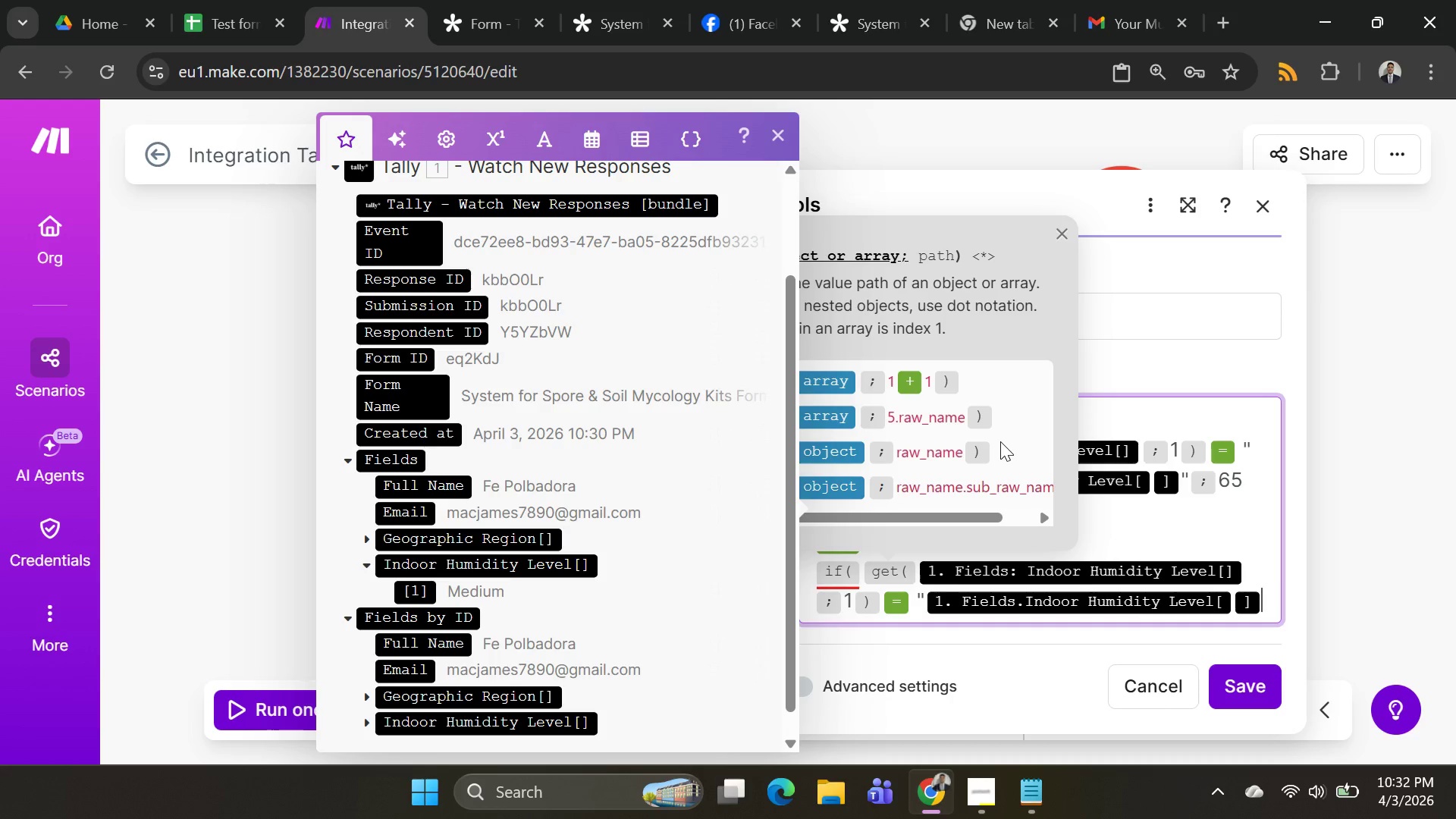 
wait(6.56)
 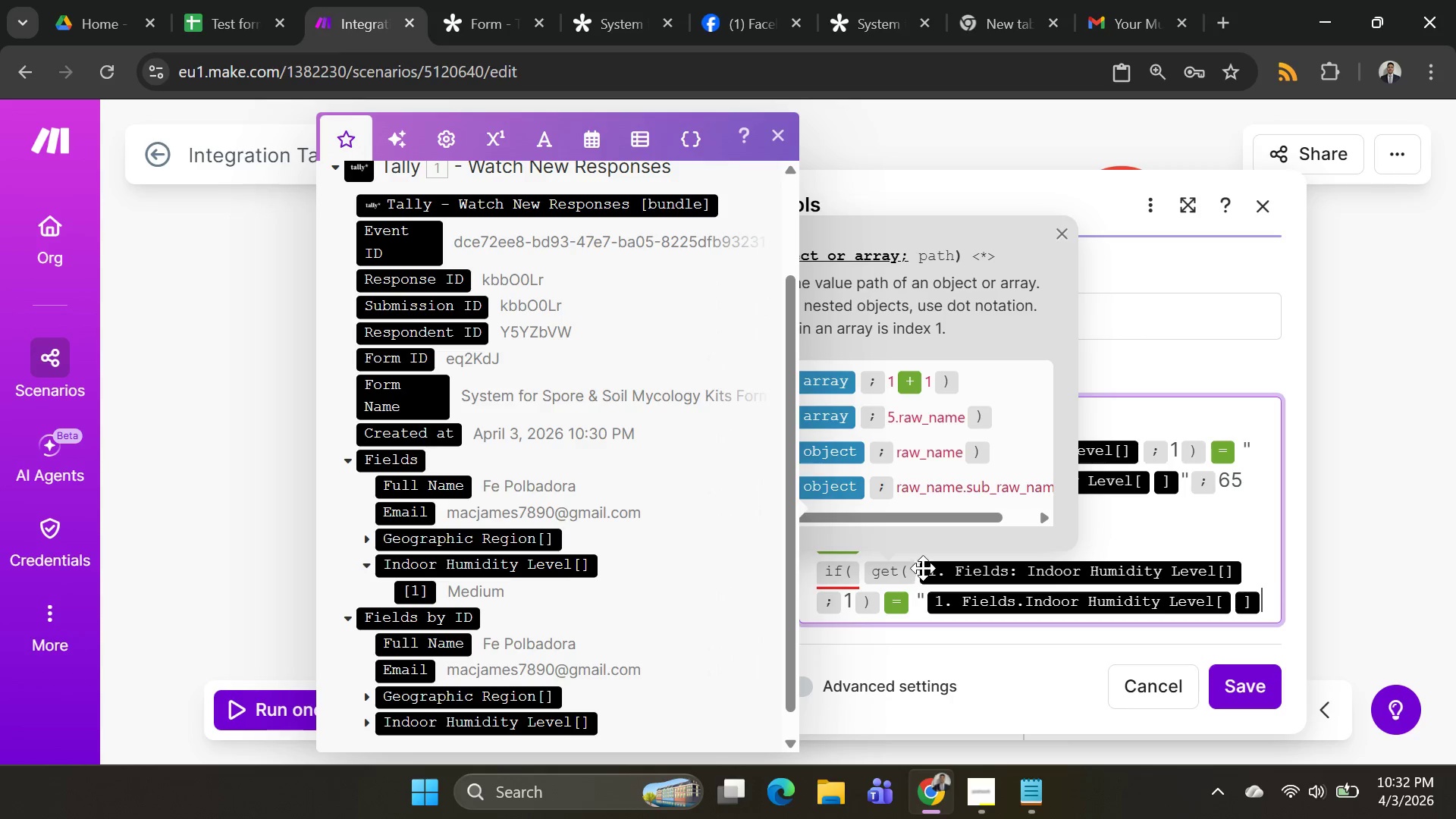 
key(Shift+Quote)
 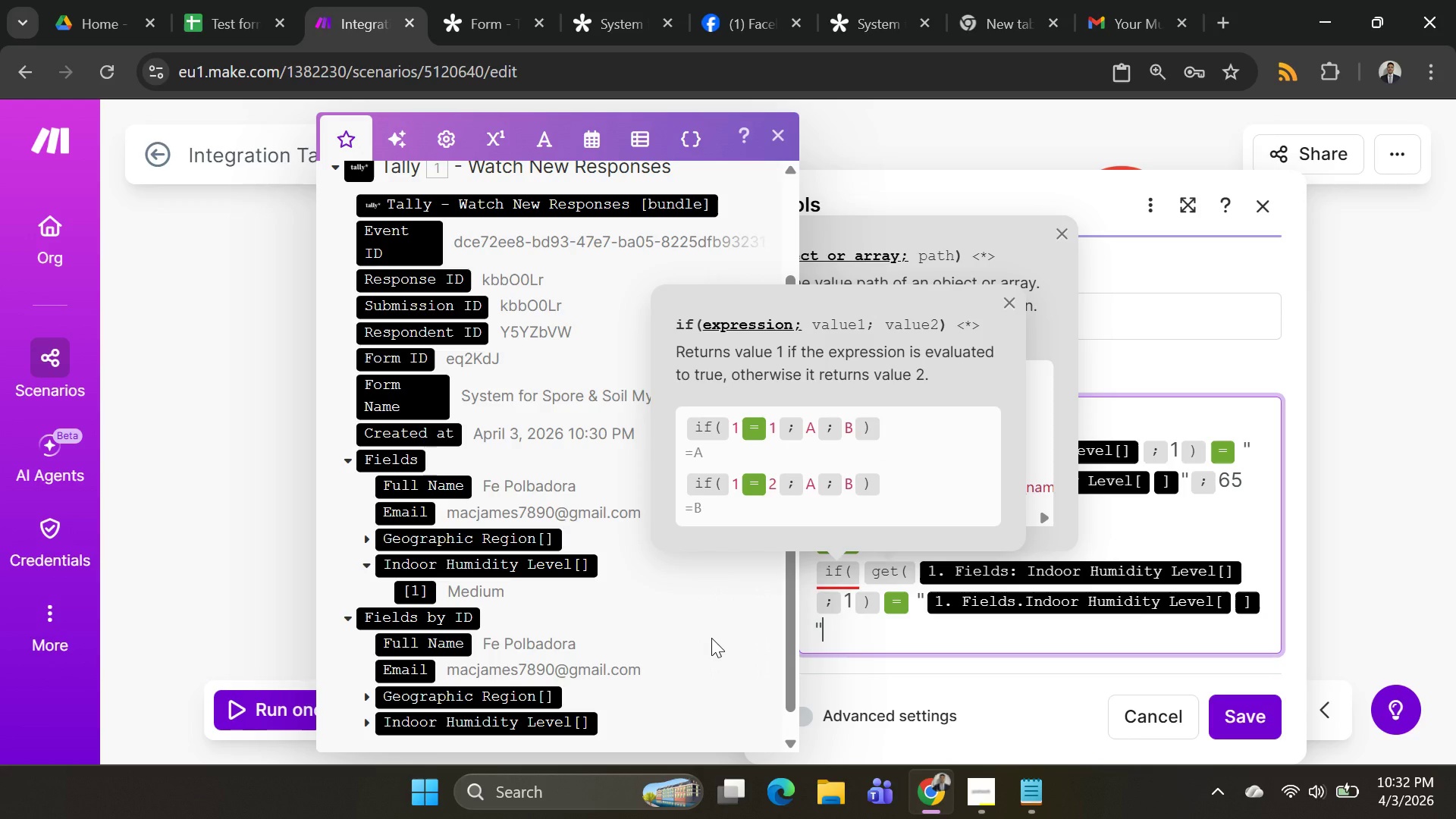 
wait(9.36)
 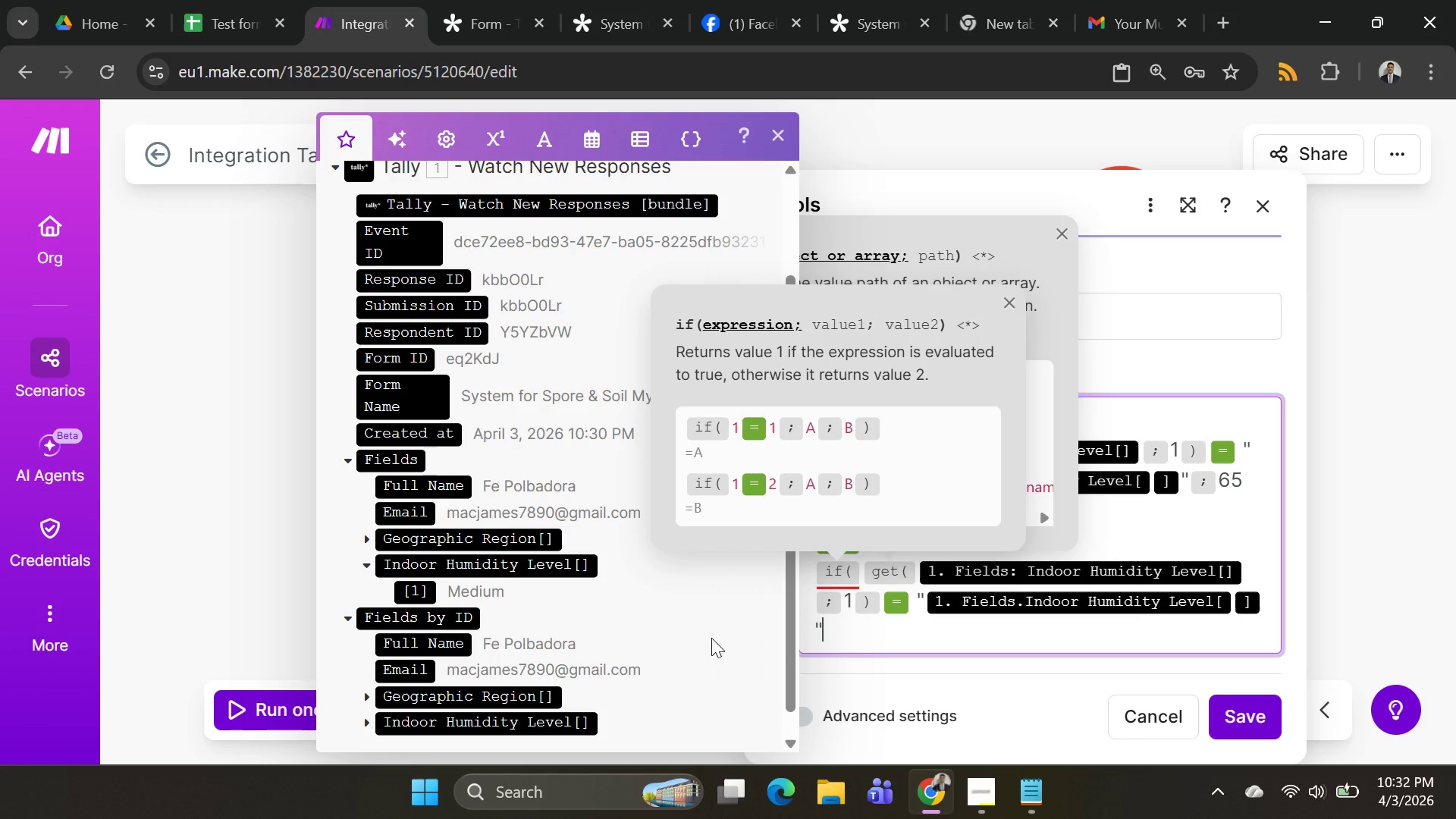 
key(Semicolon)
 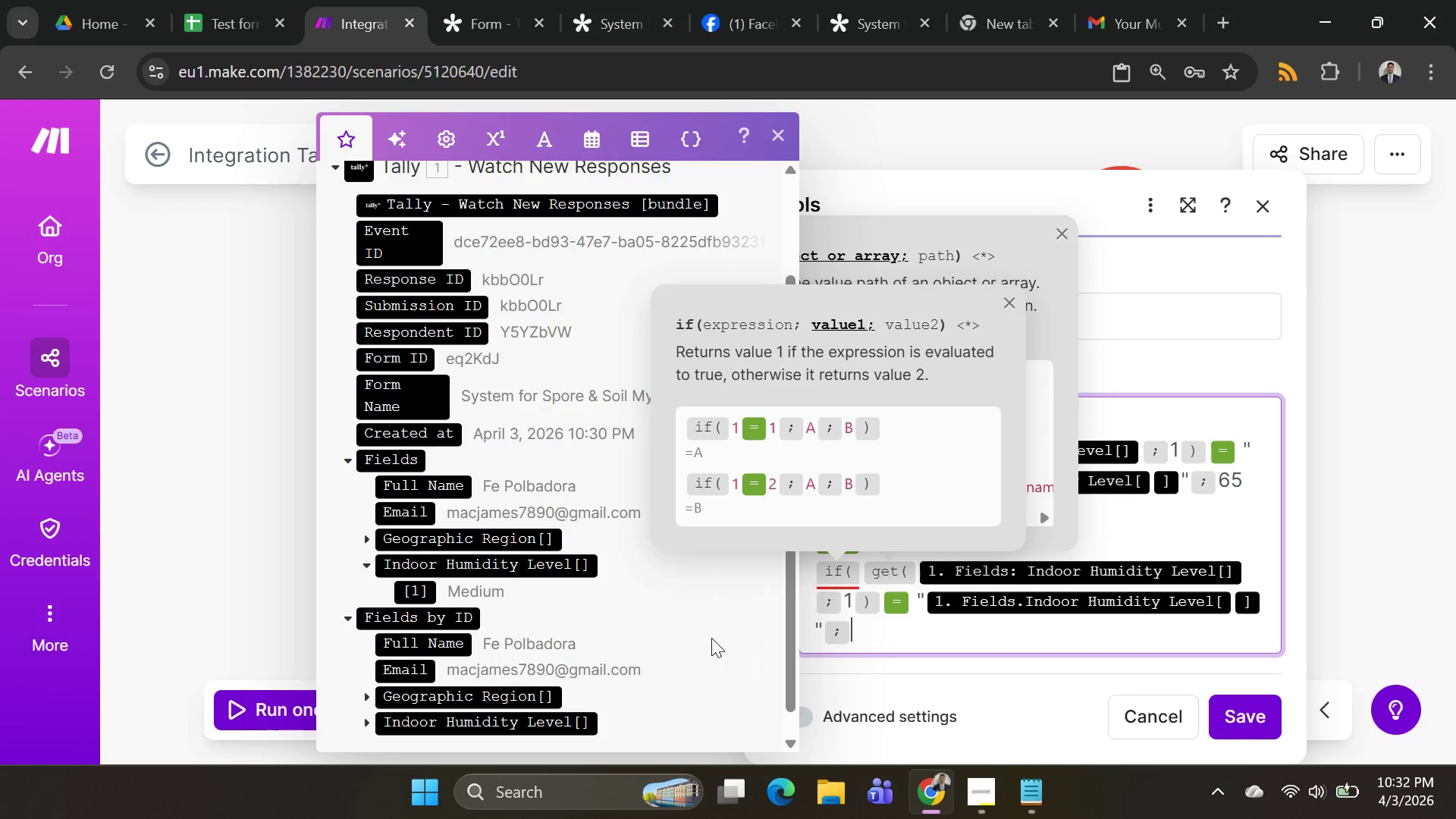 
wait(13.66)
 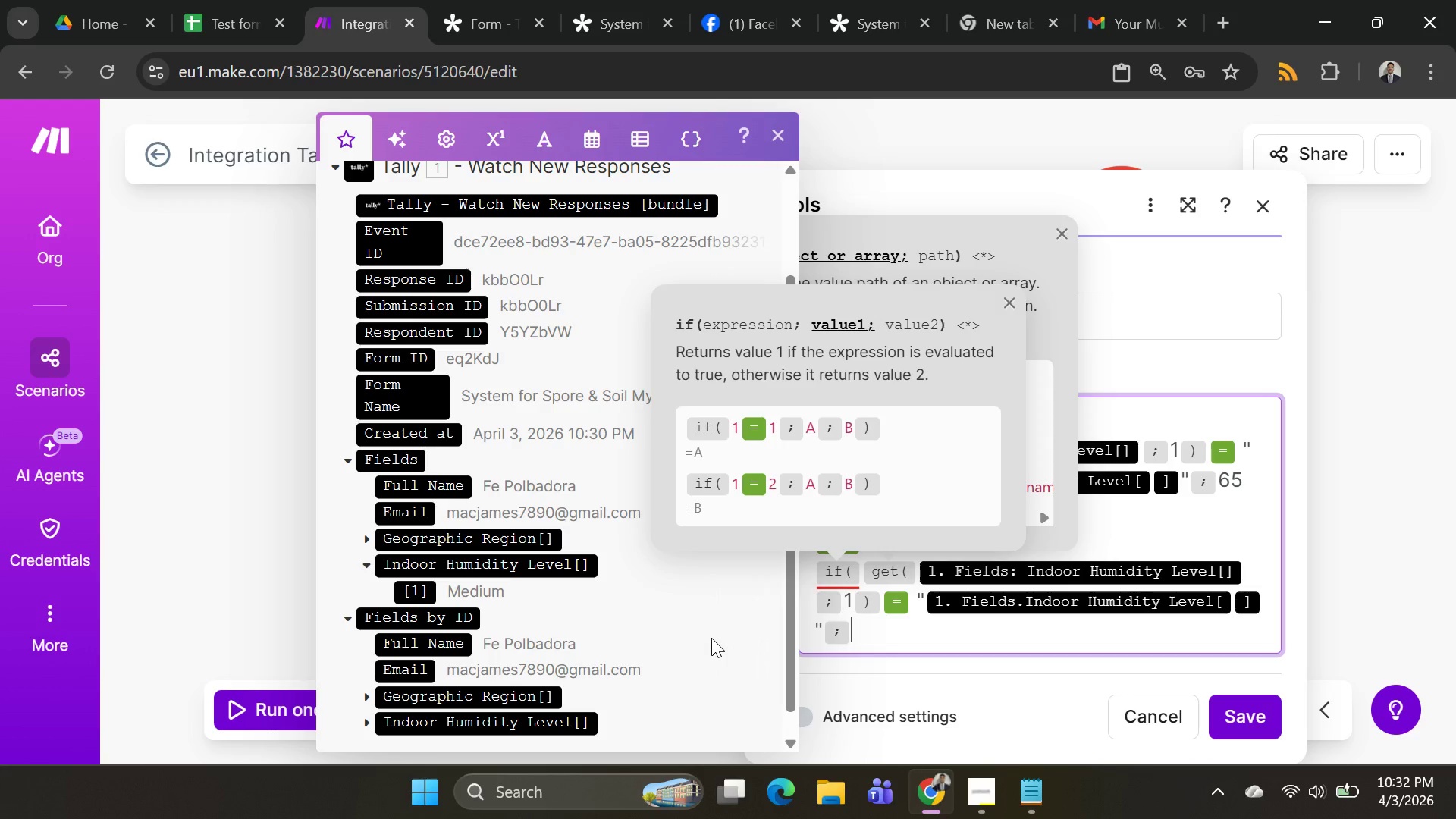 
key(Space)
 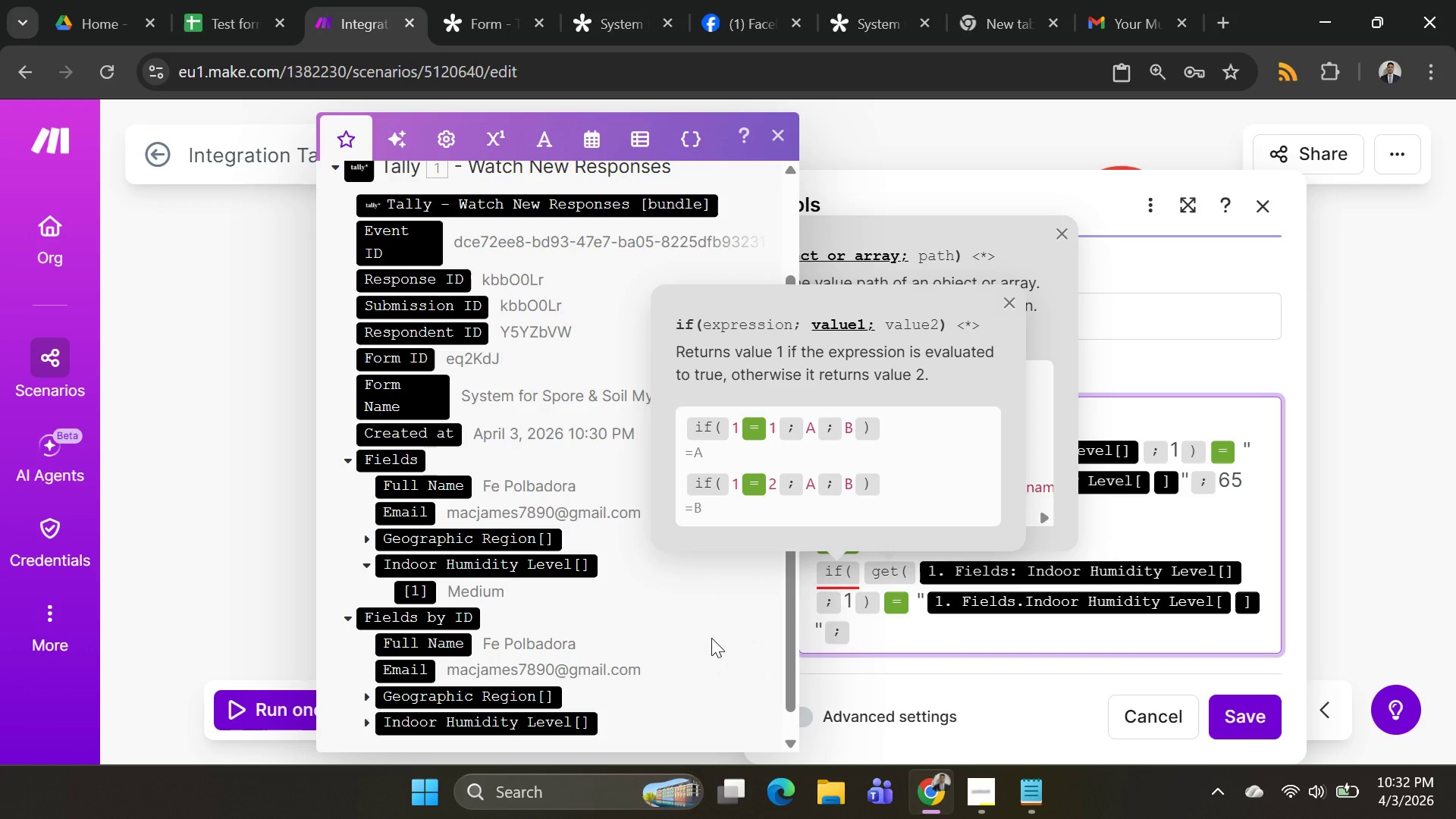 
type(85)
 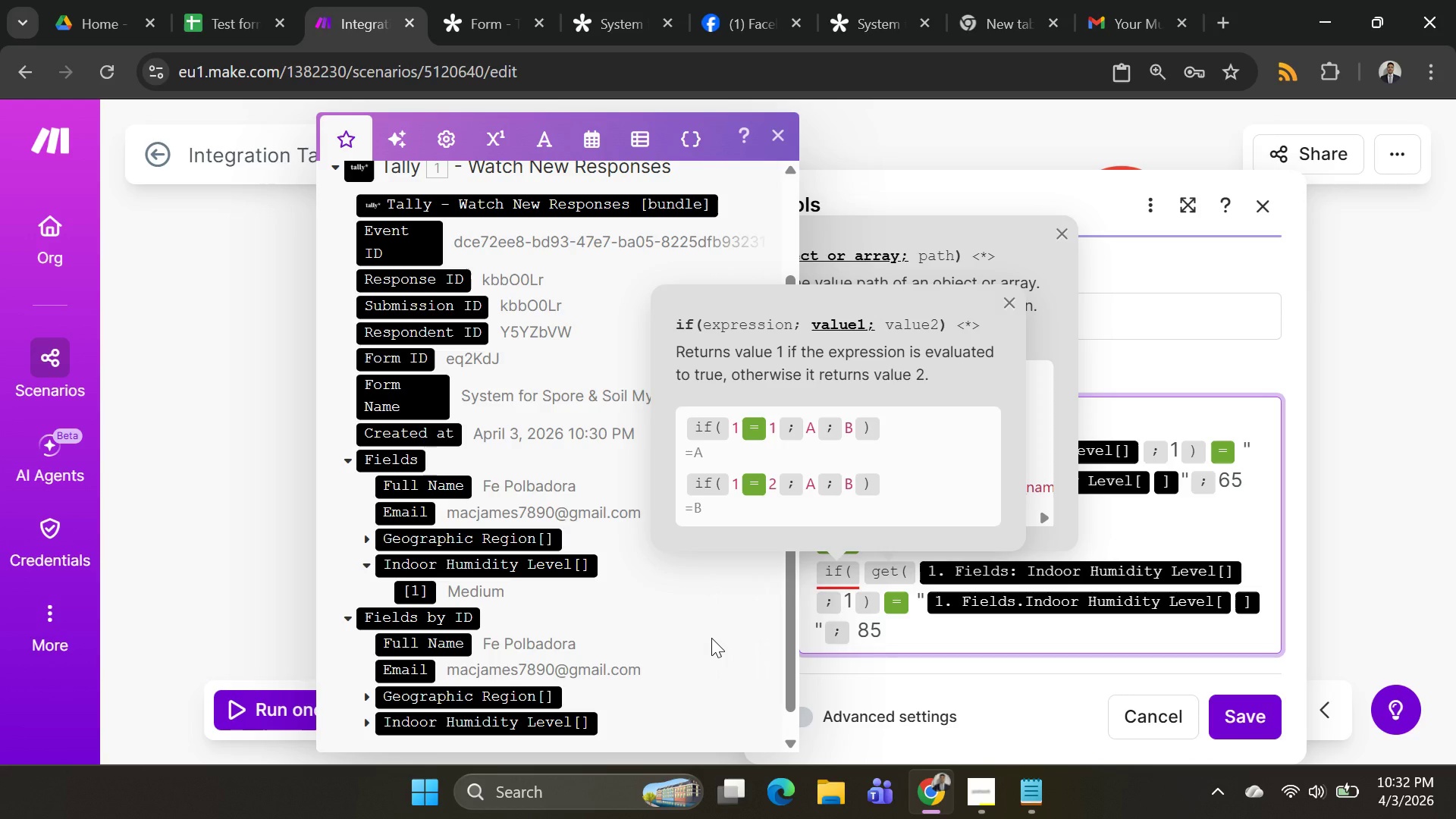 
wait(17.34)
 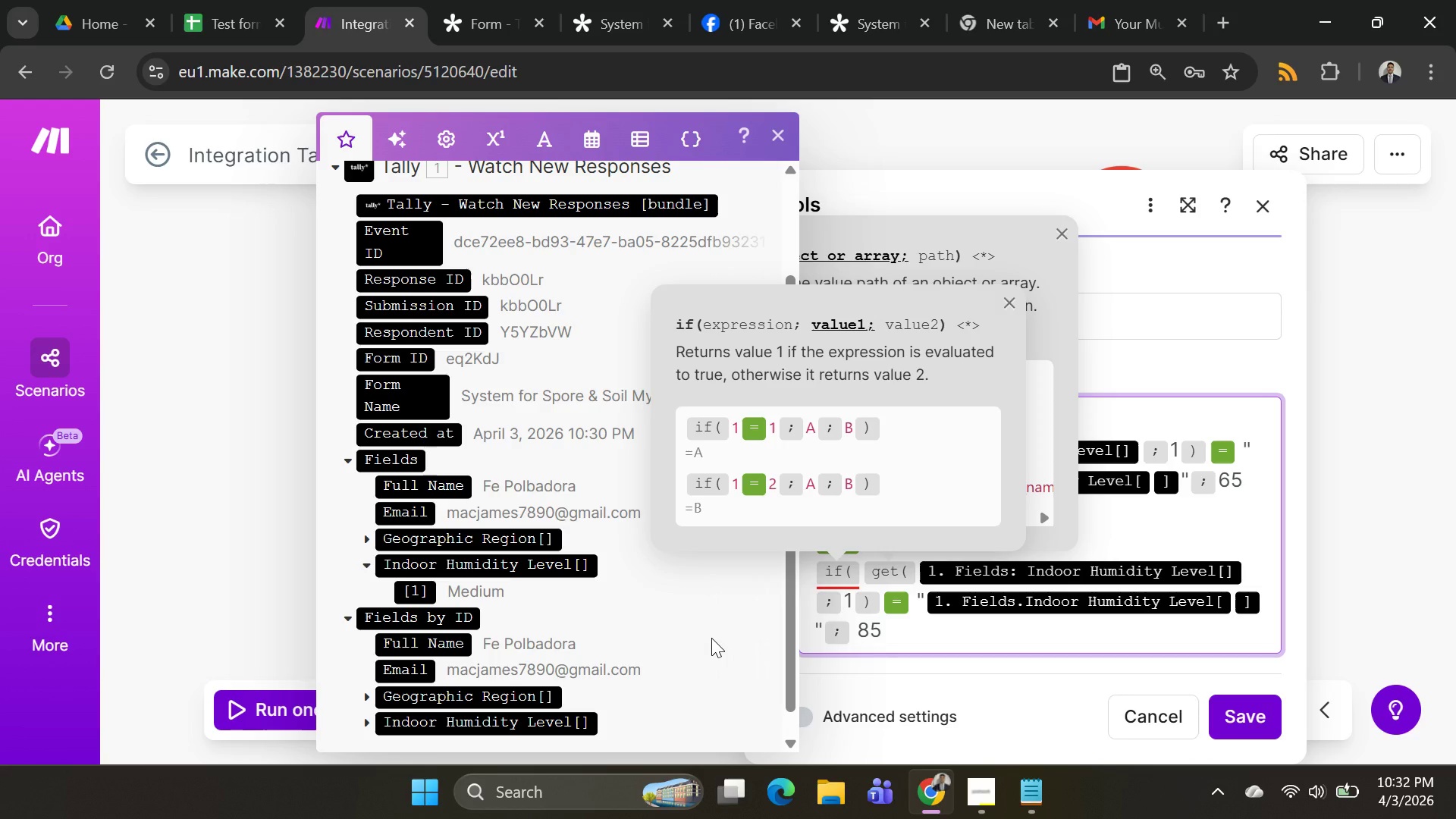 
type(; 95)
 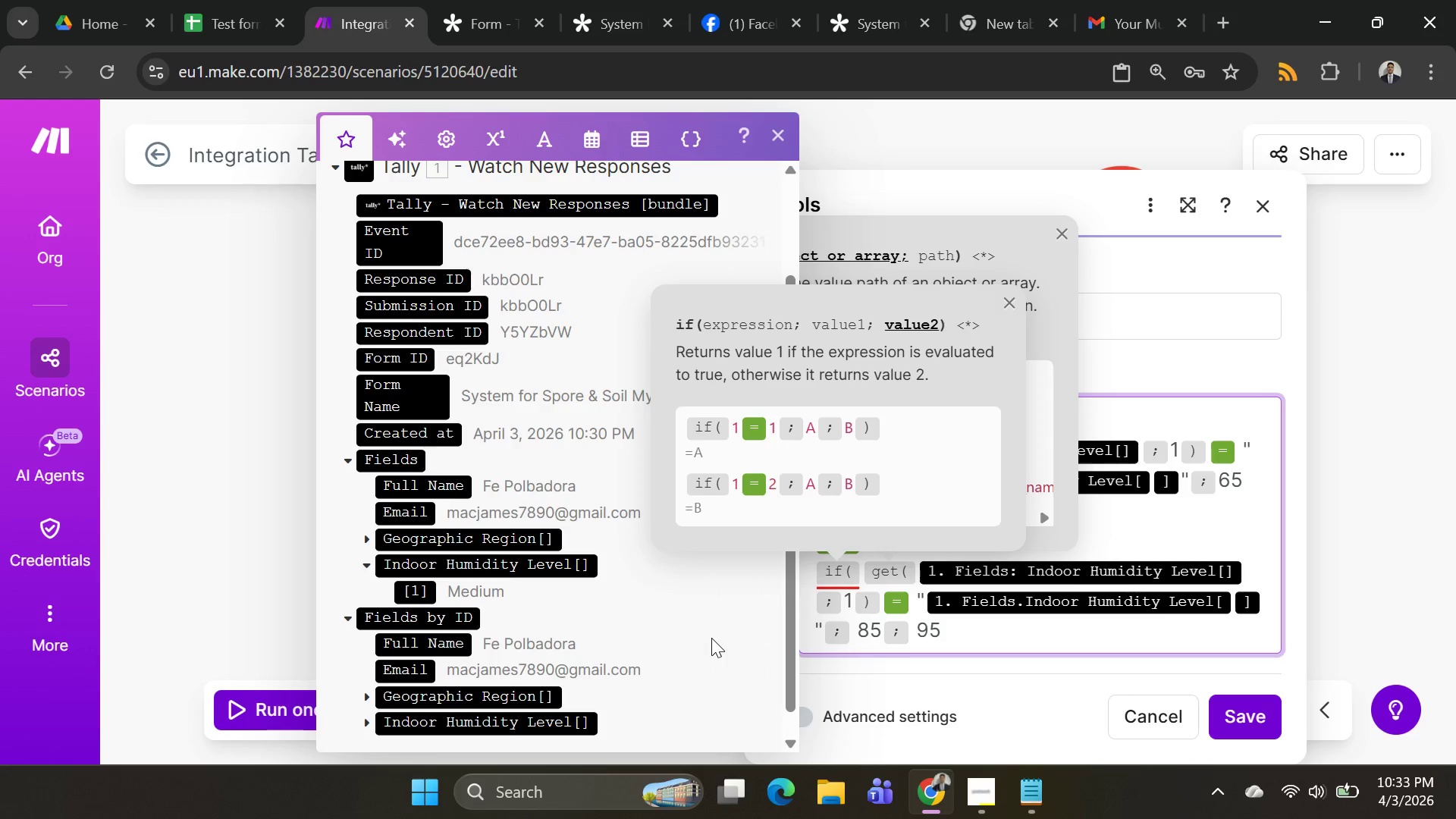 
wait(7.86)
 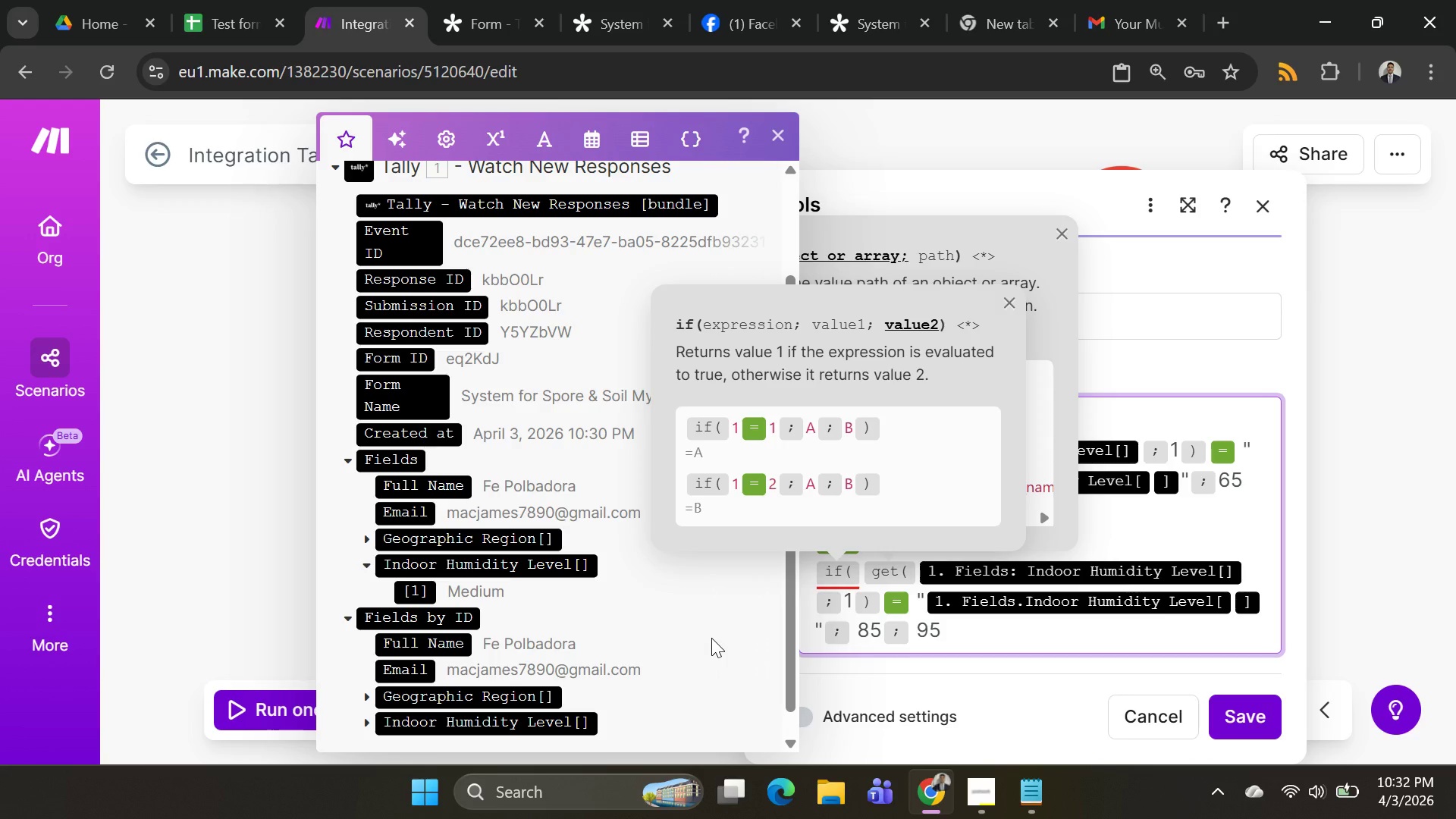 
key(Shift+ShiftRight)
 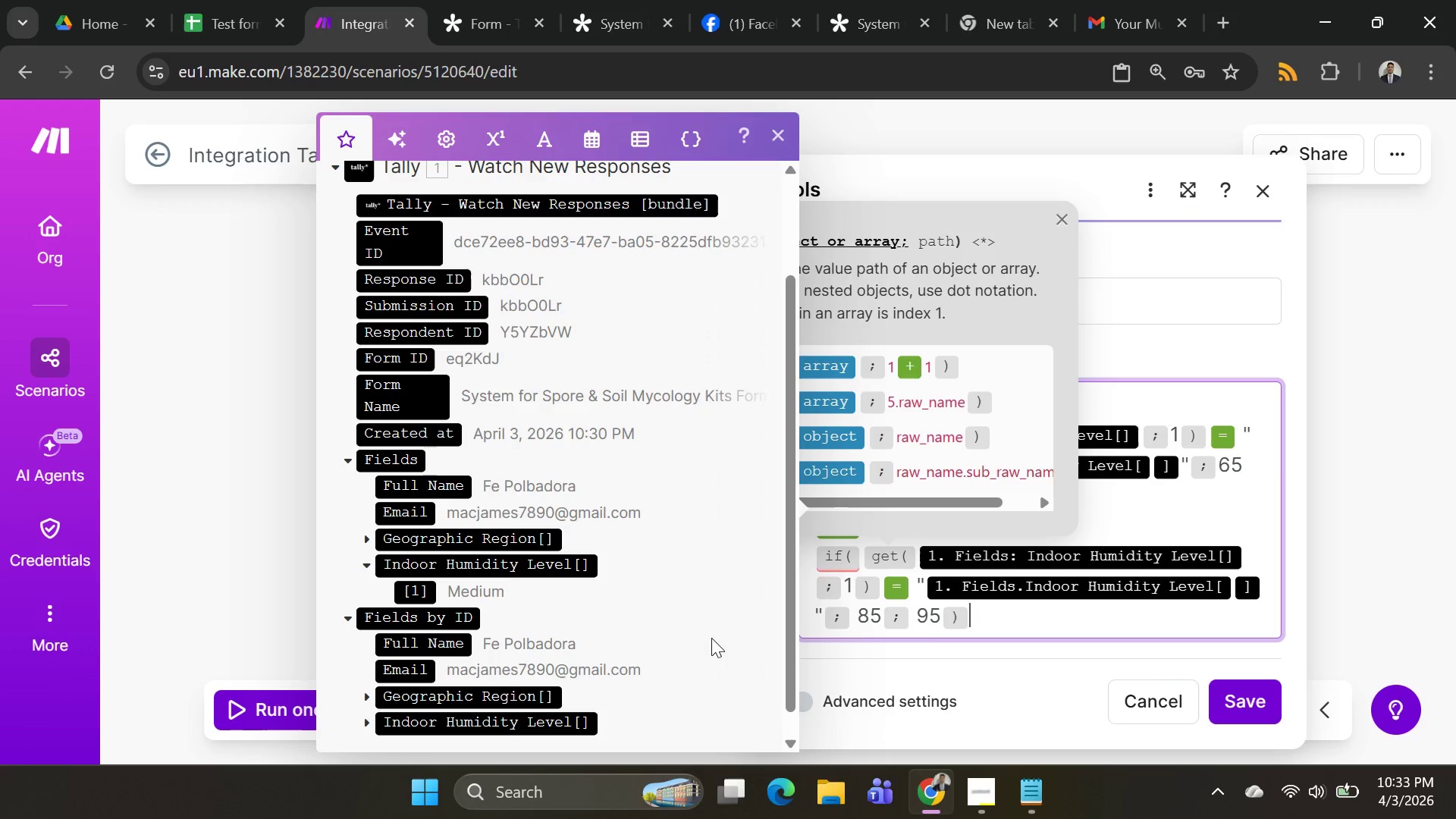 
key(Shift+0)
 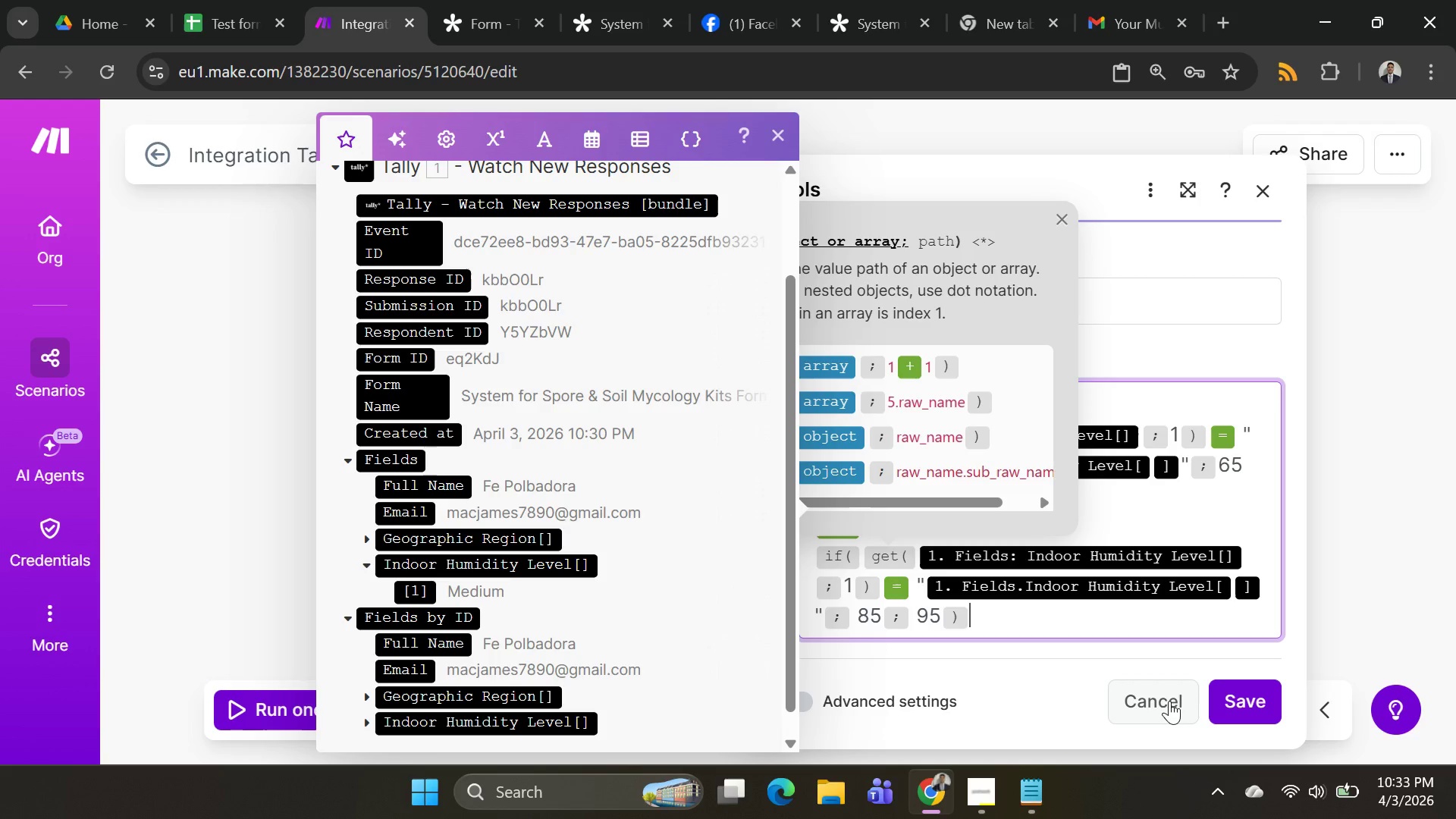 
left_click([1239, 707])
 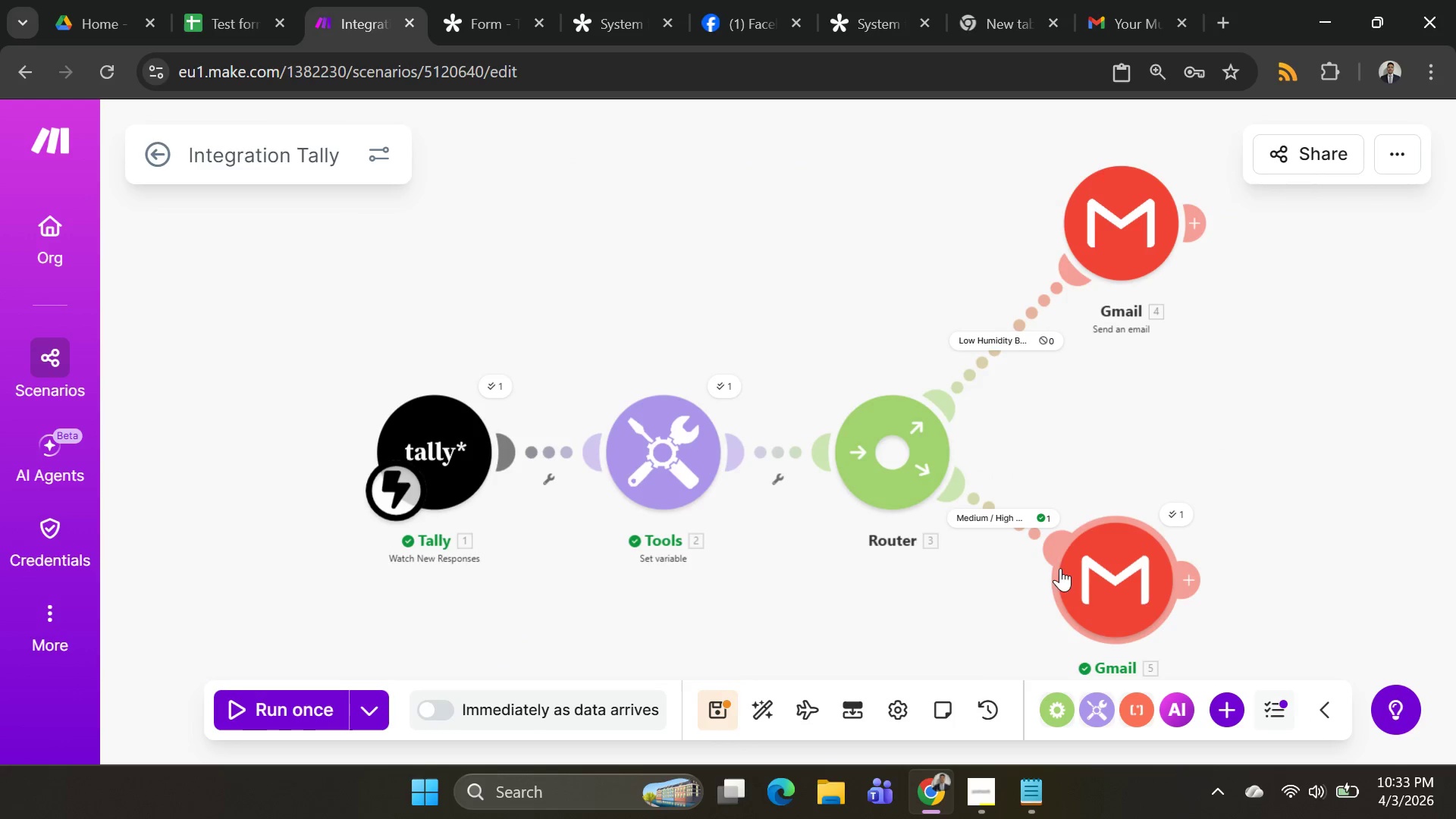 
left_click([1084, 584])
 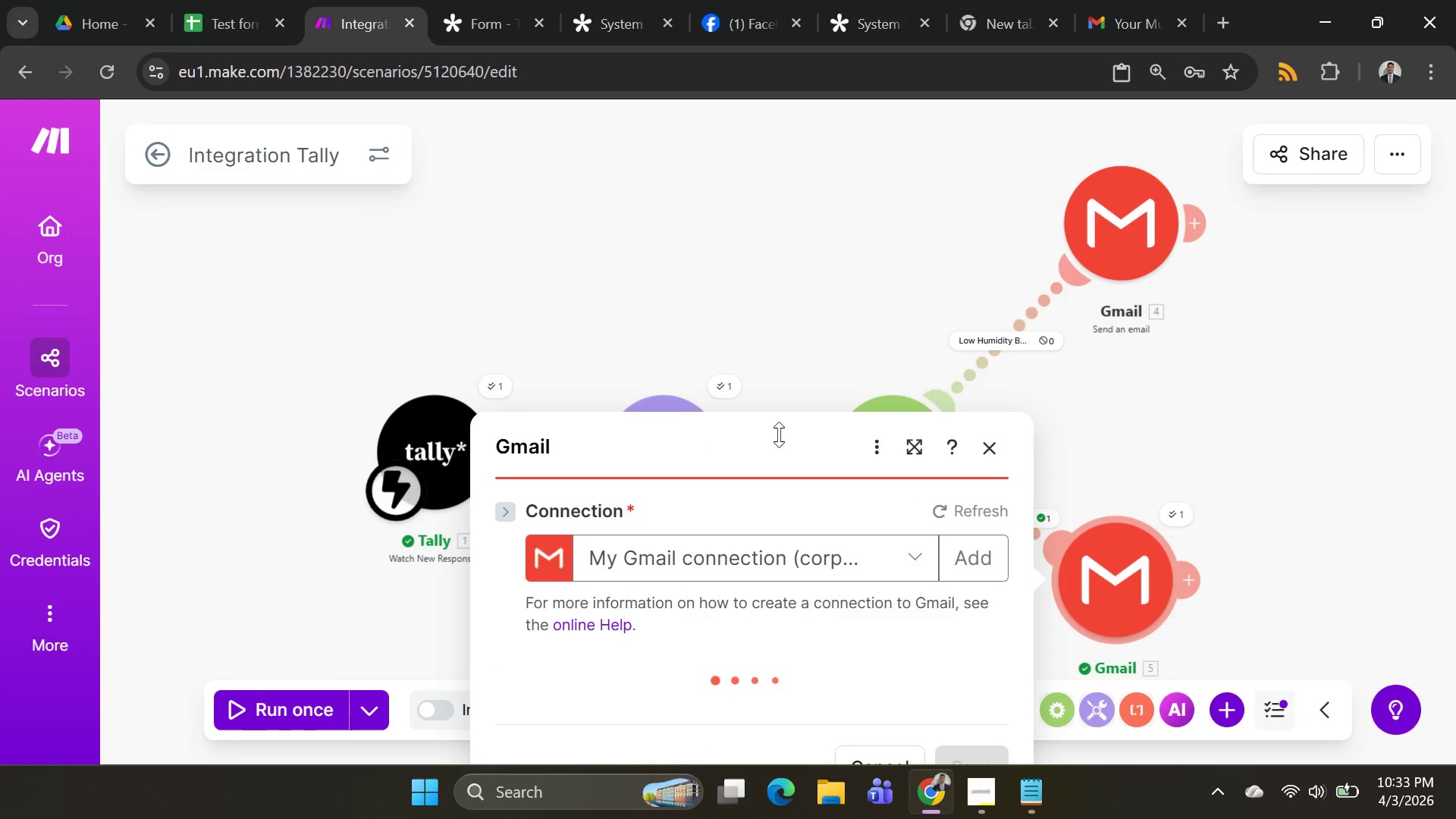 
mouse_move([696, 507])
 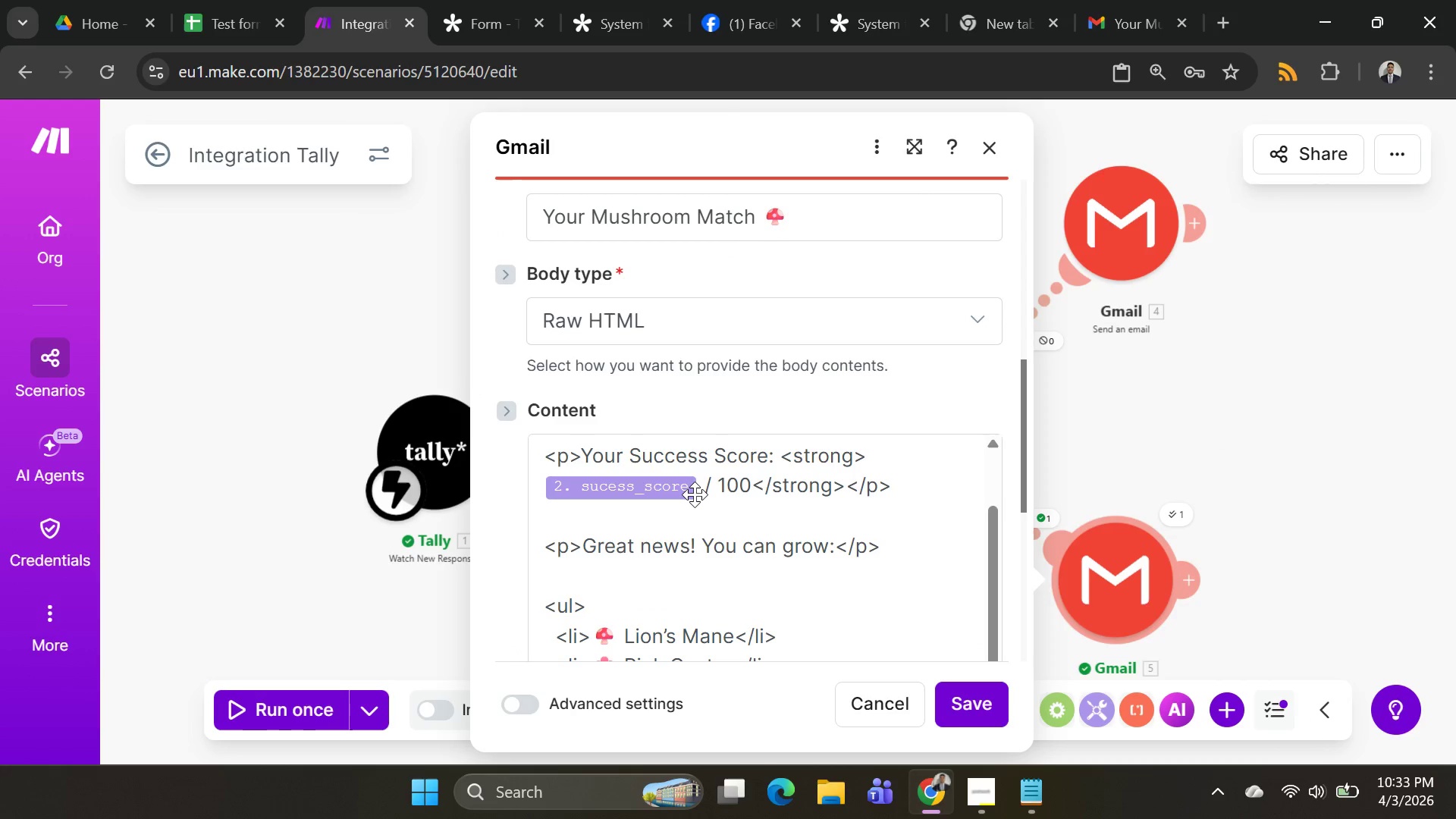 
mouse_move([695, 491])
 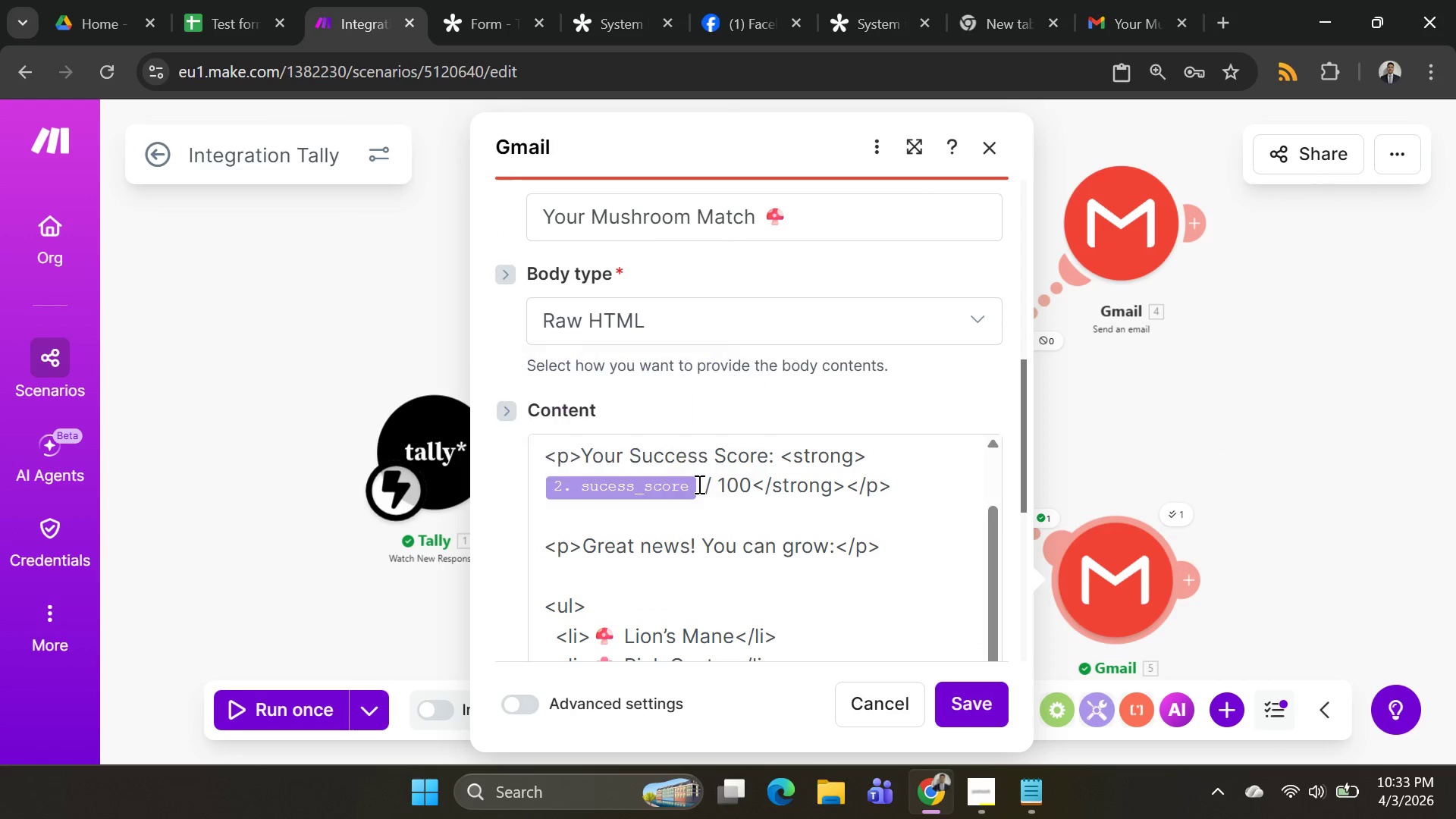 
left_click([698, 484])
 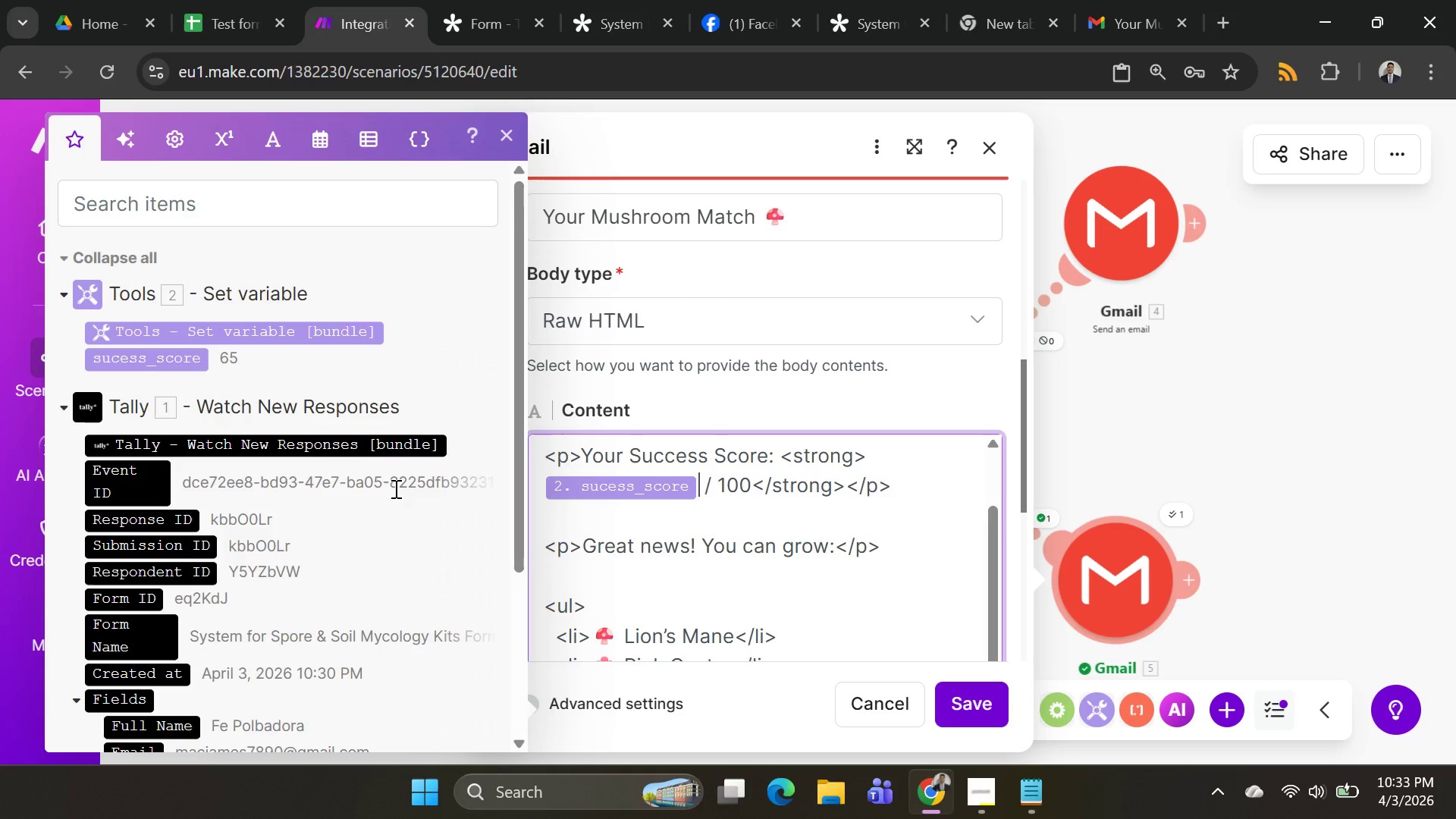 
wait(10.31)
 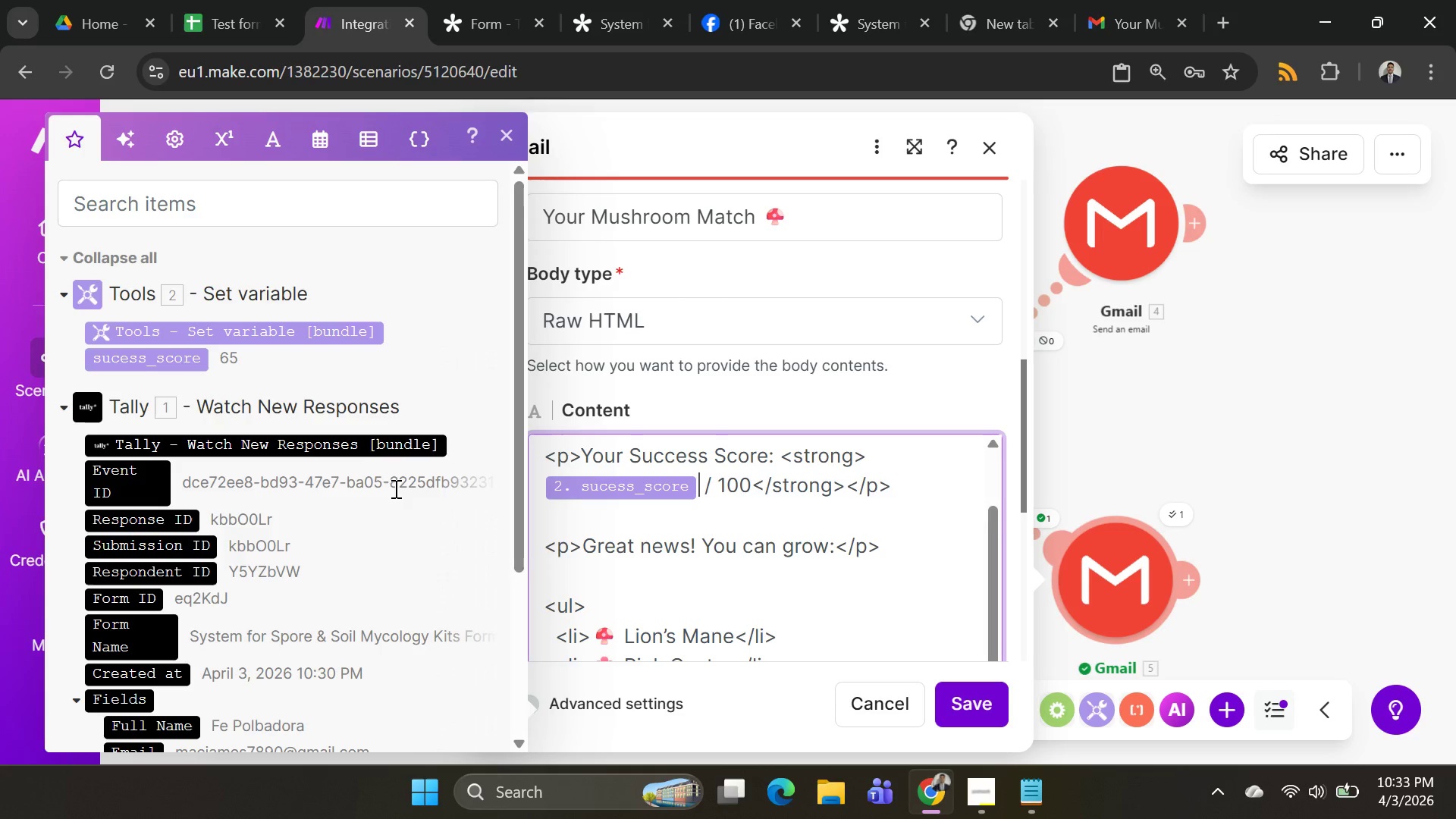 
key(Backspace)
 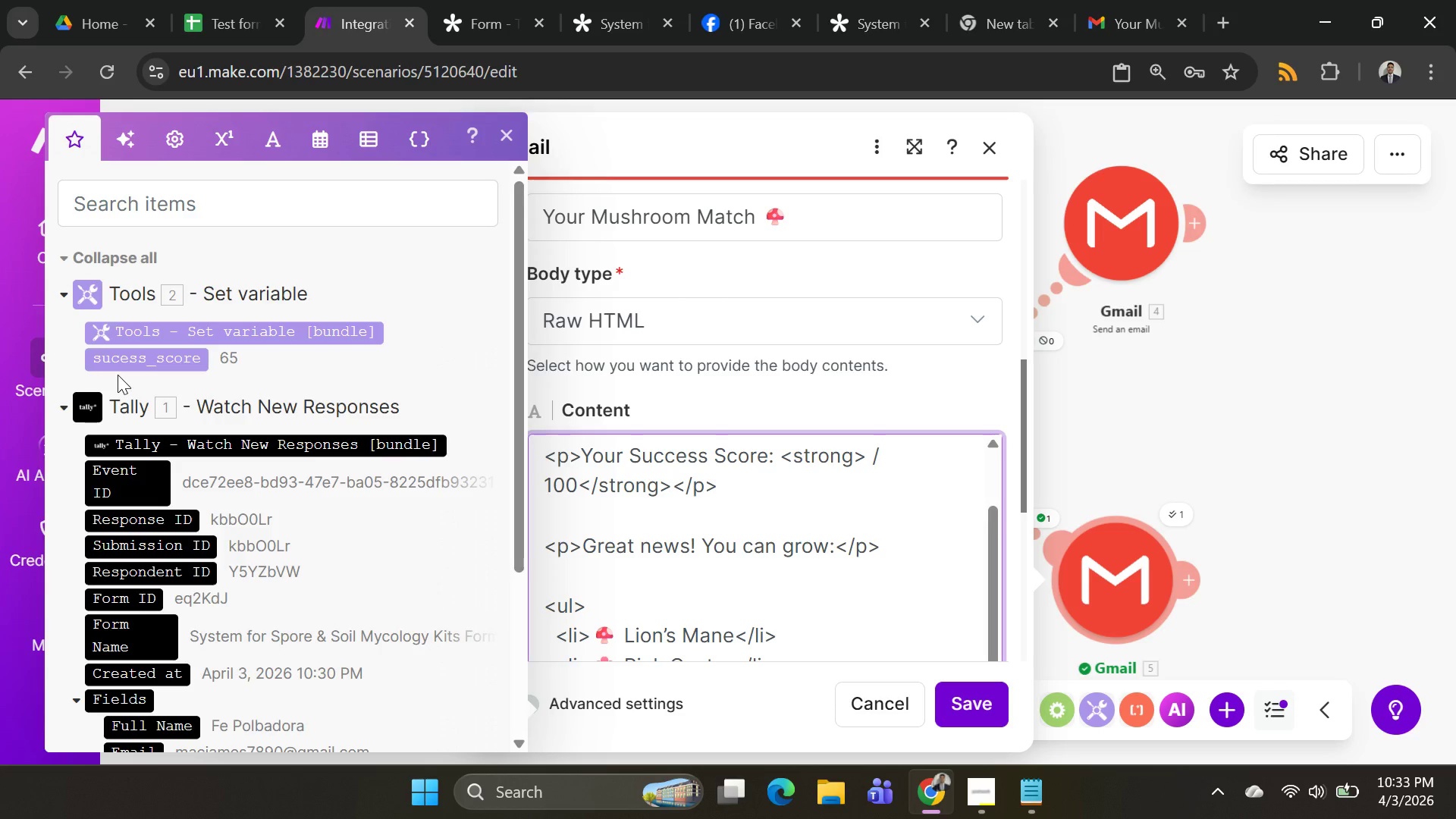 
left_click([121, 355])
 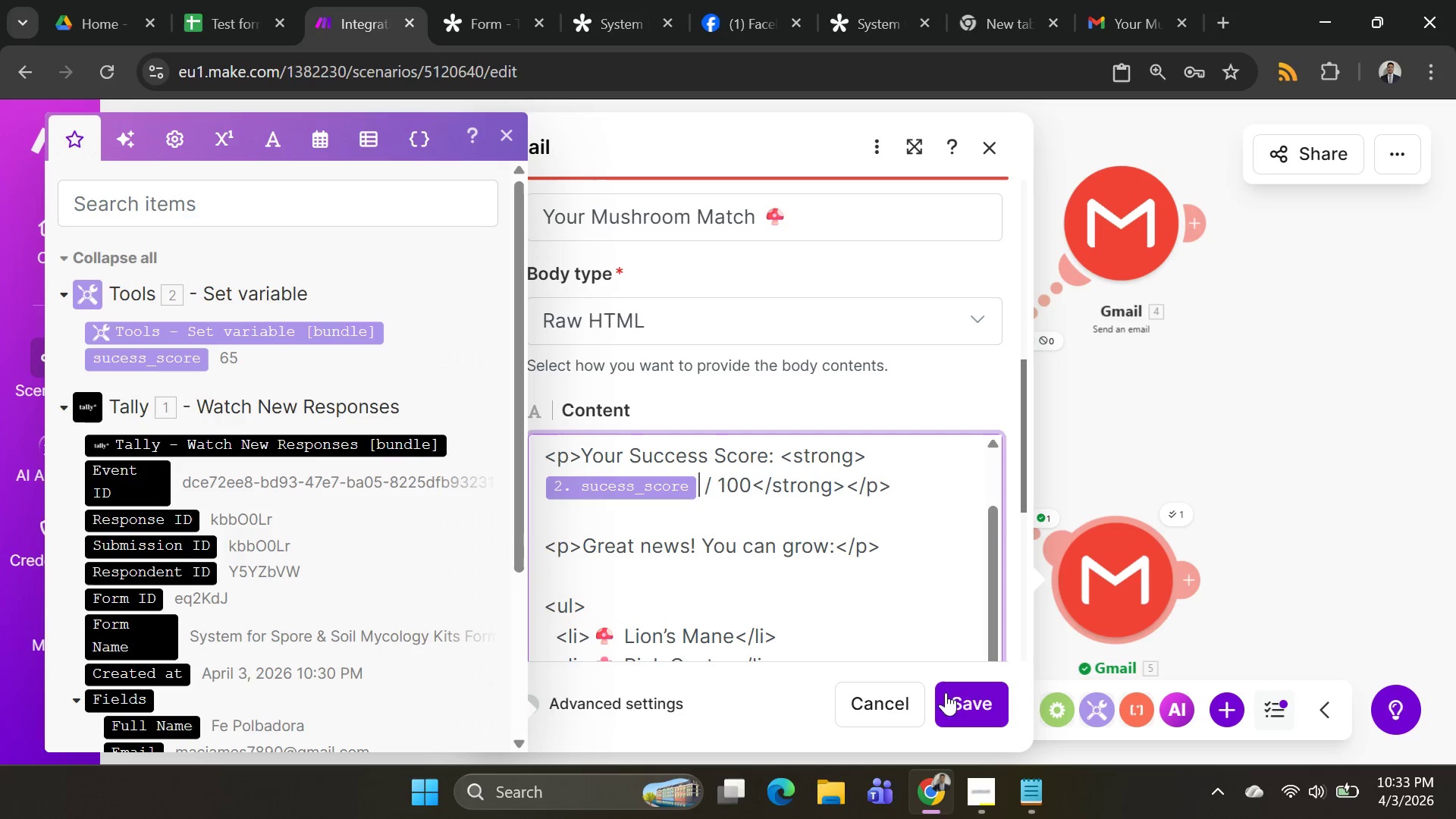 
left_click([963, 701])
 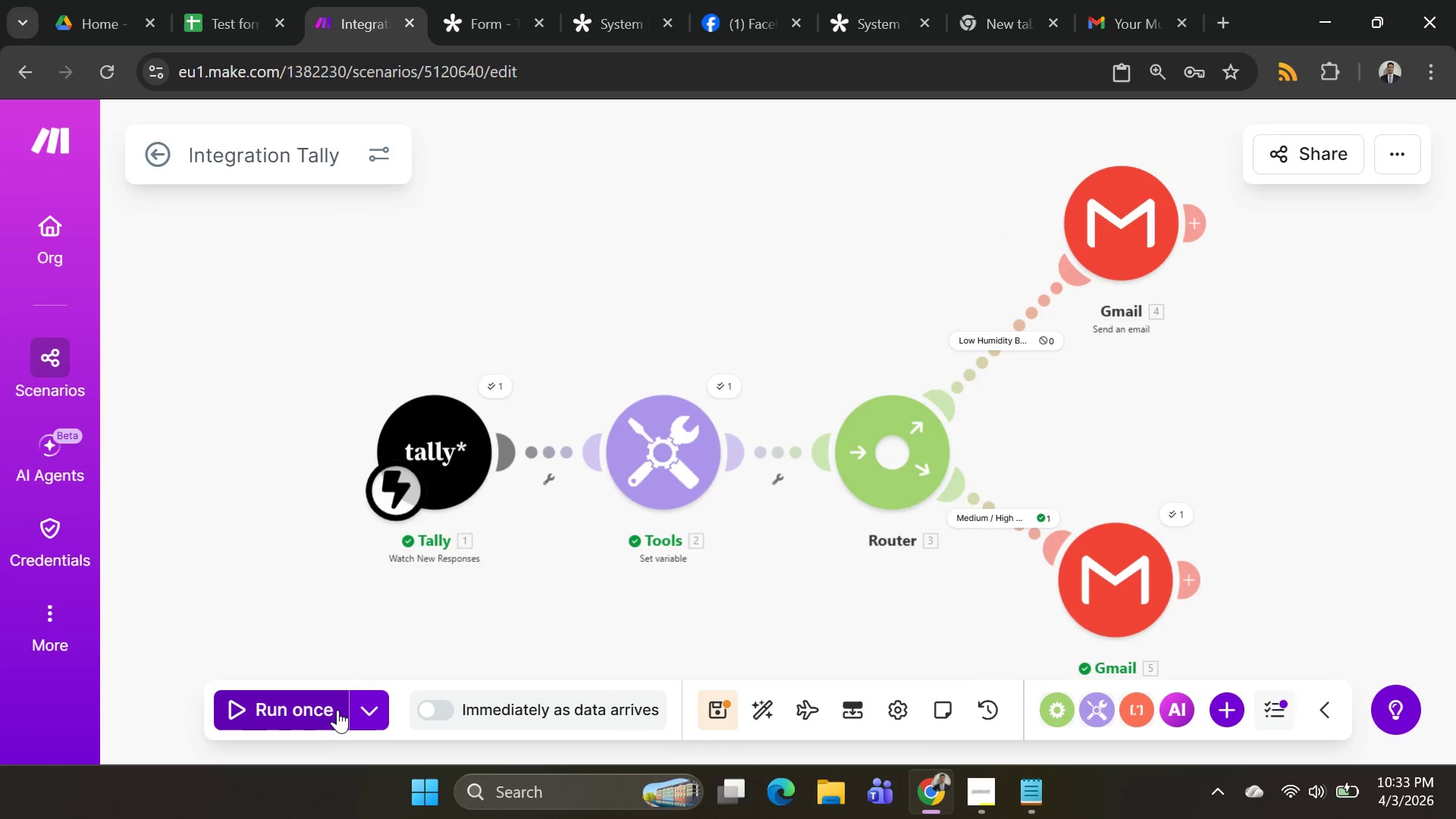 
left_click([363, 723])
 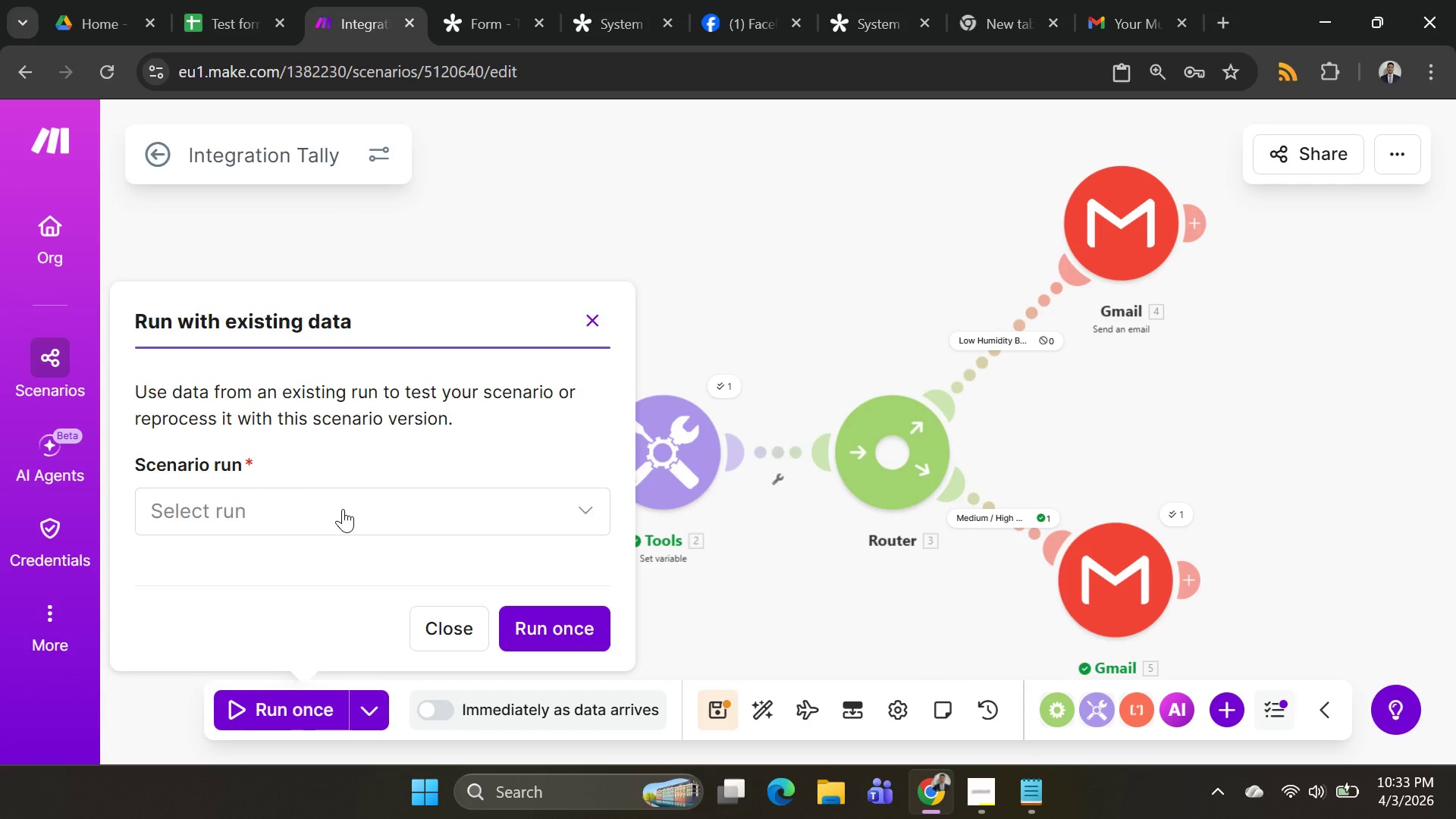 
left_click([343, 509])
 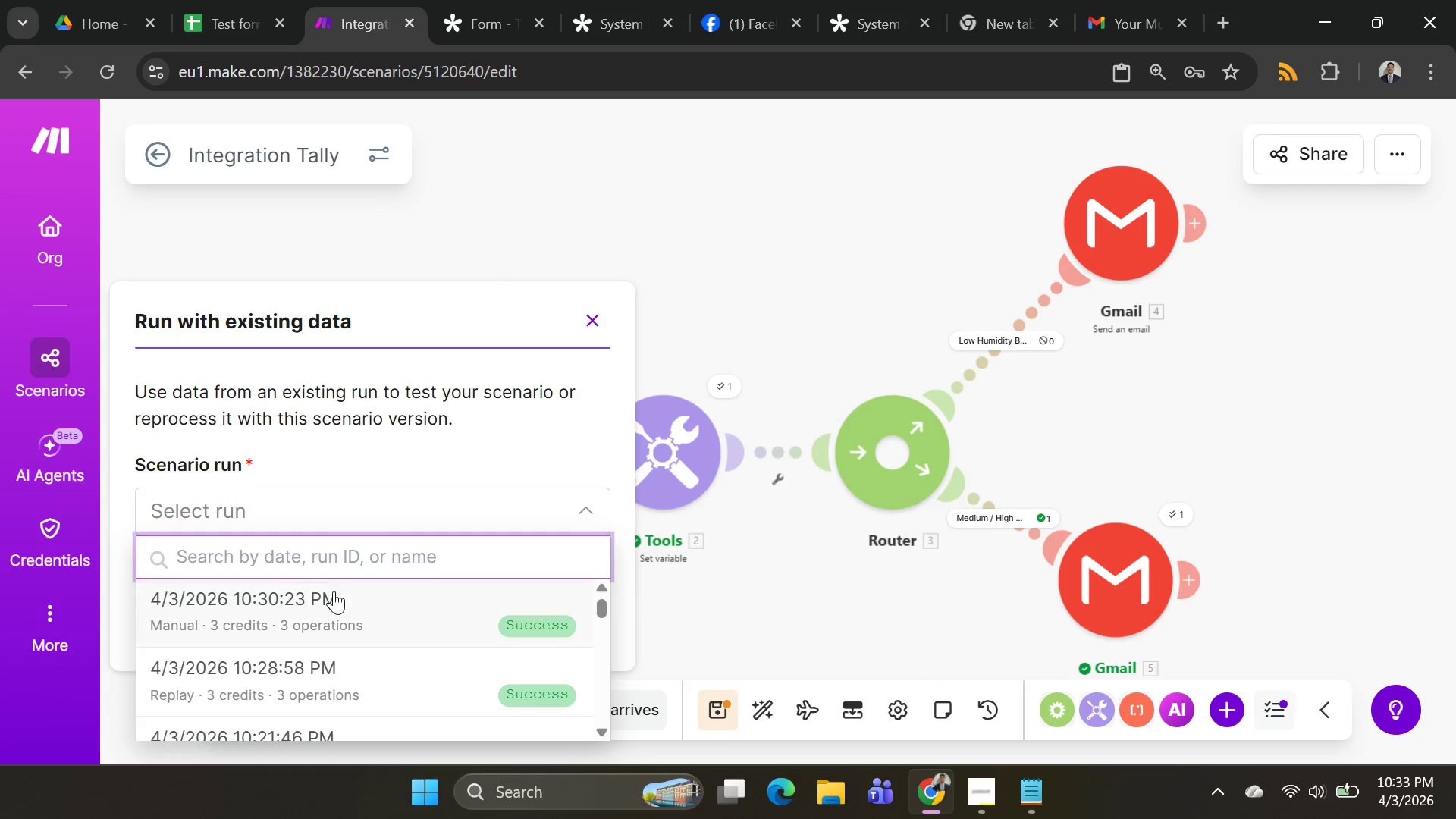 
left_click([333, 598])
 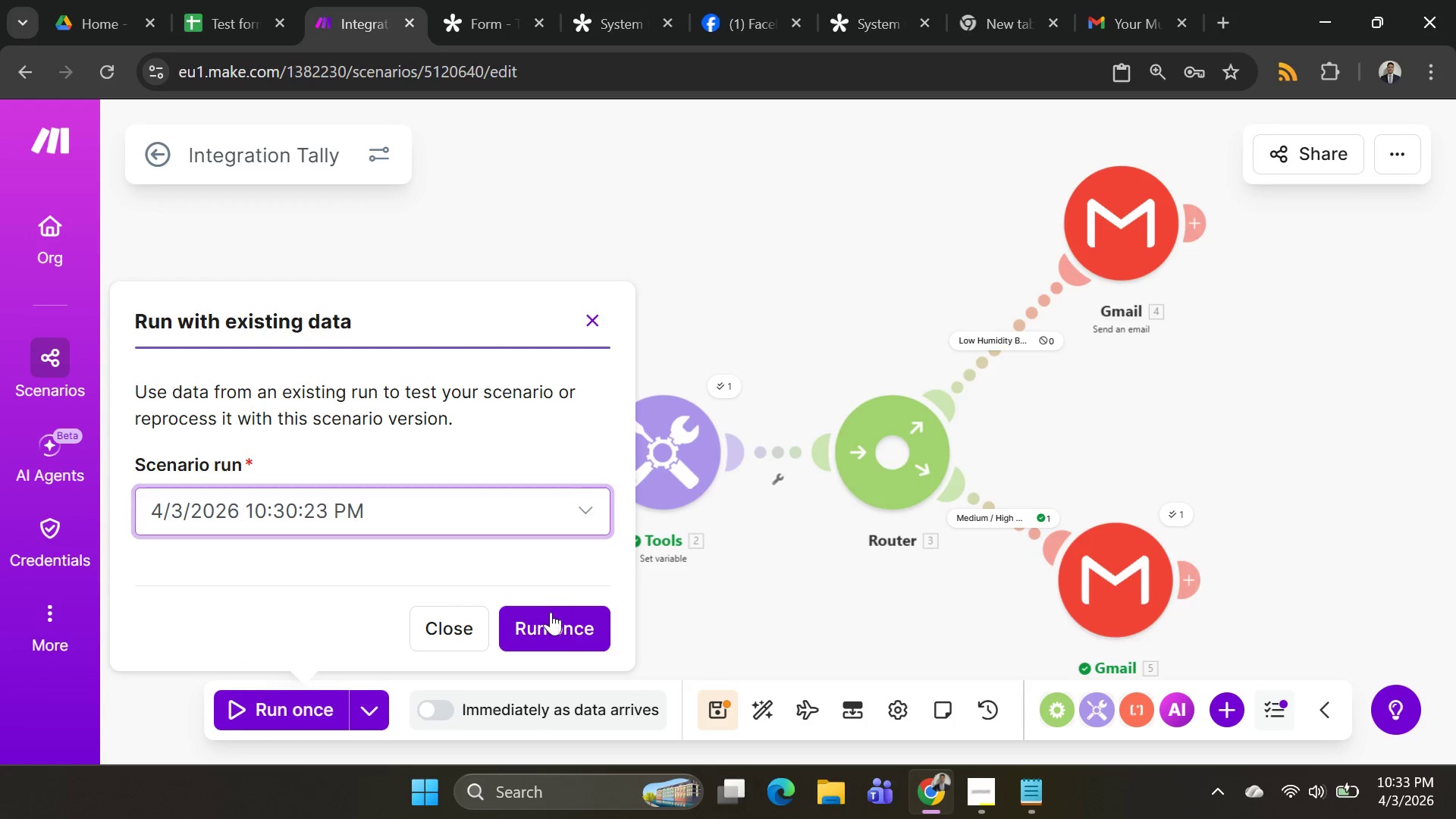 
left_click([551, 620])
 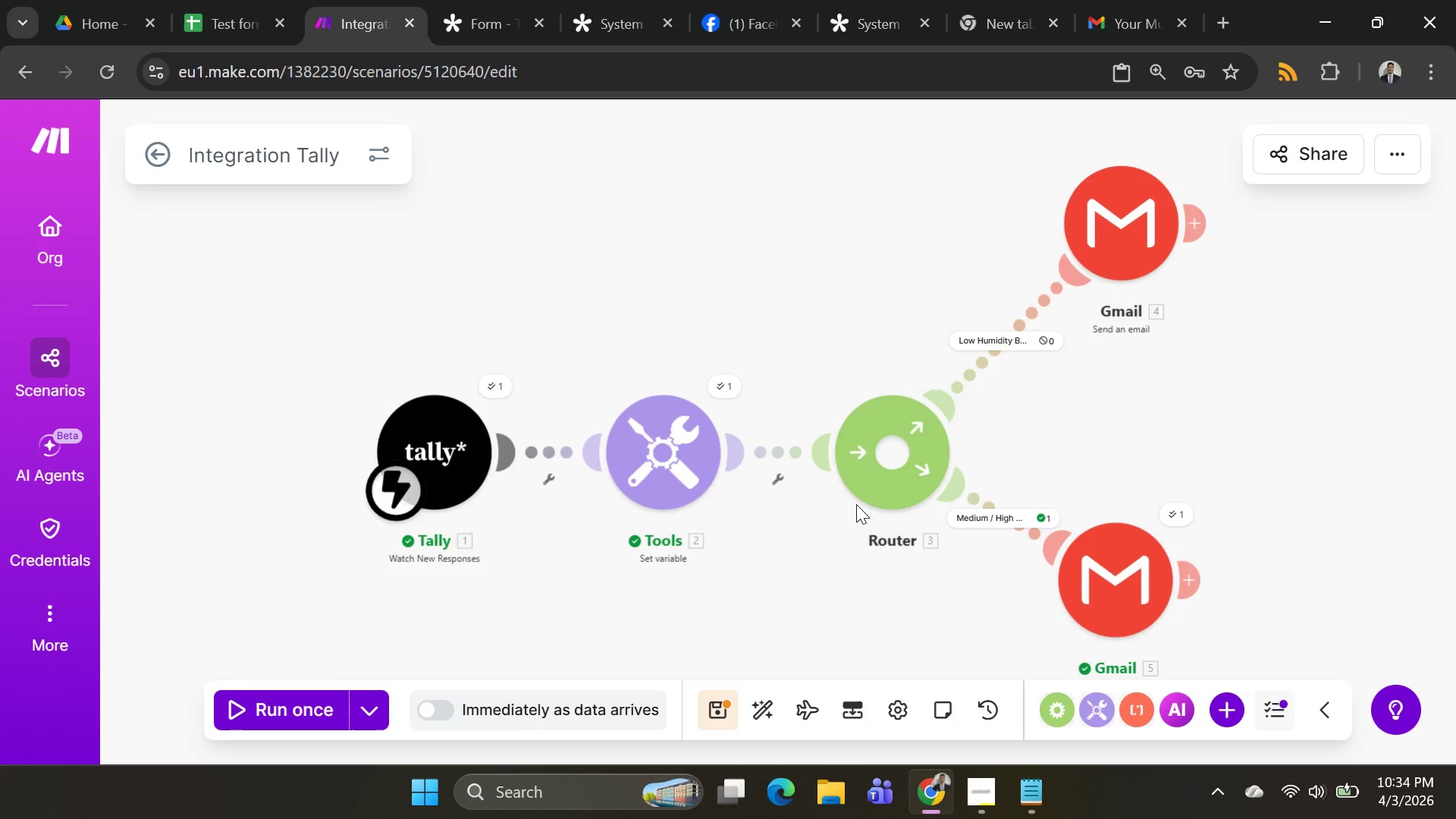 
wait(76.72)
 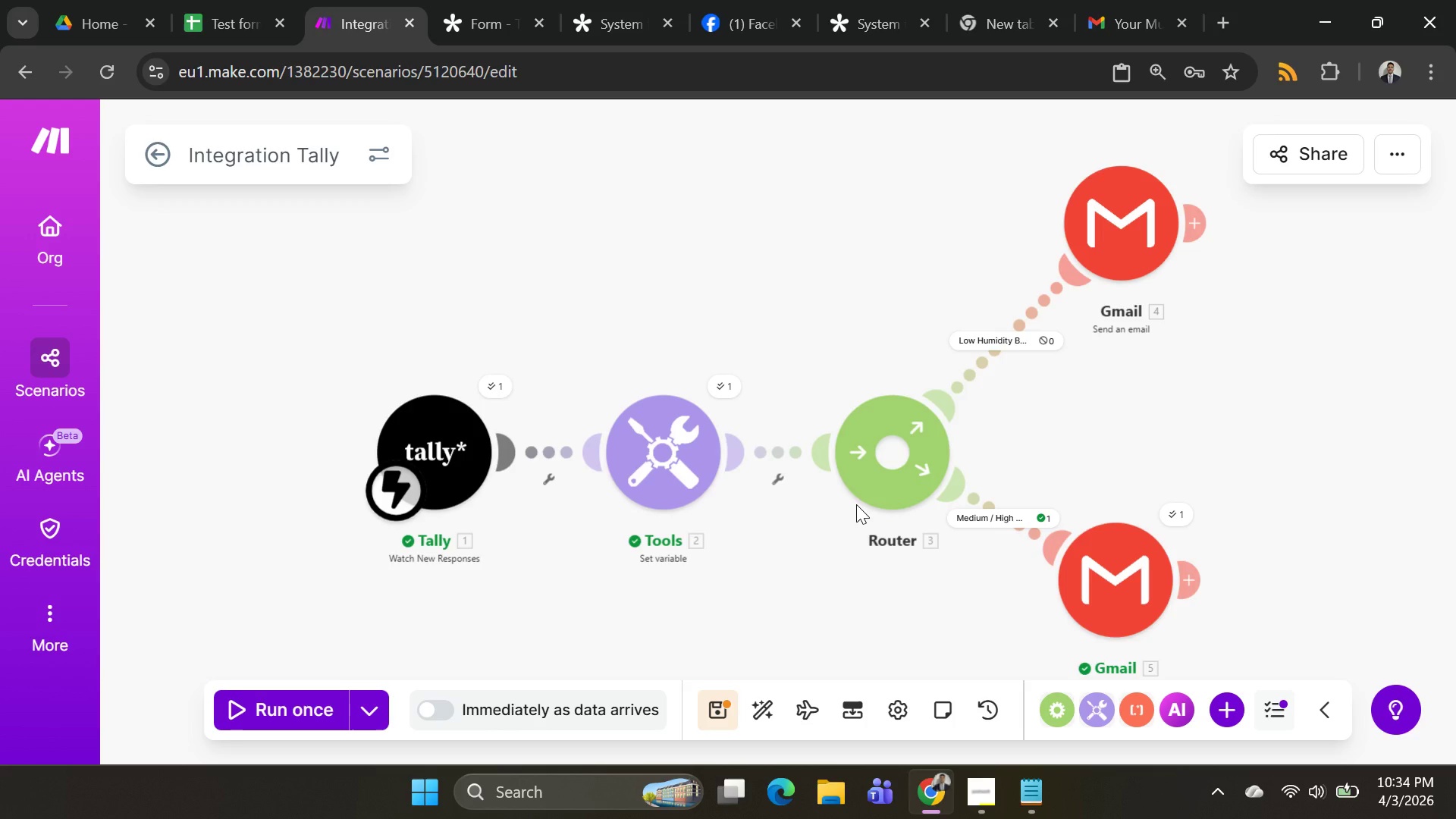 
left_click([629, 452])
 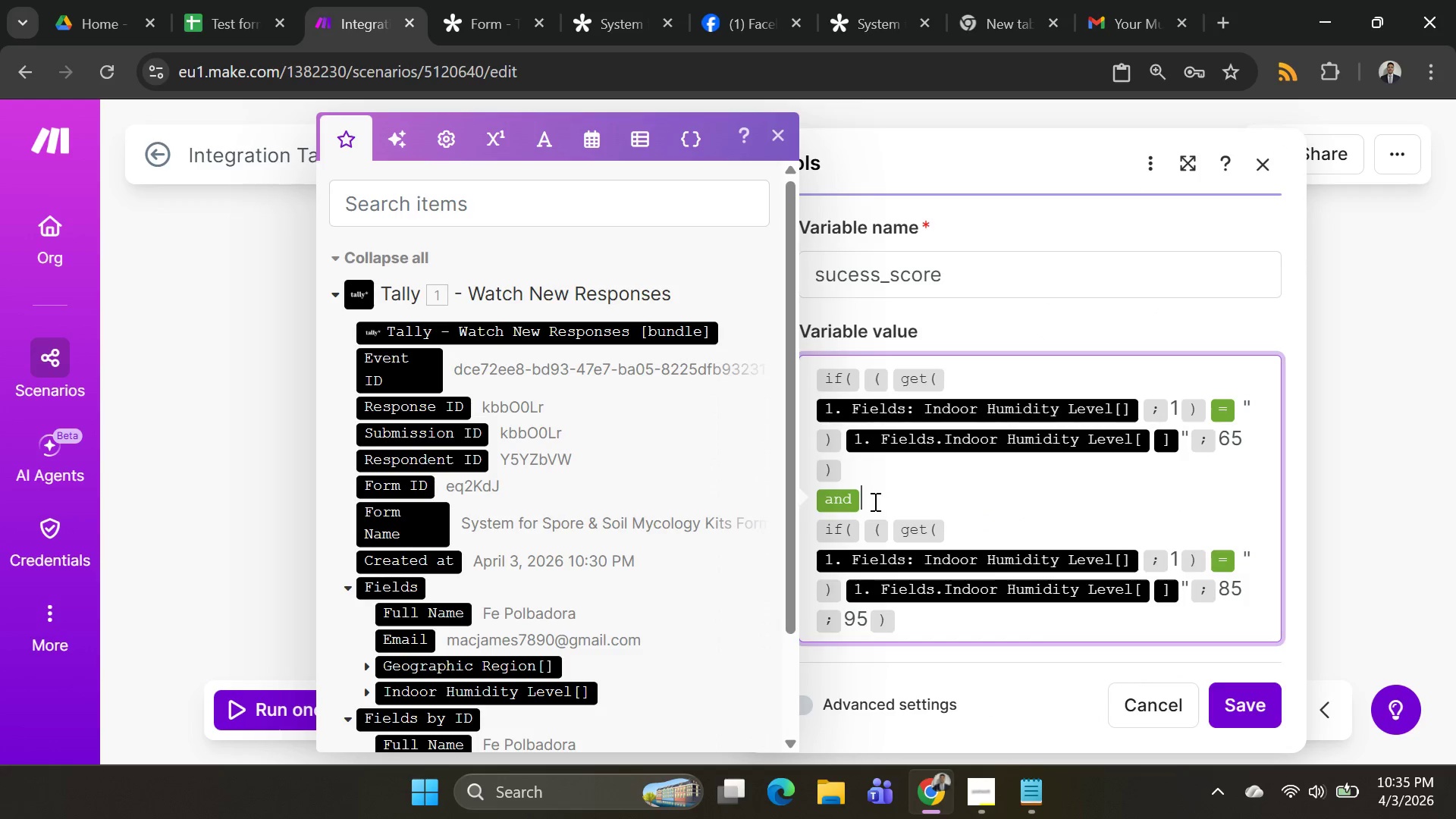 
key(Backspace)
 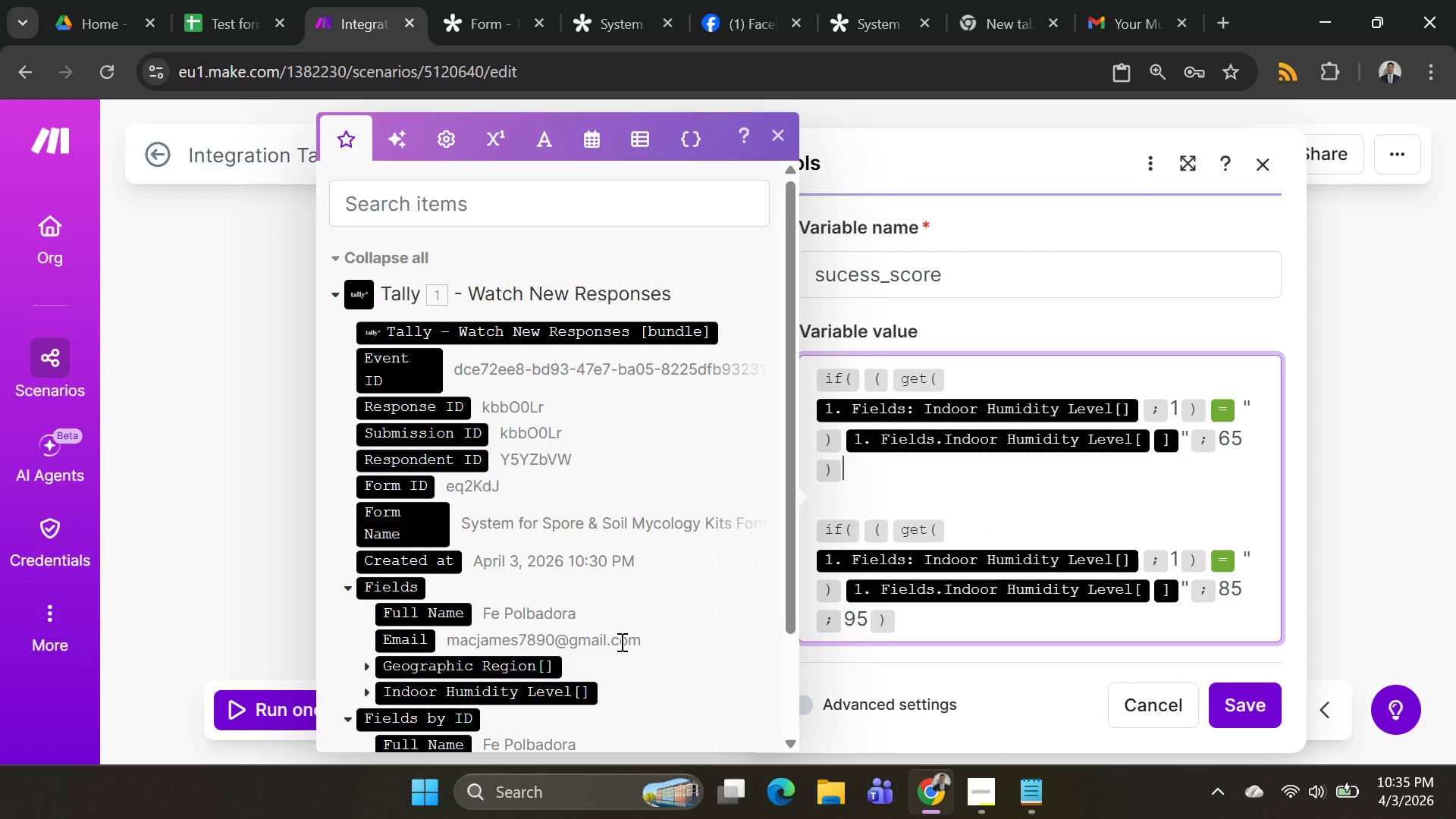 
key(Backspace)
 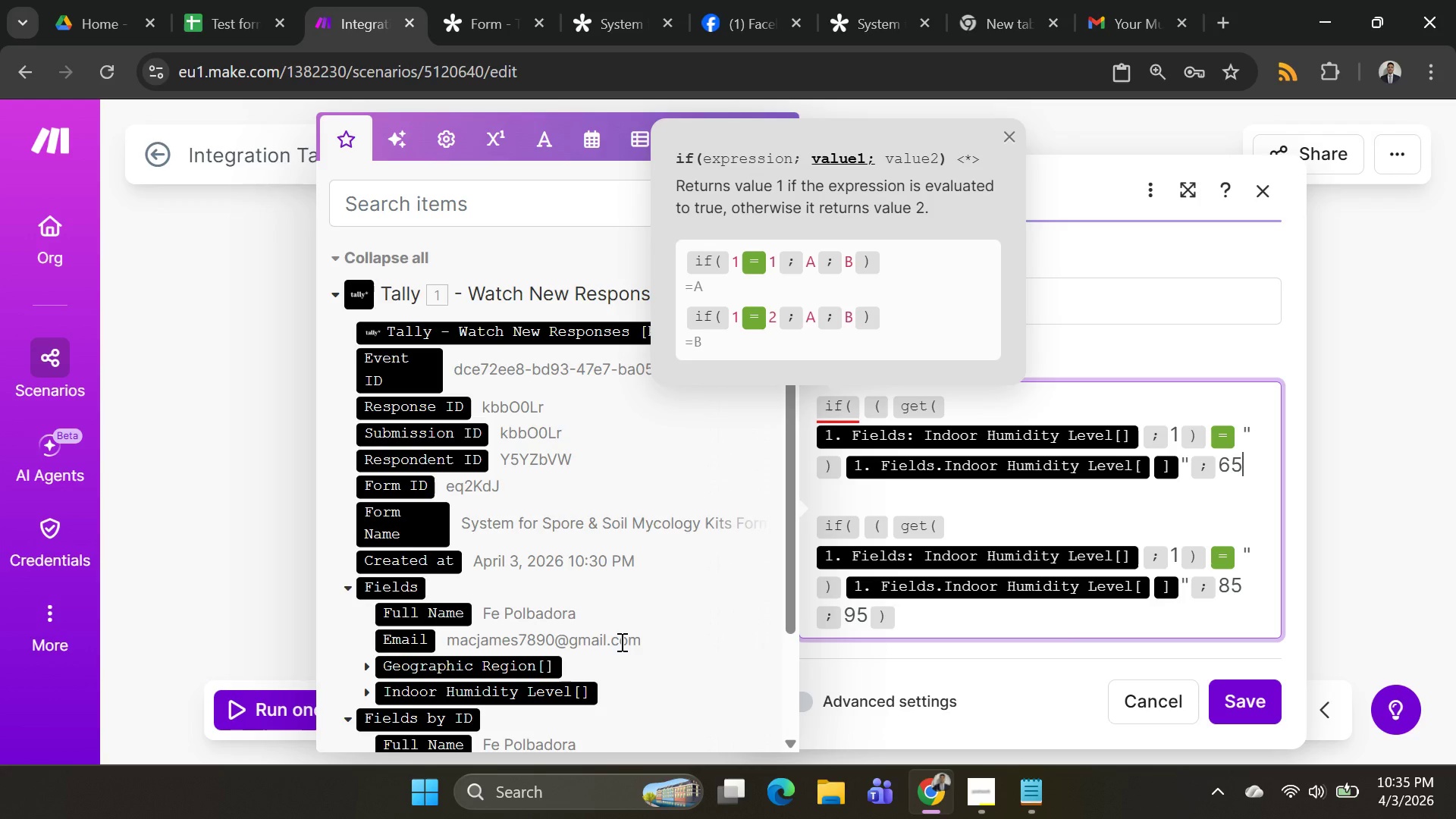 
key(ArrowDown)
 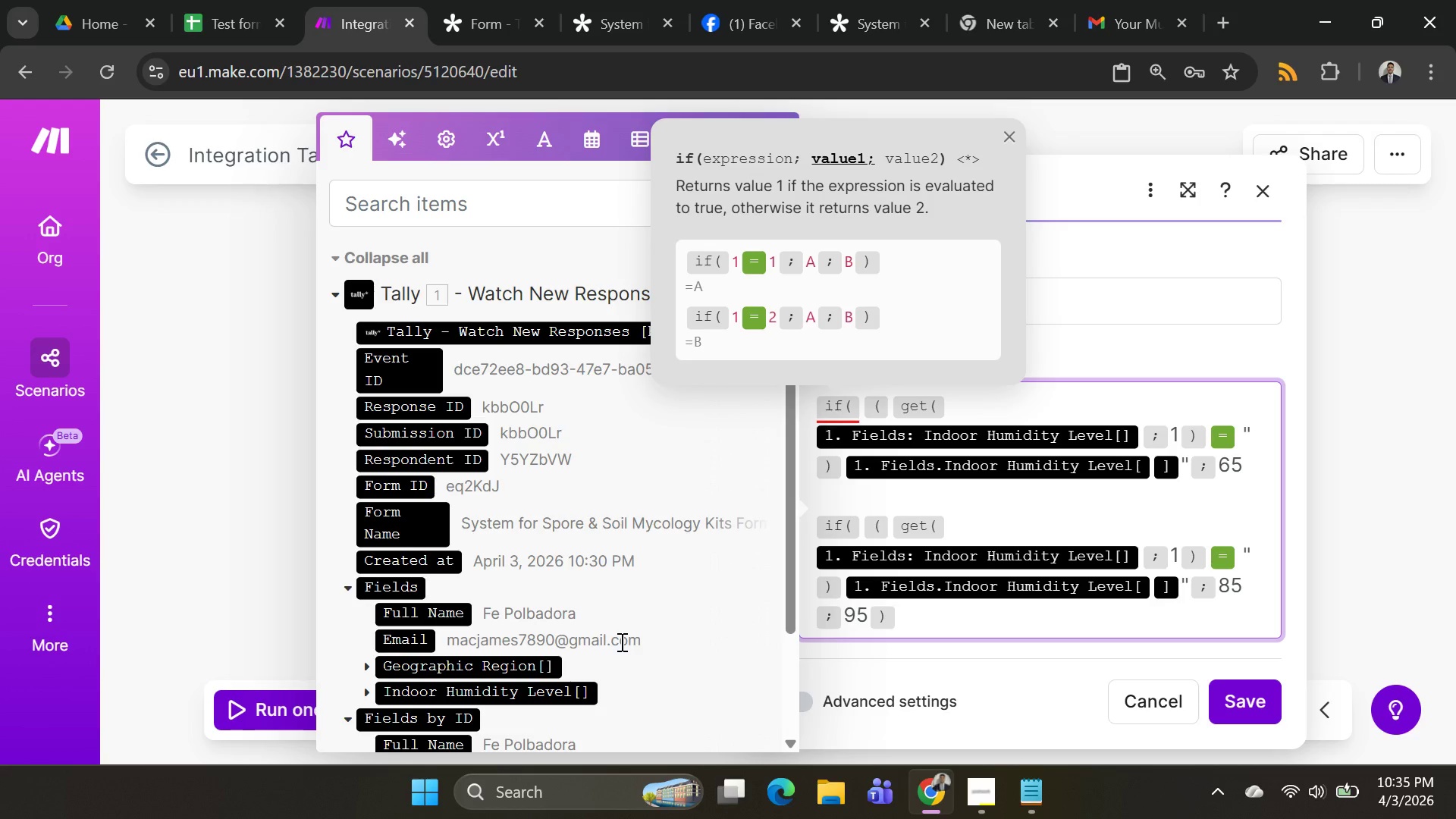 
key(ArrowDown)
 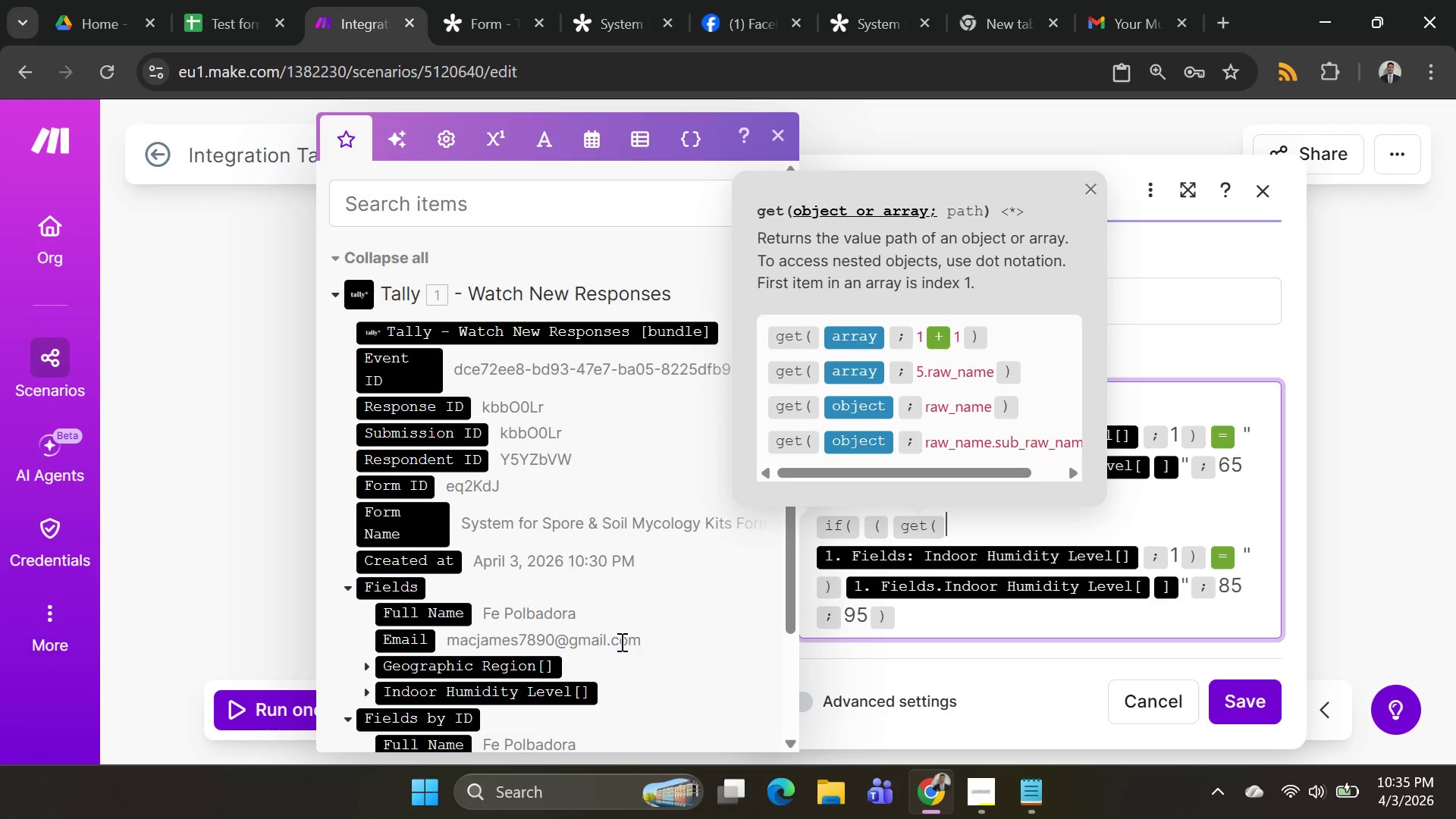 
key(ArrowLeft)
 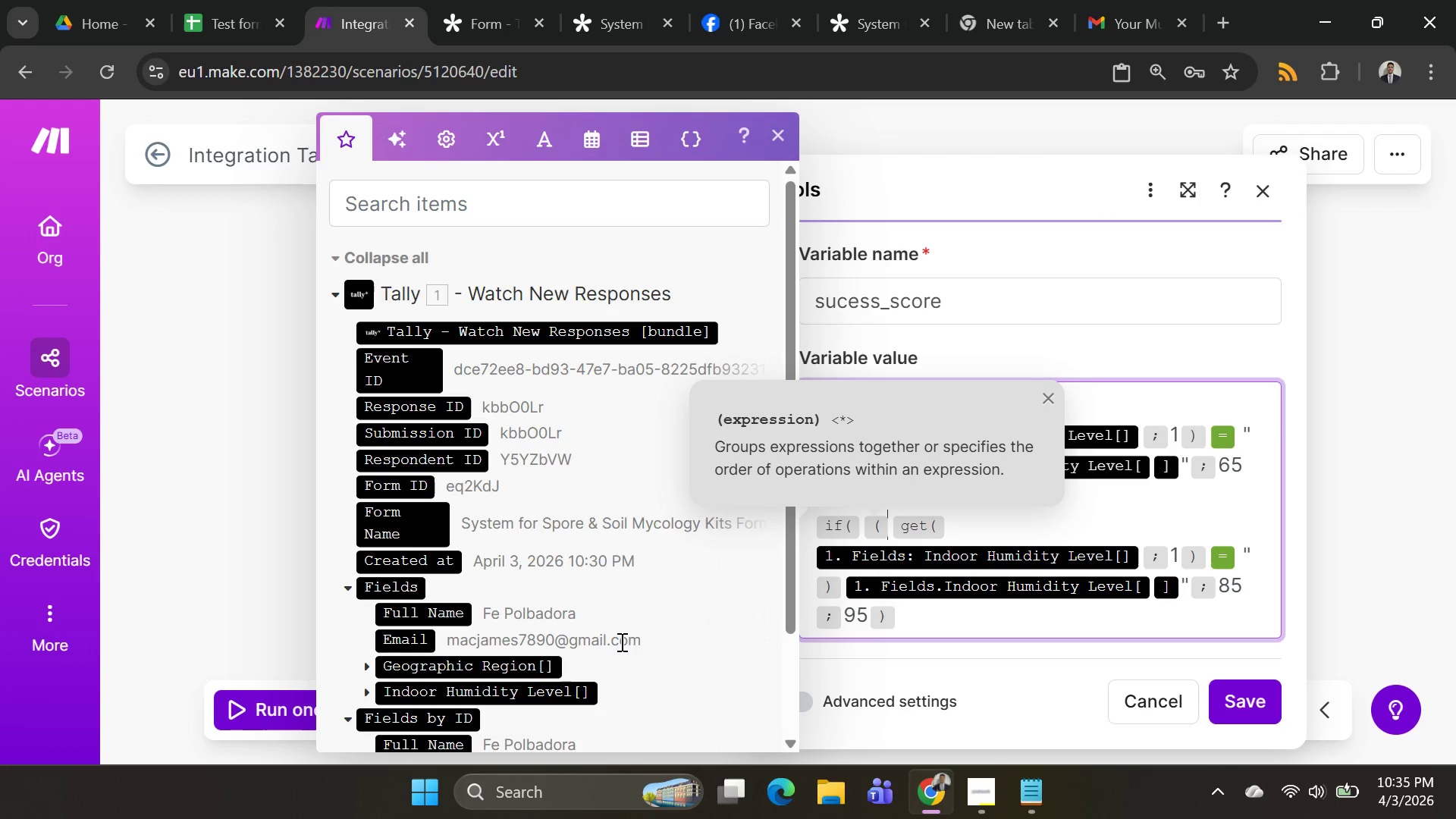 
key(ArrowLeft)
 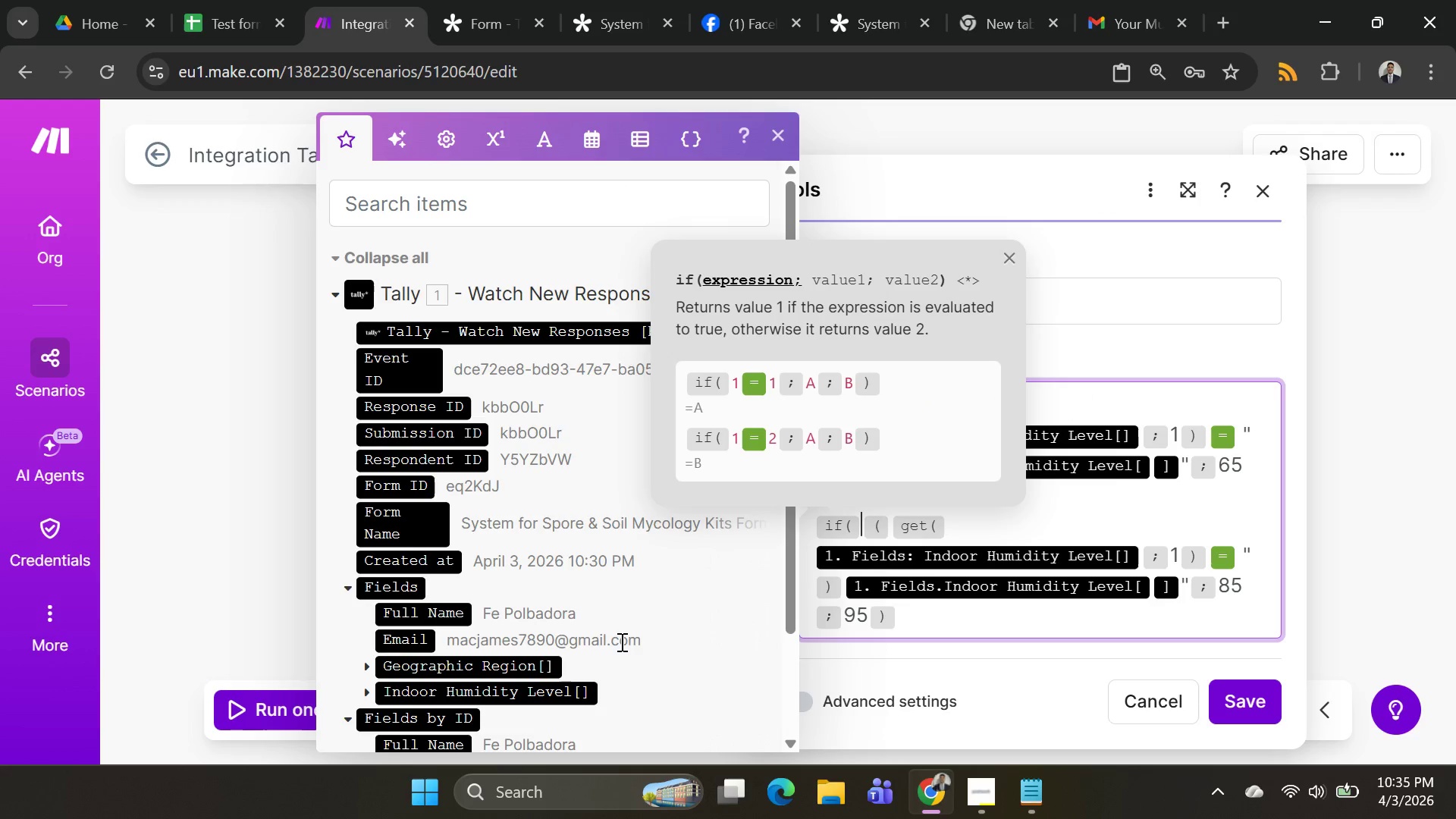 
key(ArrowLeft)
 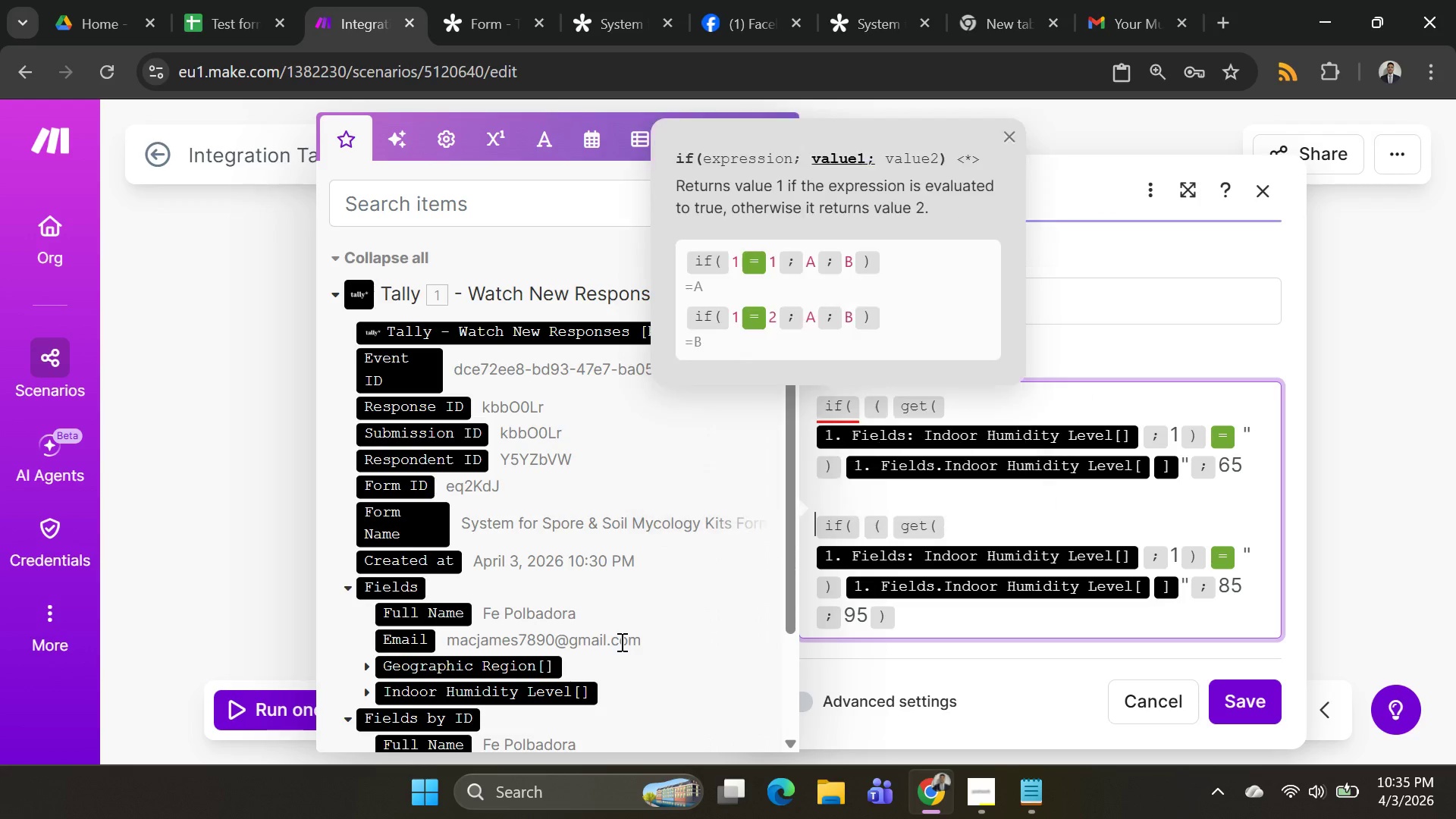 
key(ArrowLeft)
 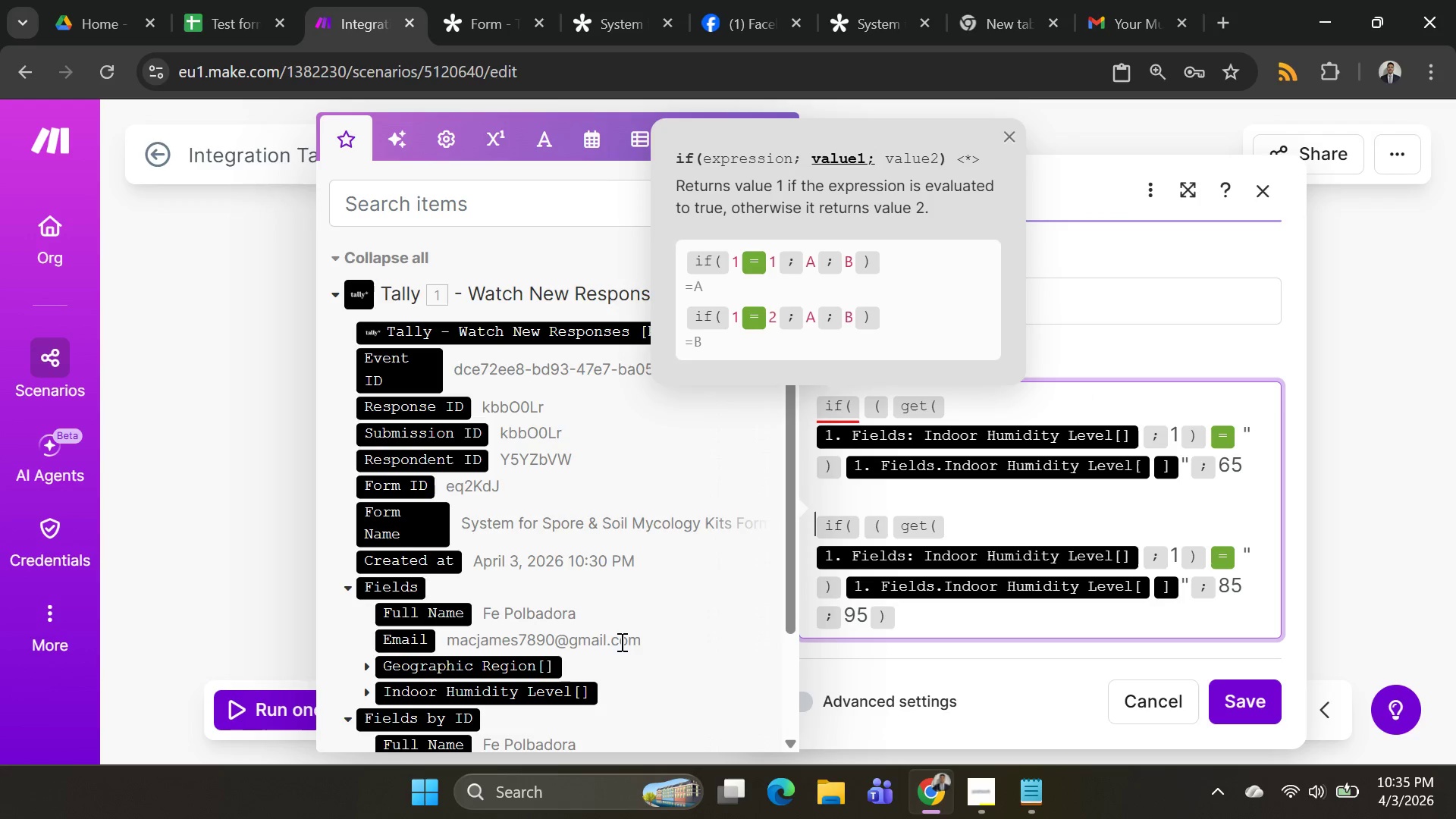 
key(ArrowLeft)
 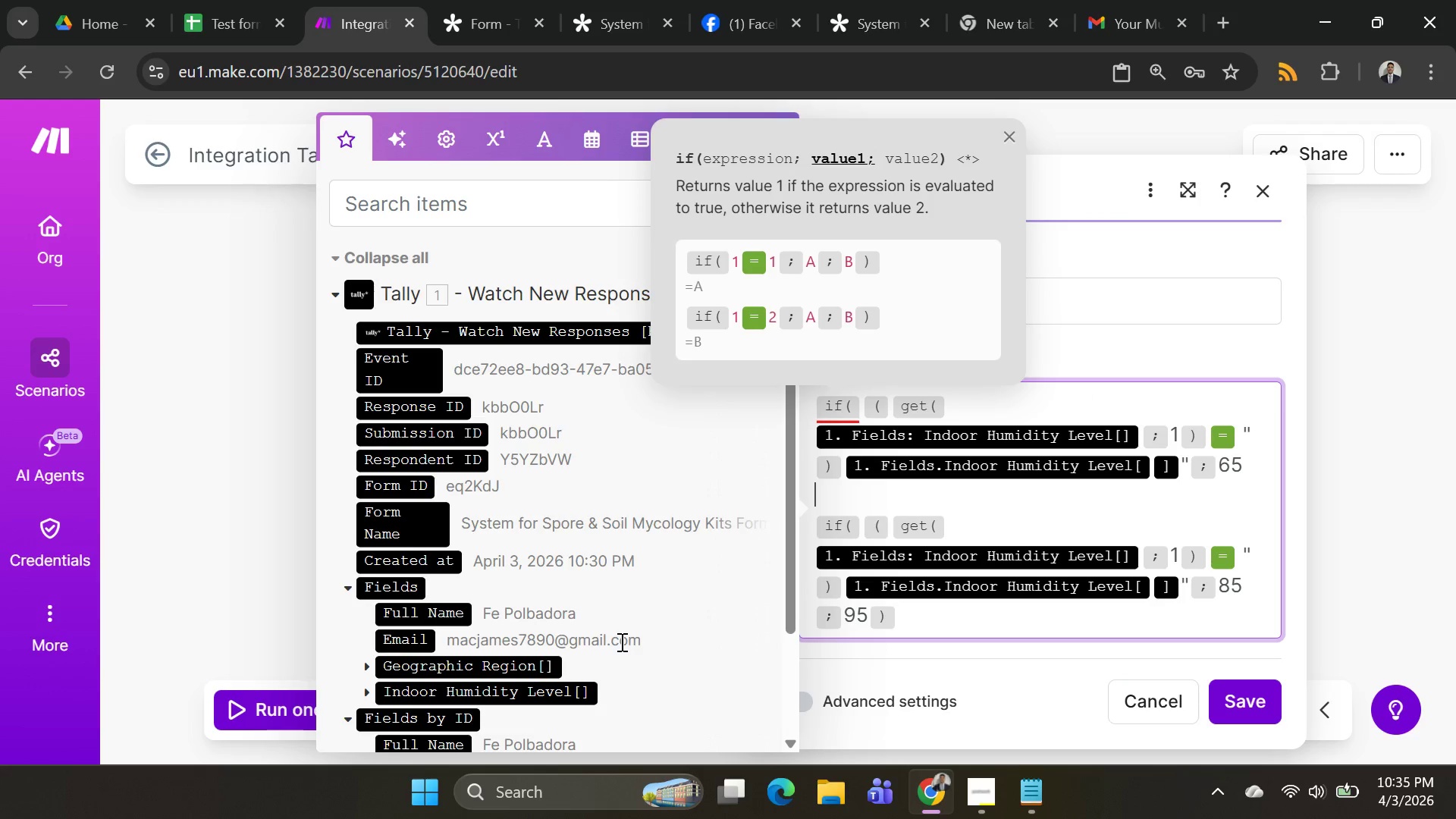 
key(Backspace)
 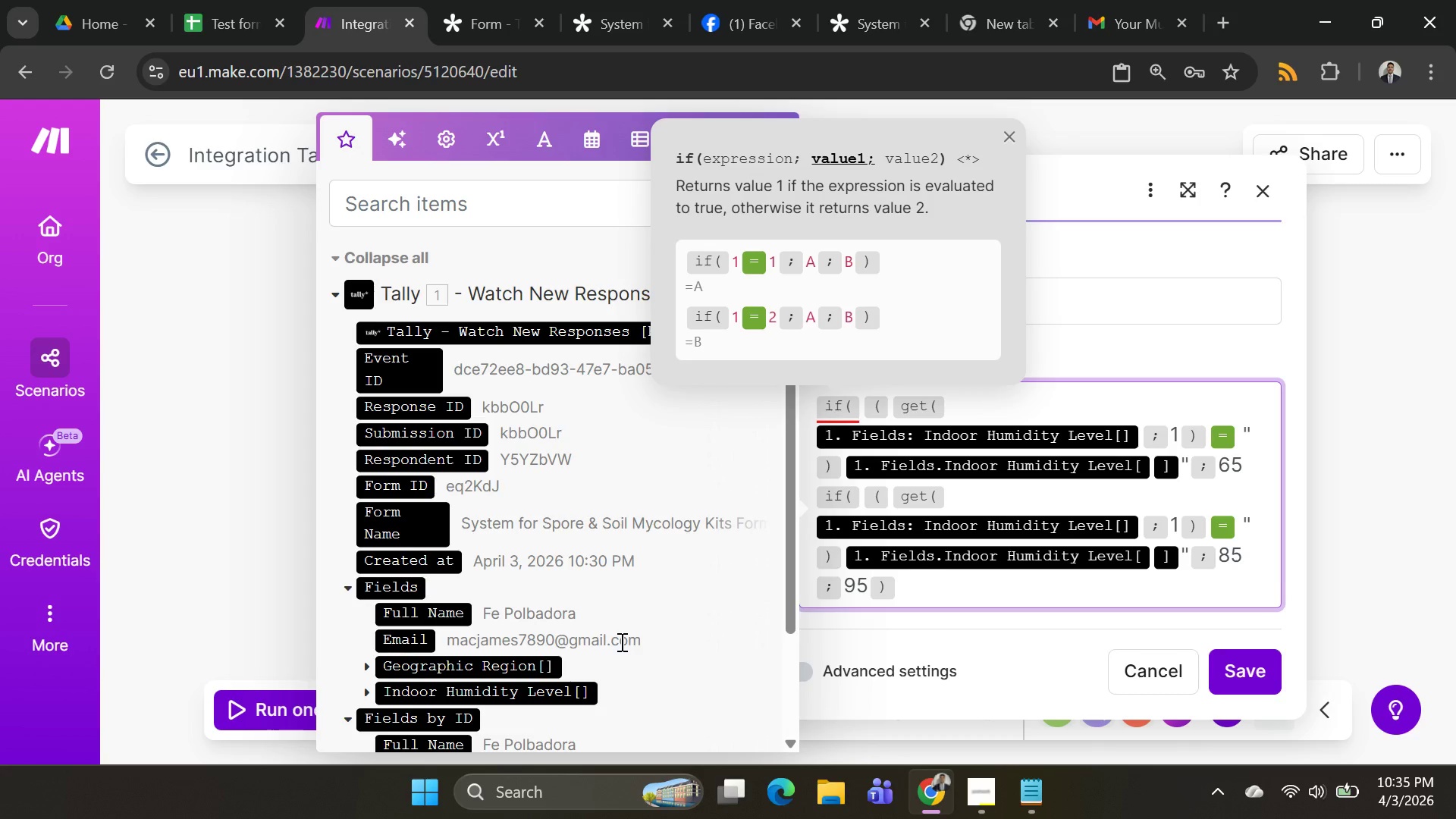 
key(Backspace)
 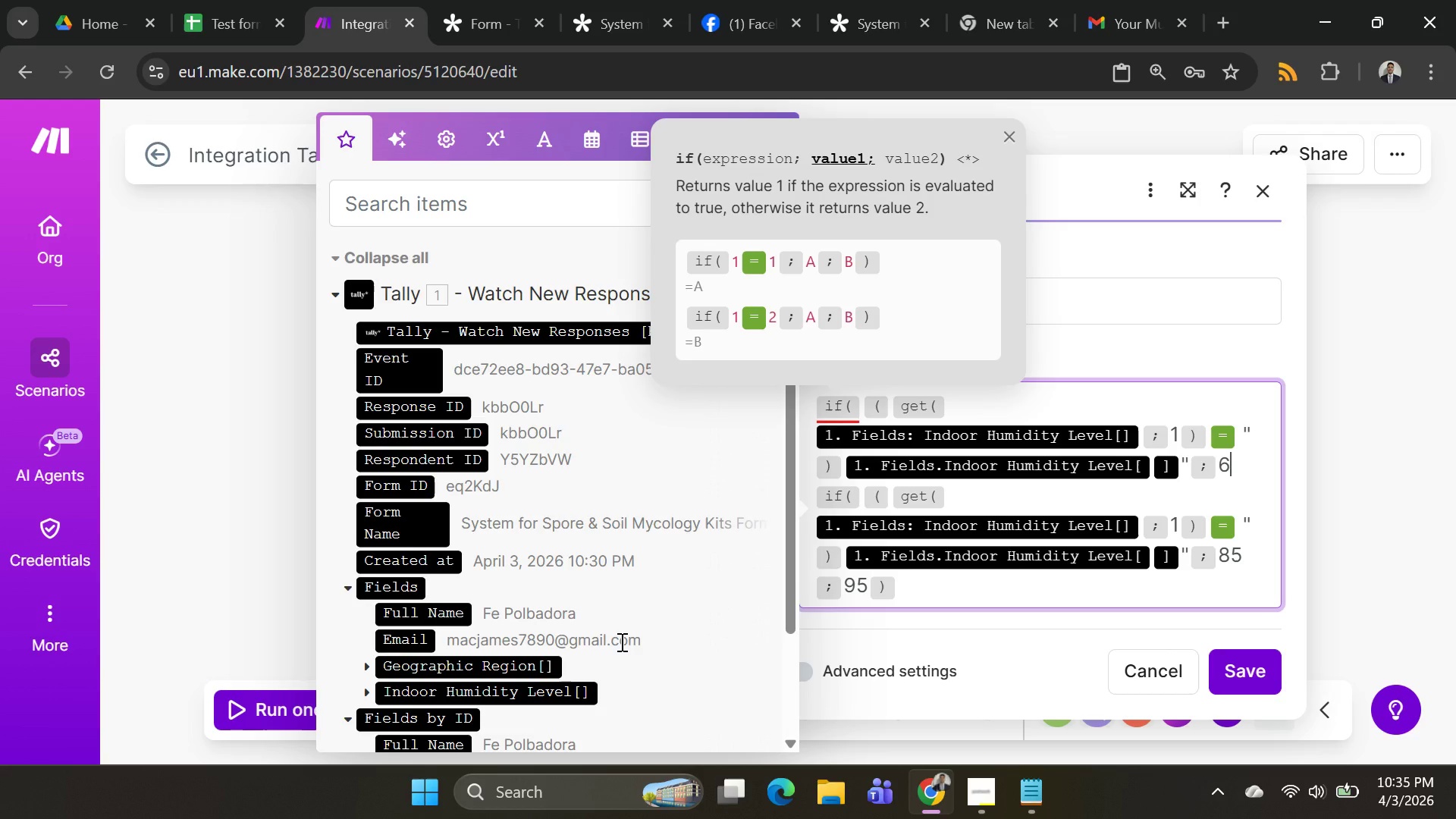 
key(6)
 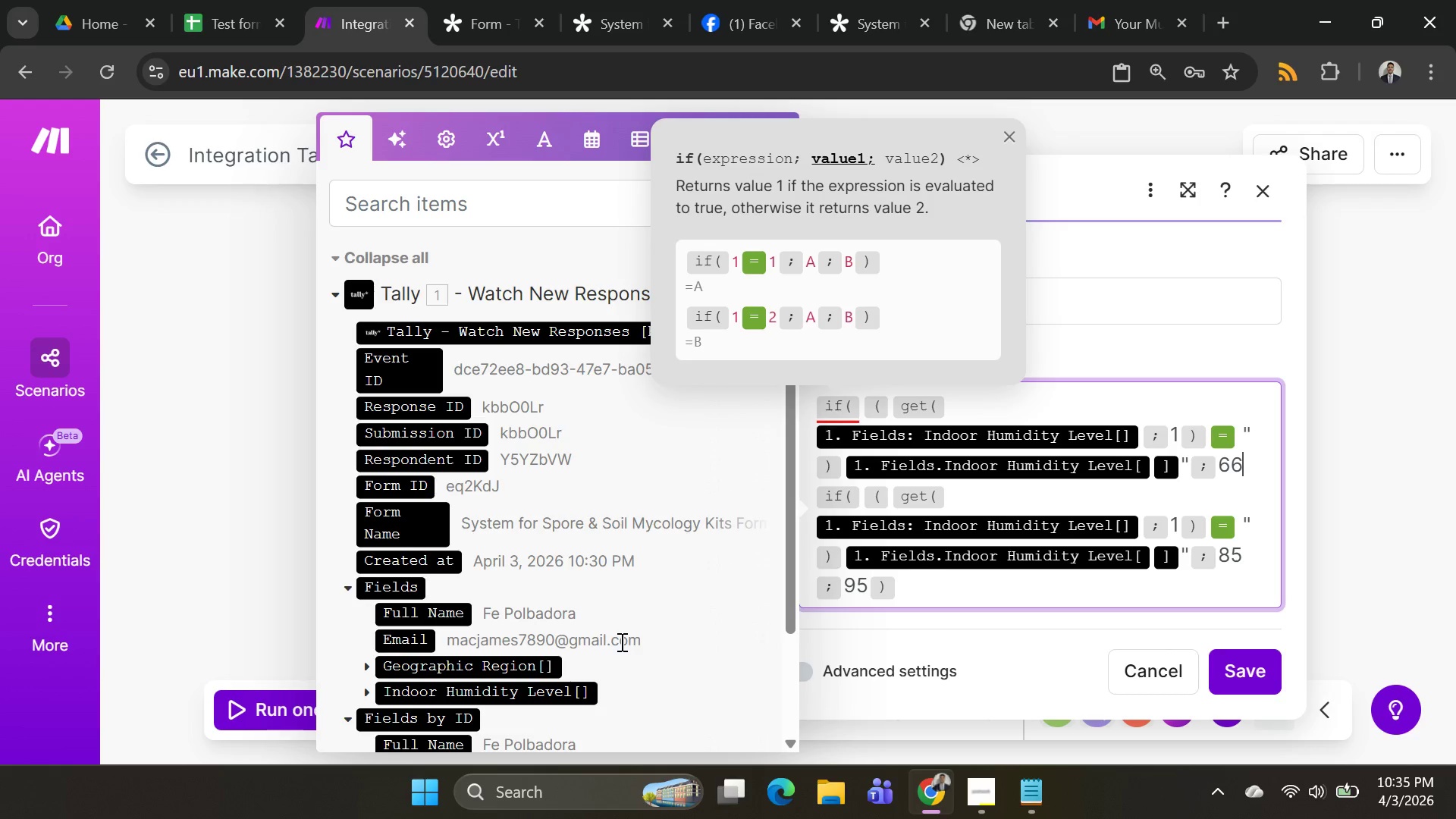 
key(Shift+ShiftRight)
 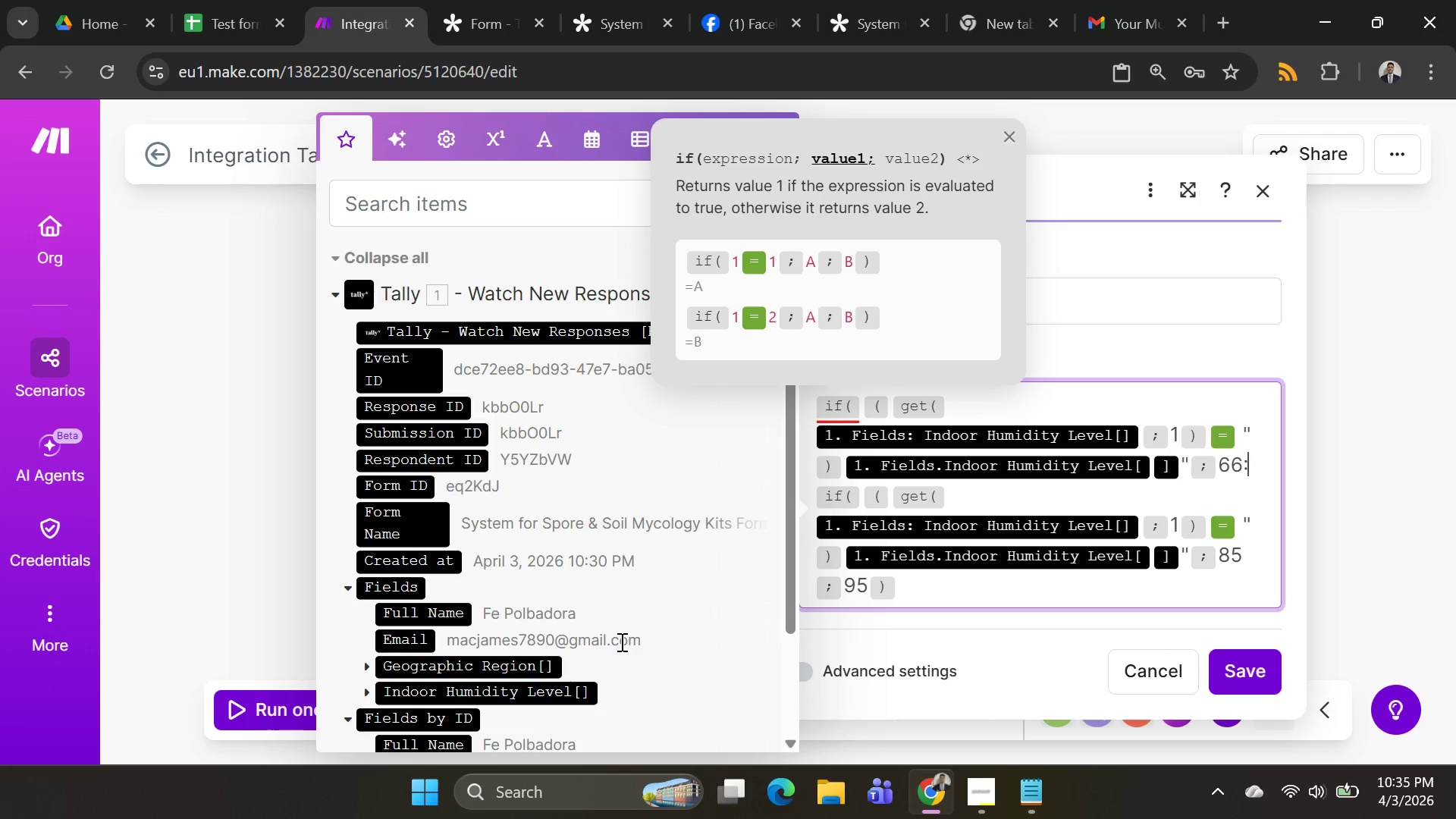 
key(Shift+Semicolon)
 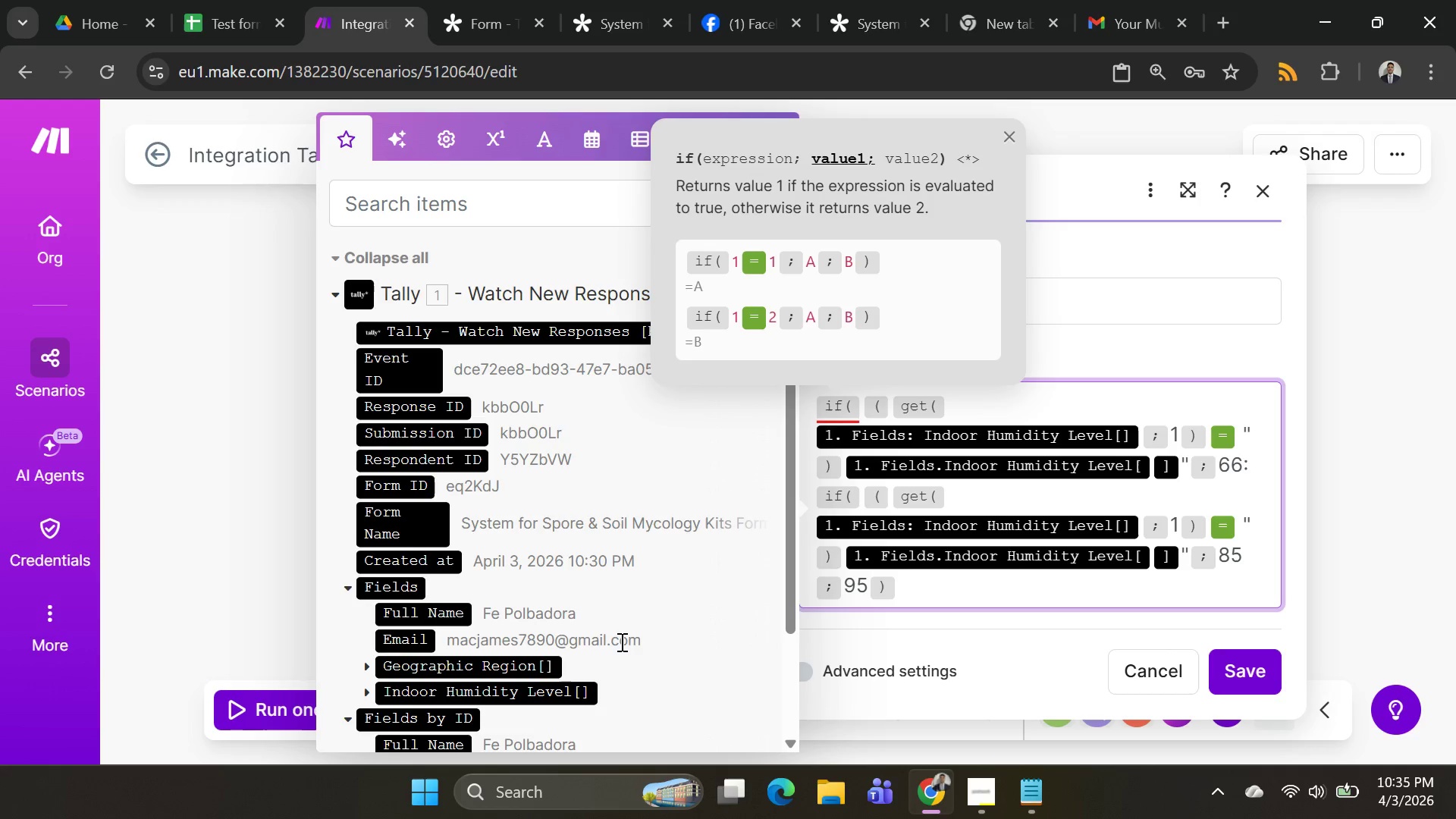 
key(Backspace)
 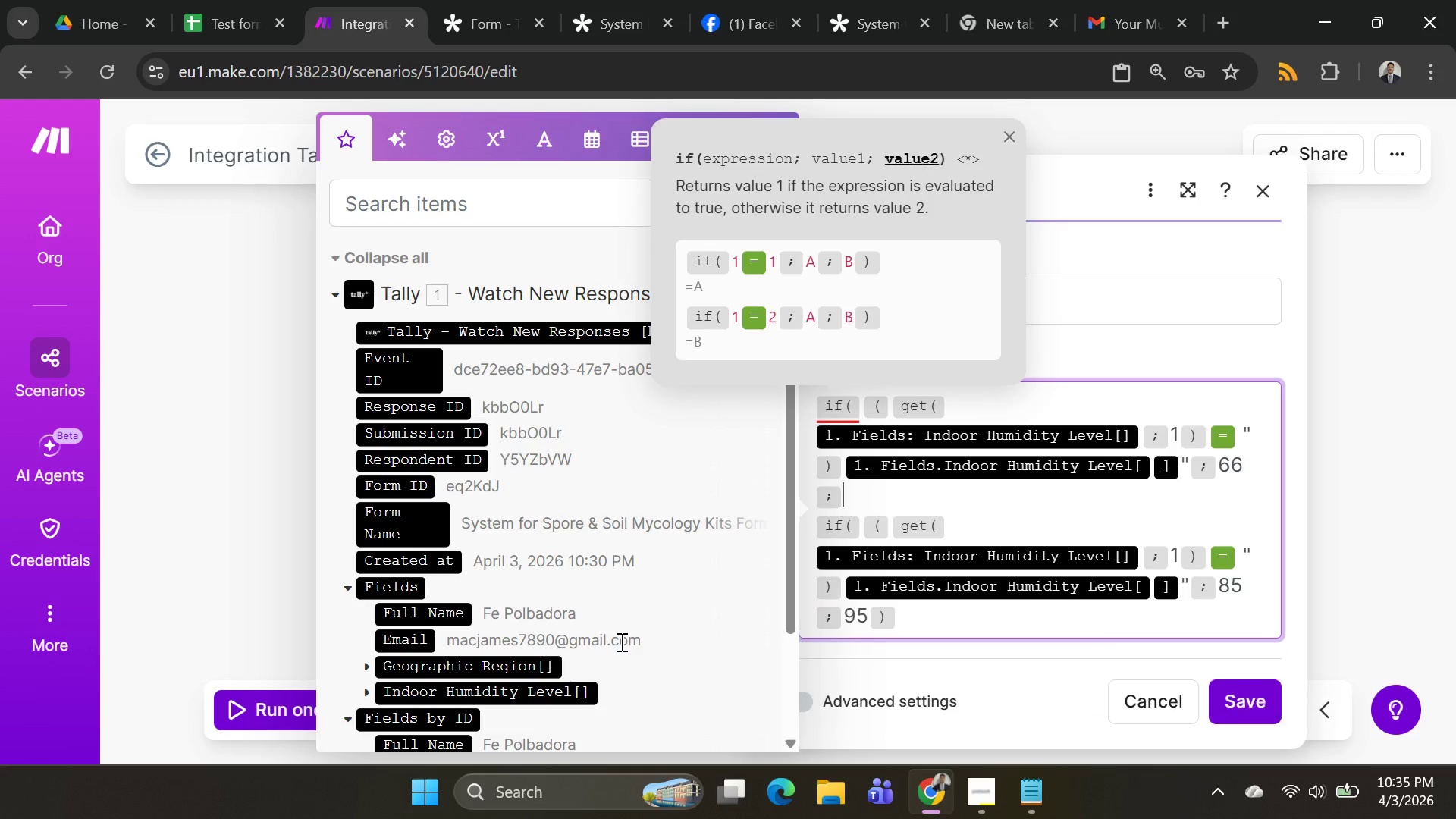 
key(Semicolon)
 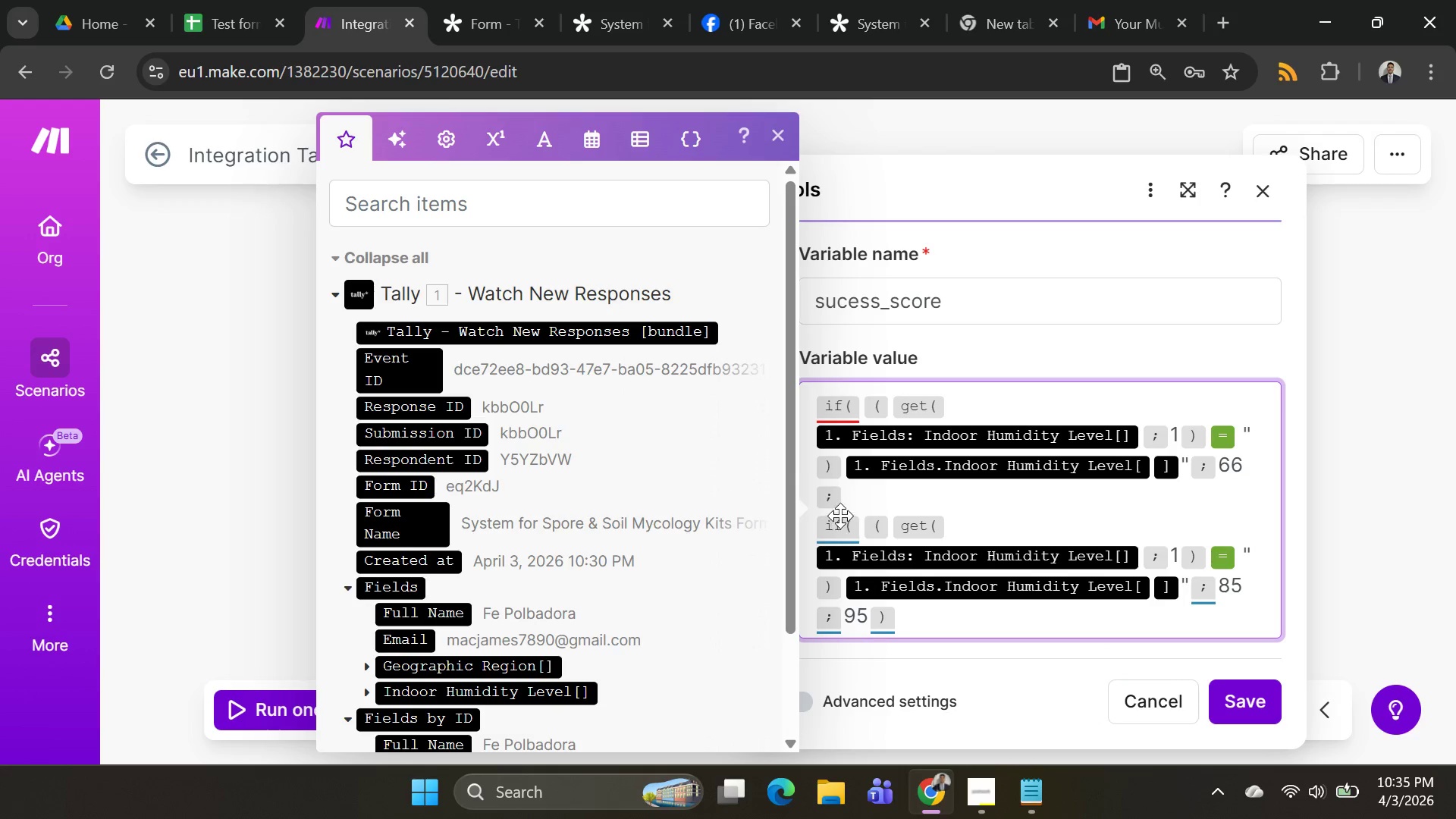 
left_click([812, 524])
 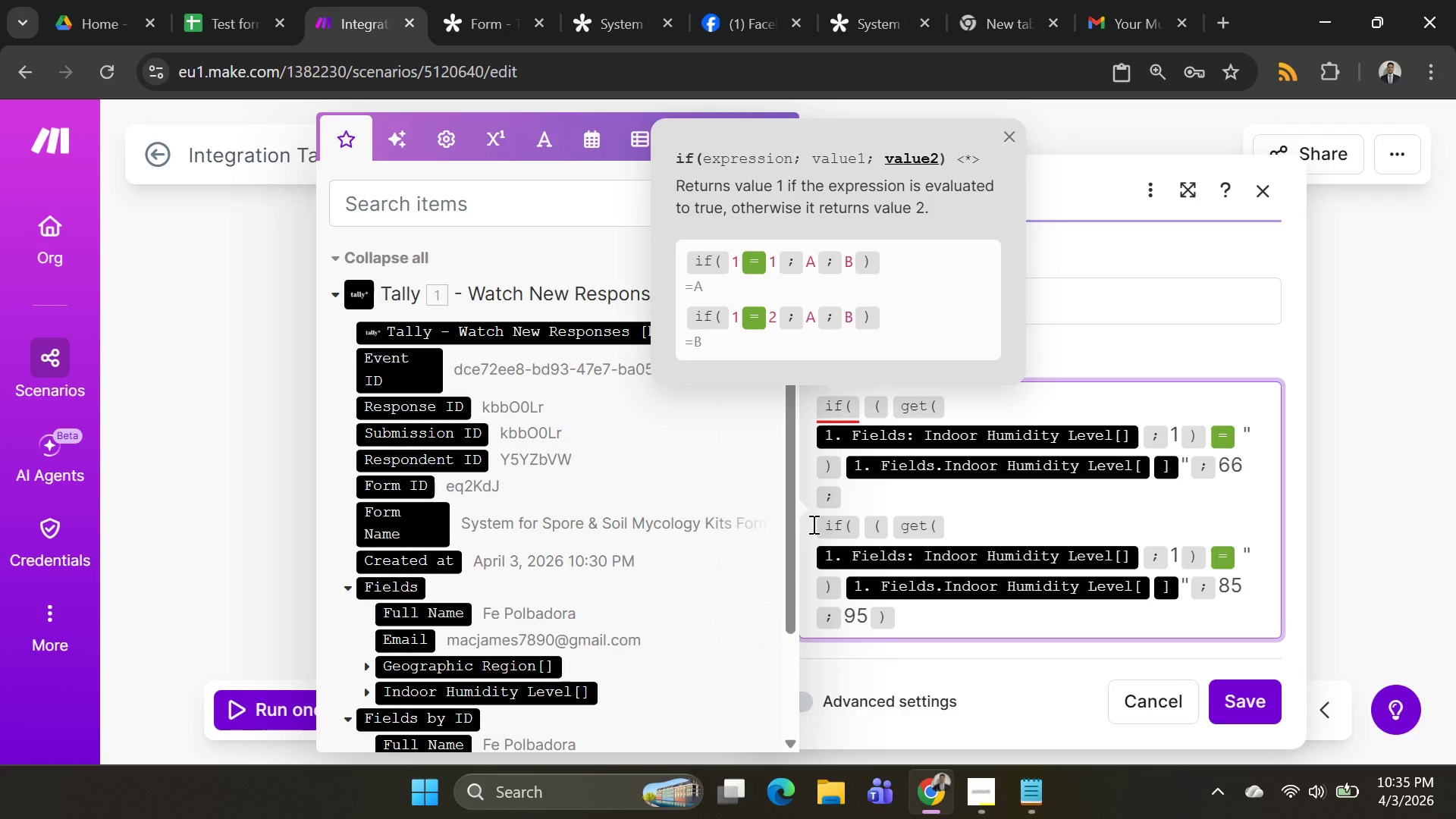 
key(Backspace)
 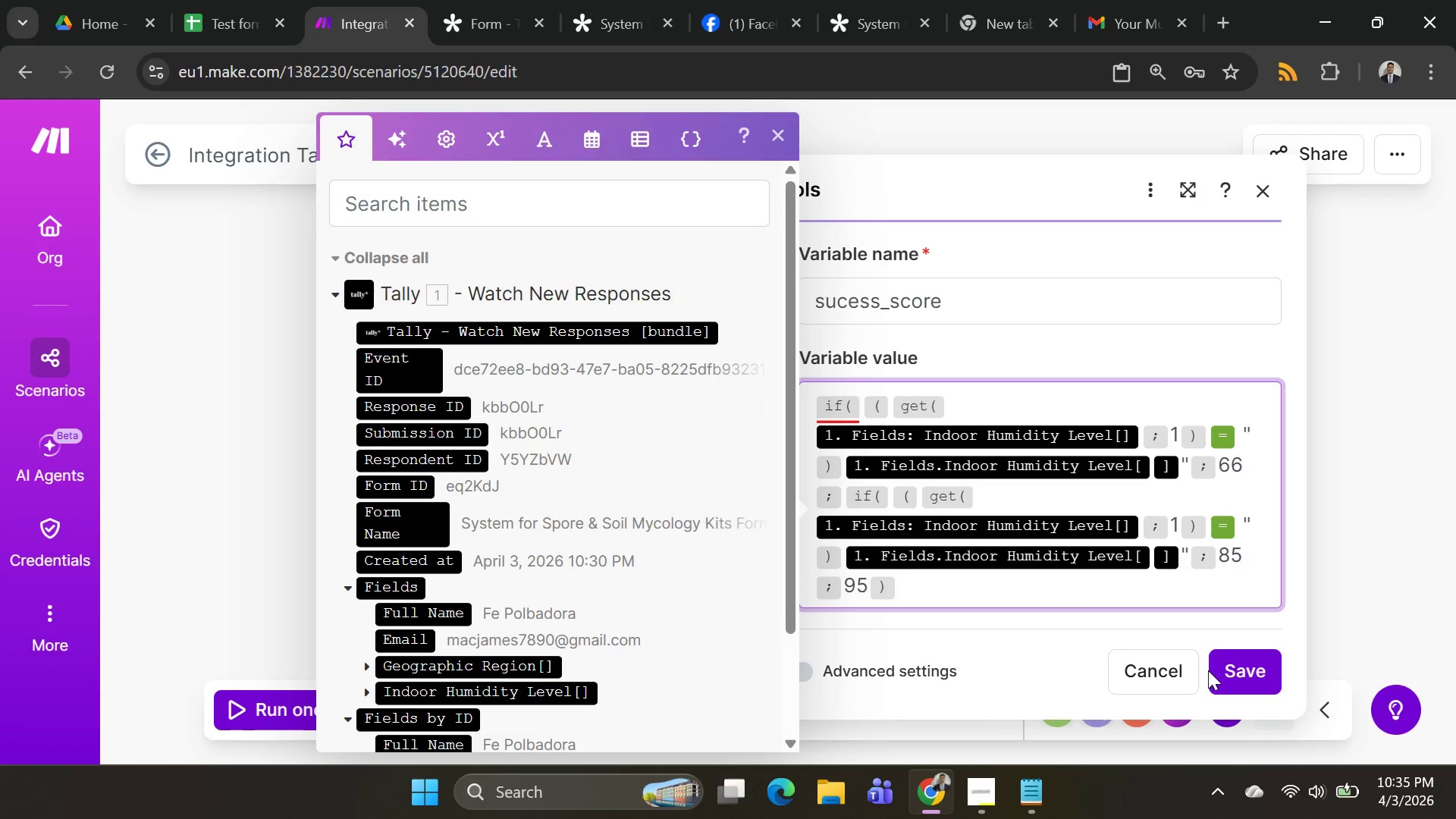 
left_click([1228, 671])
 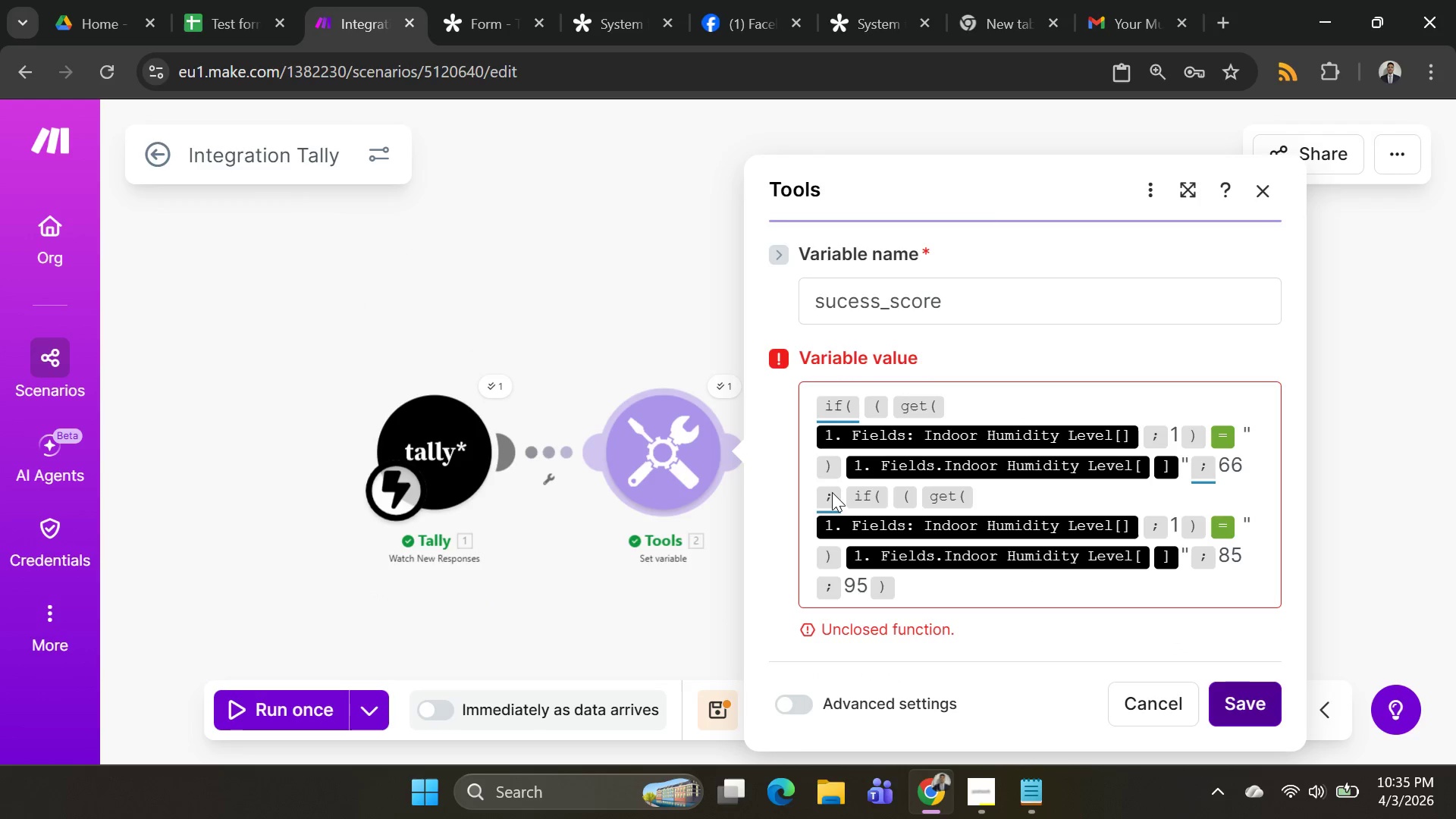 
left_click([845, 493])
 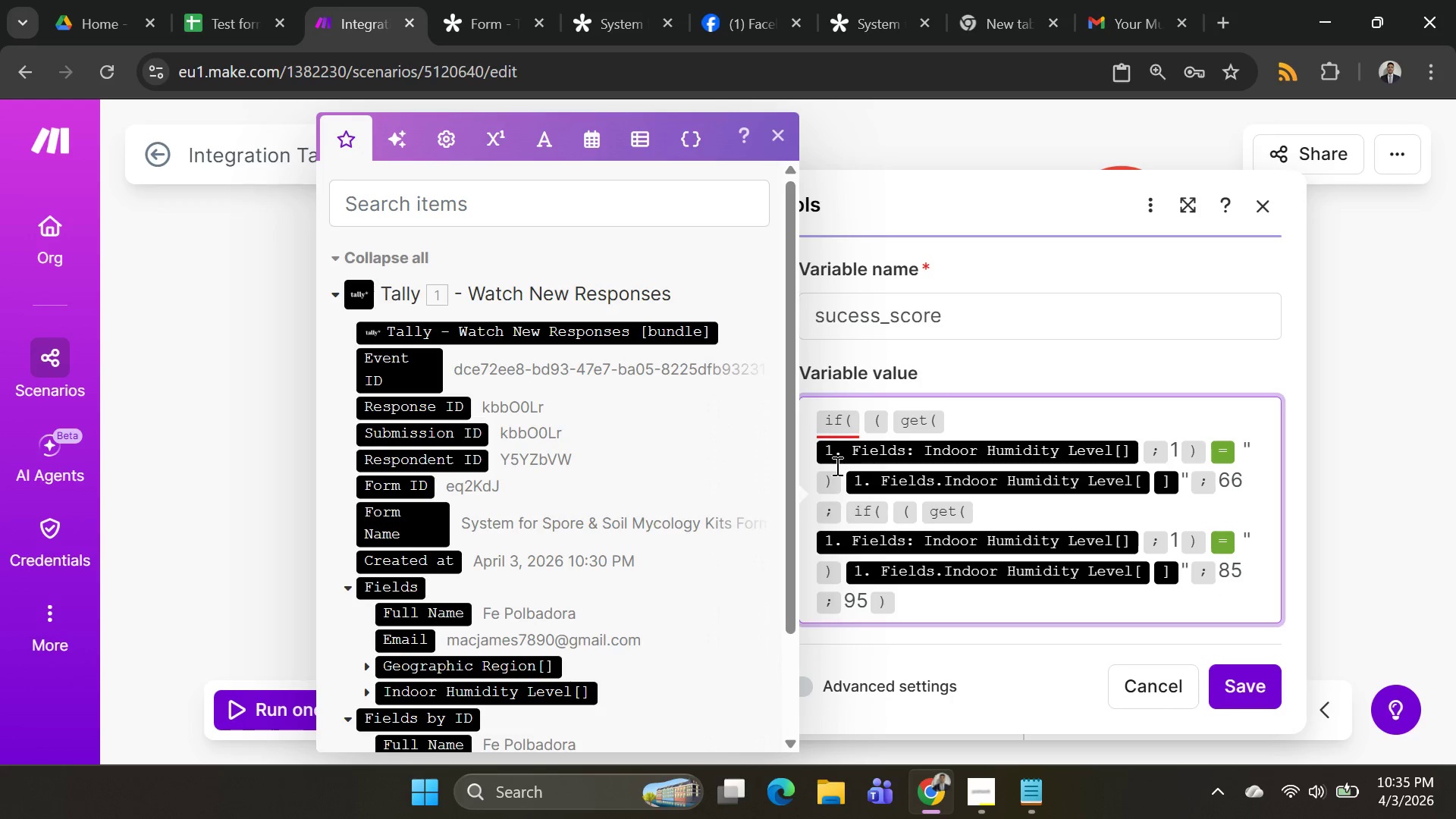 
wait(22.78)
 